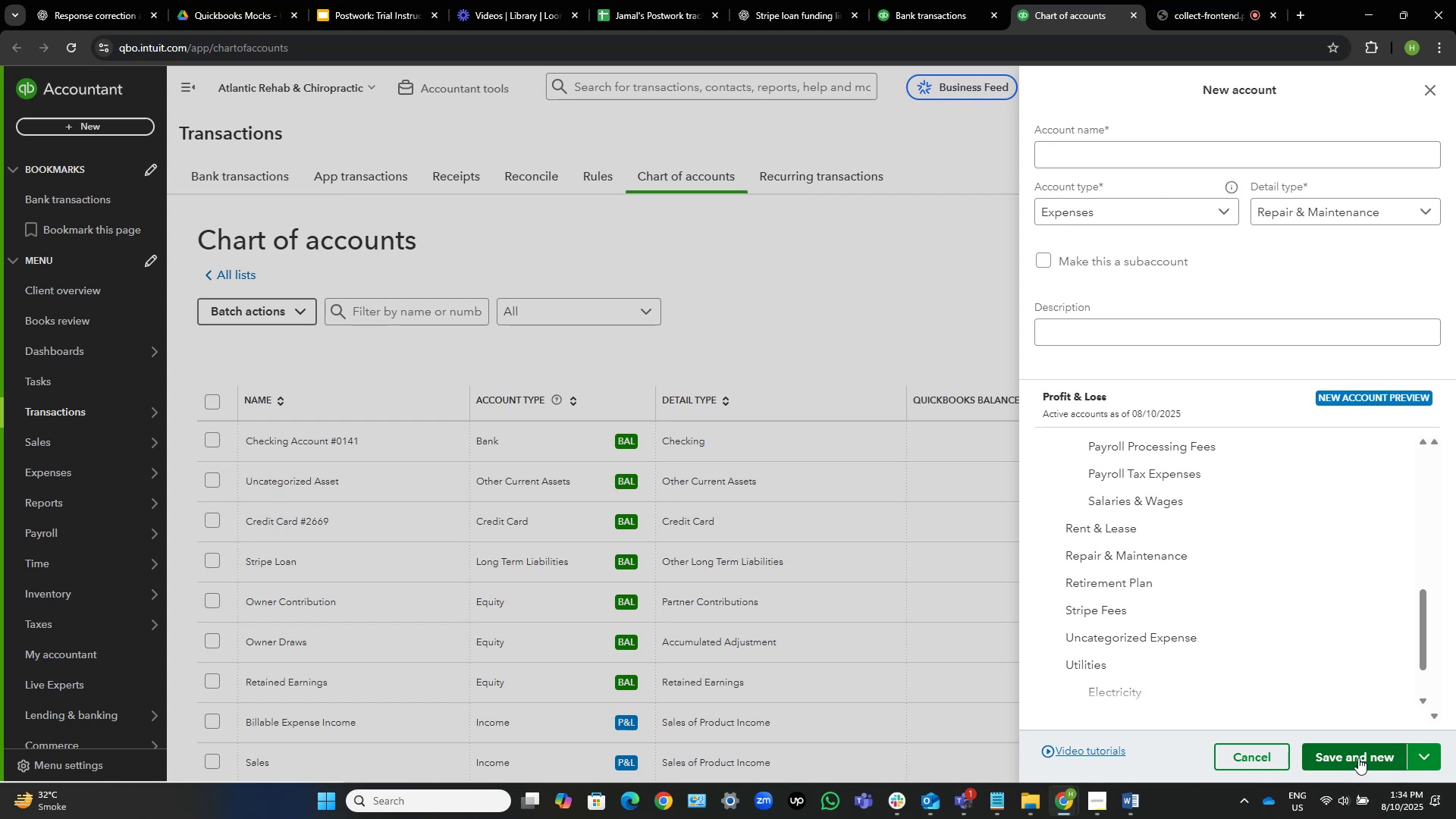 
scroll: coordinate [1265, 472], scroll_direction: up, amount: 4.0
 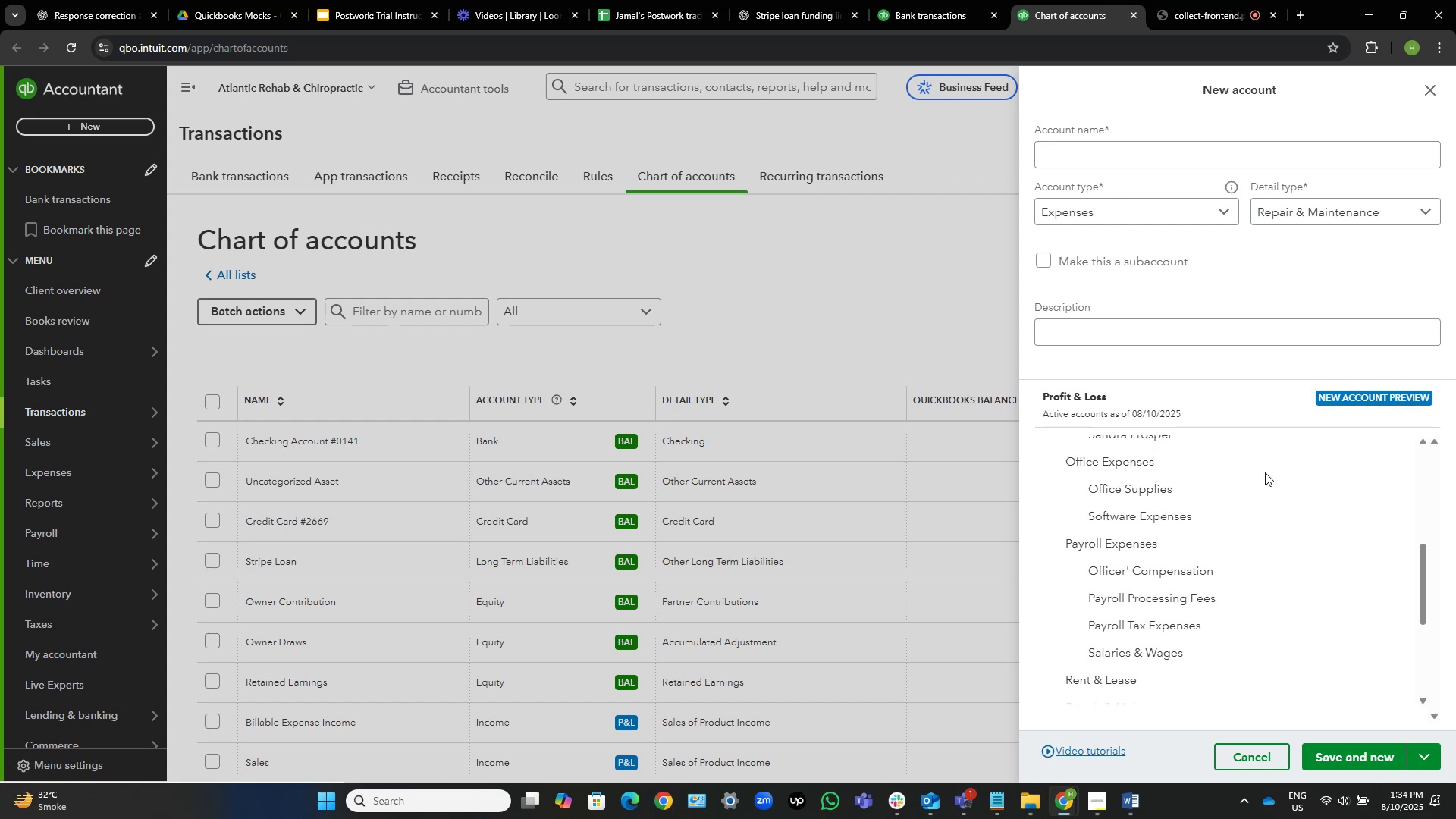 
wait(20.1)
 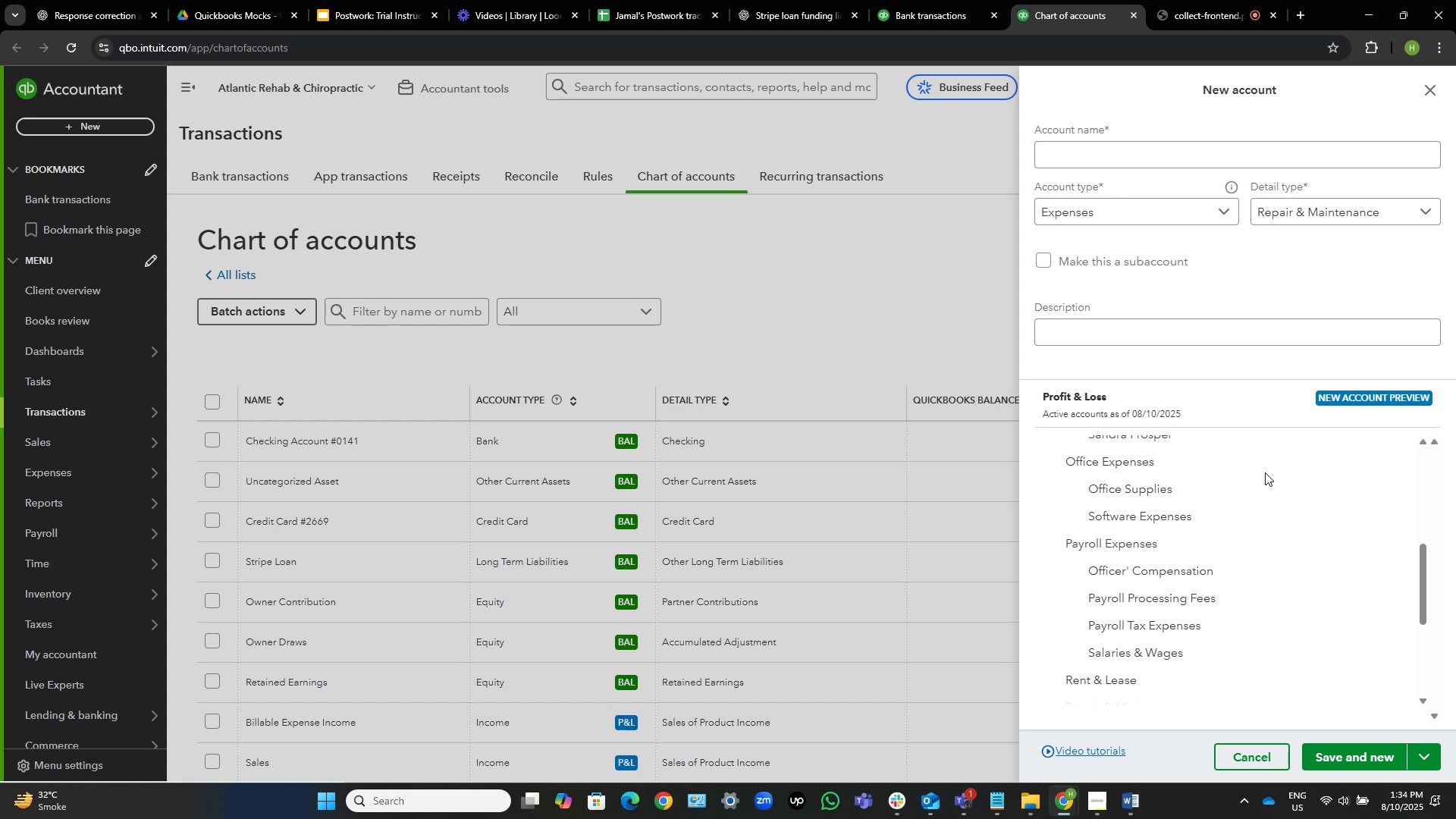 
scroll: coordinate [1282, 507], scroll_direction: down, amount: 1.0
 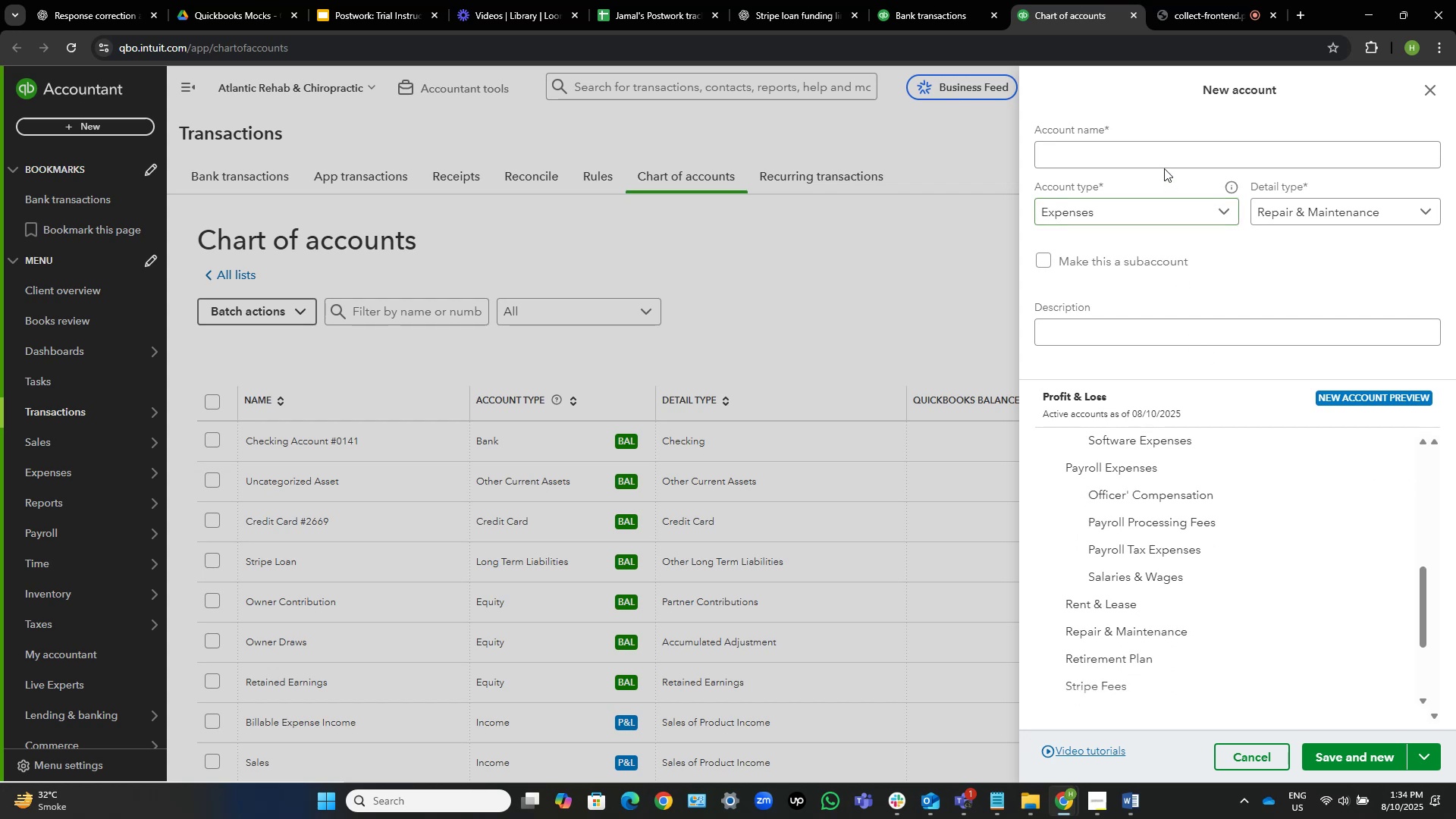 
left_click([1171, 150])
 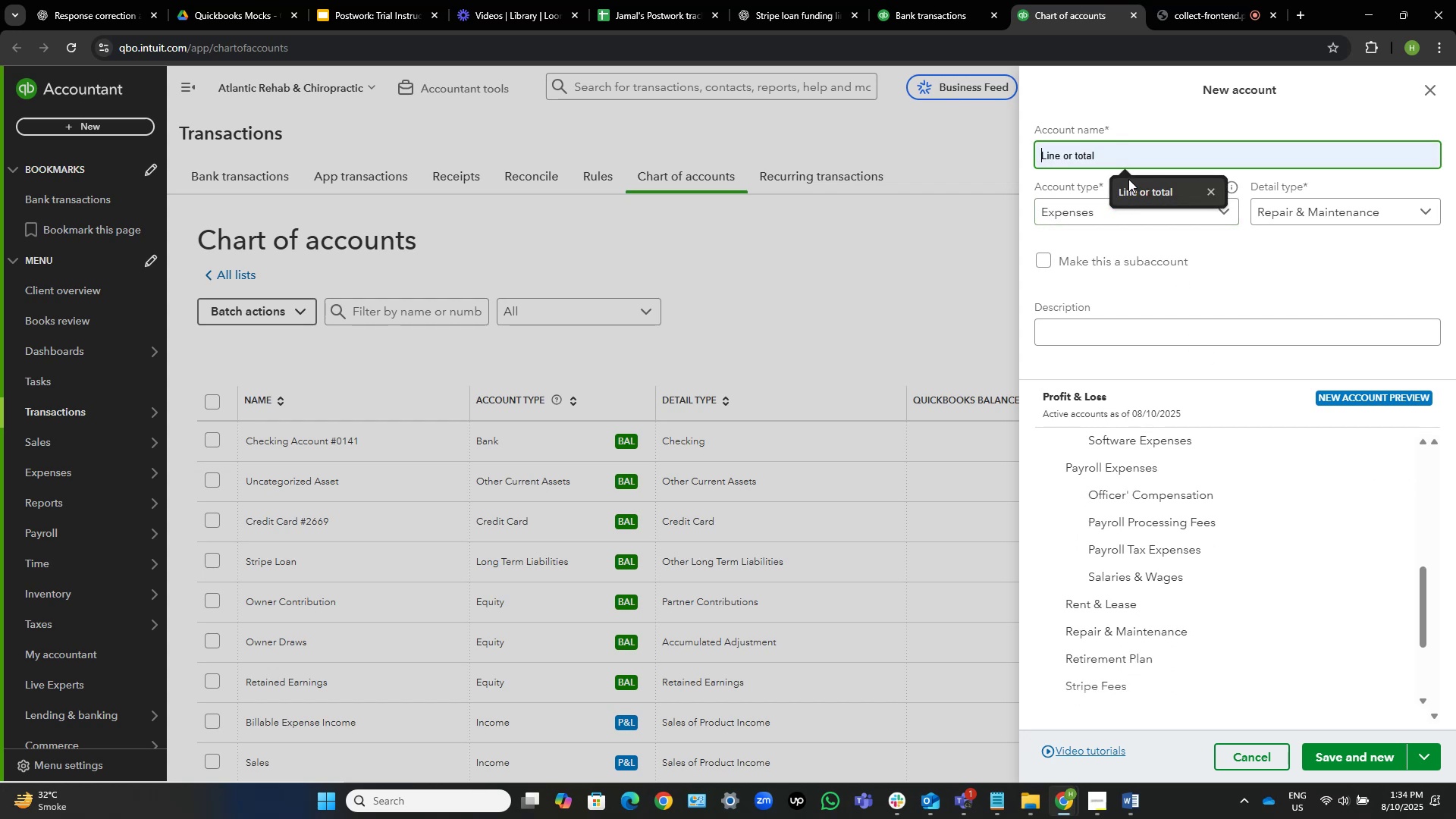 
left_click([1084, 149])
 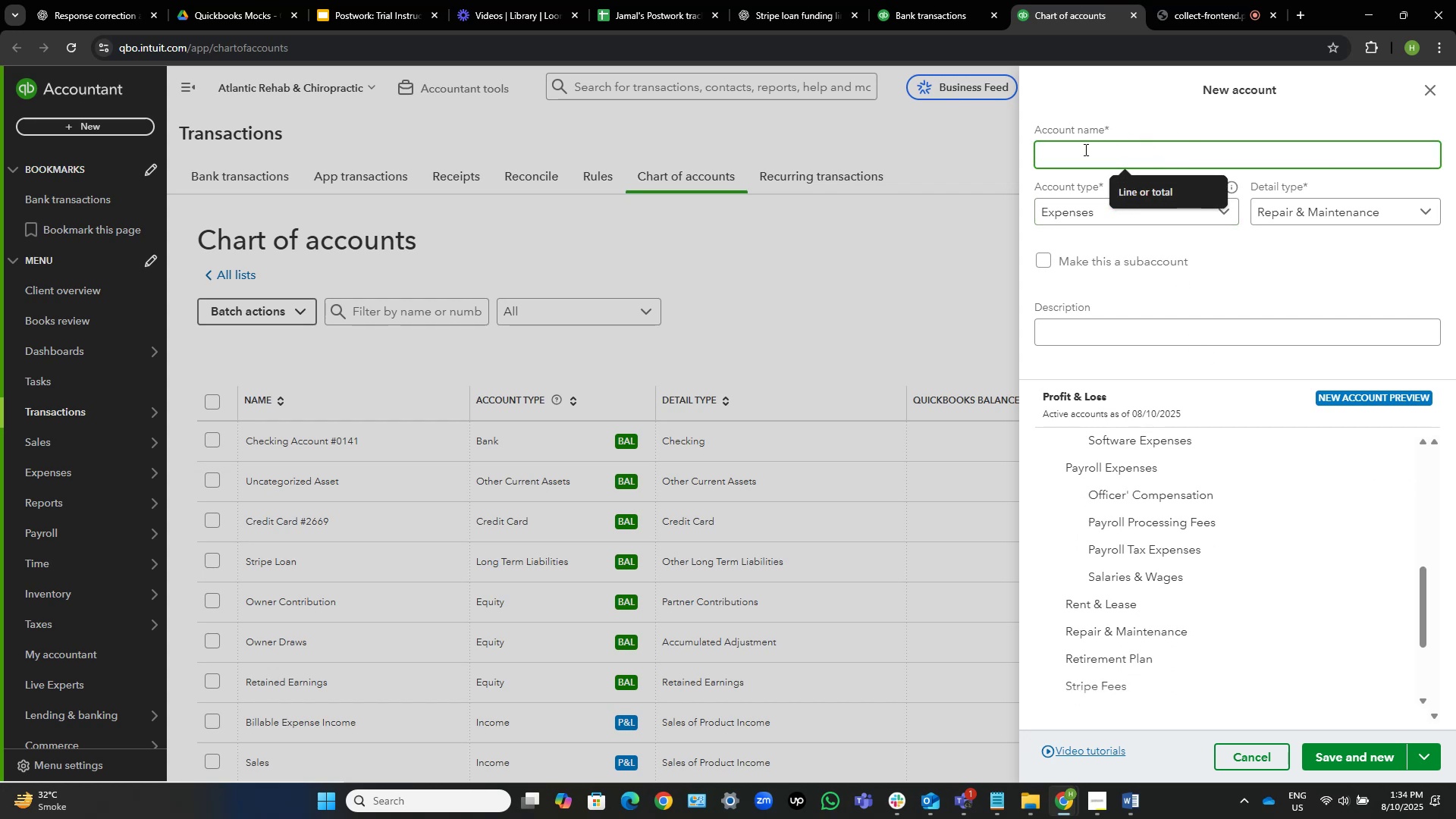 
type(Potage & Delivery)
 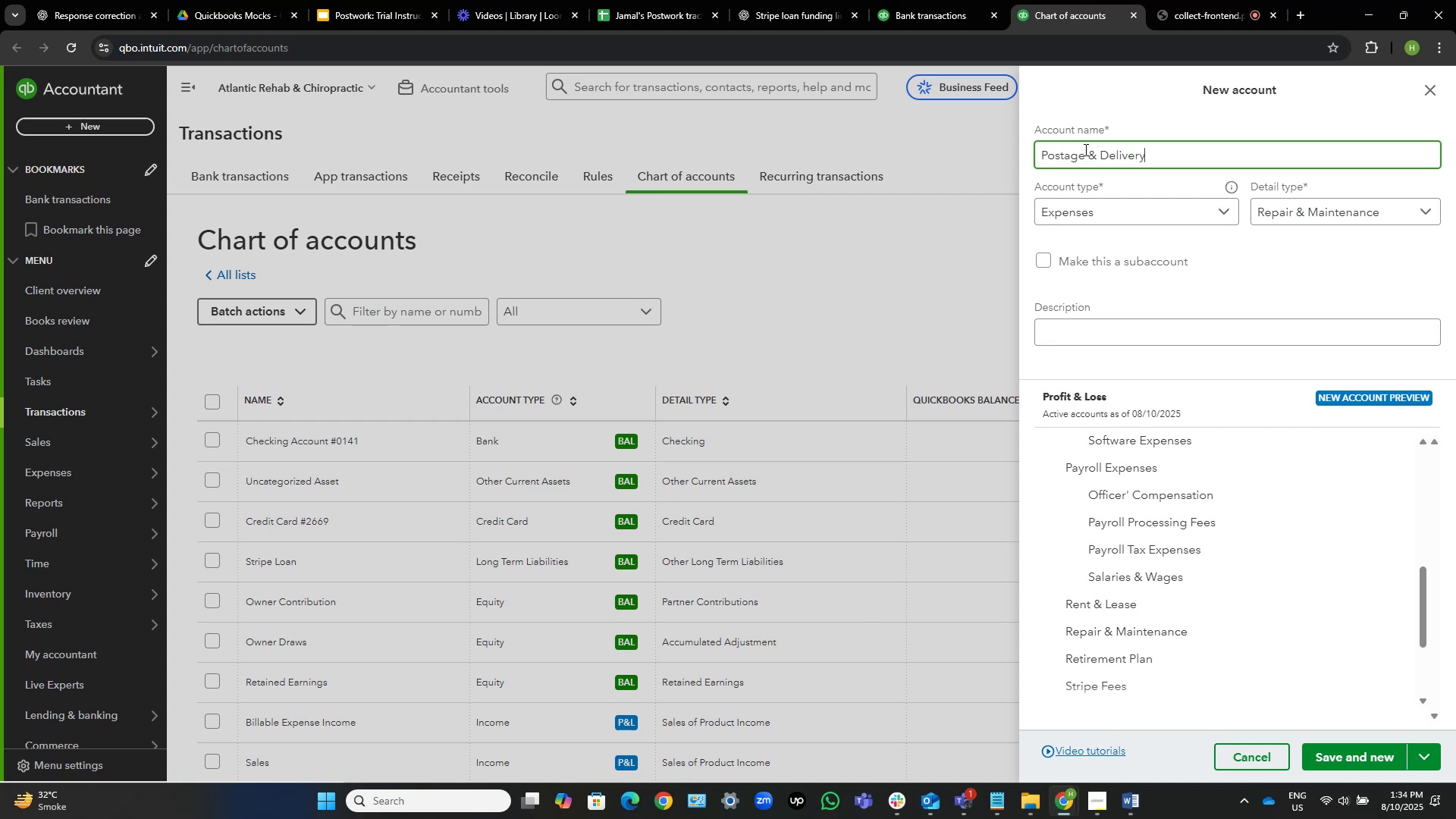 
hold_key(key=S, duration=0.3)
 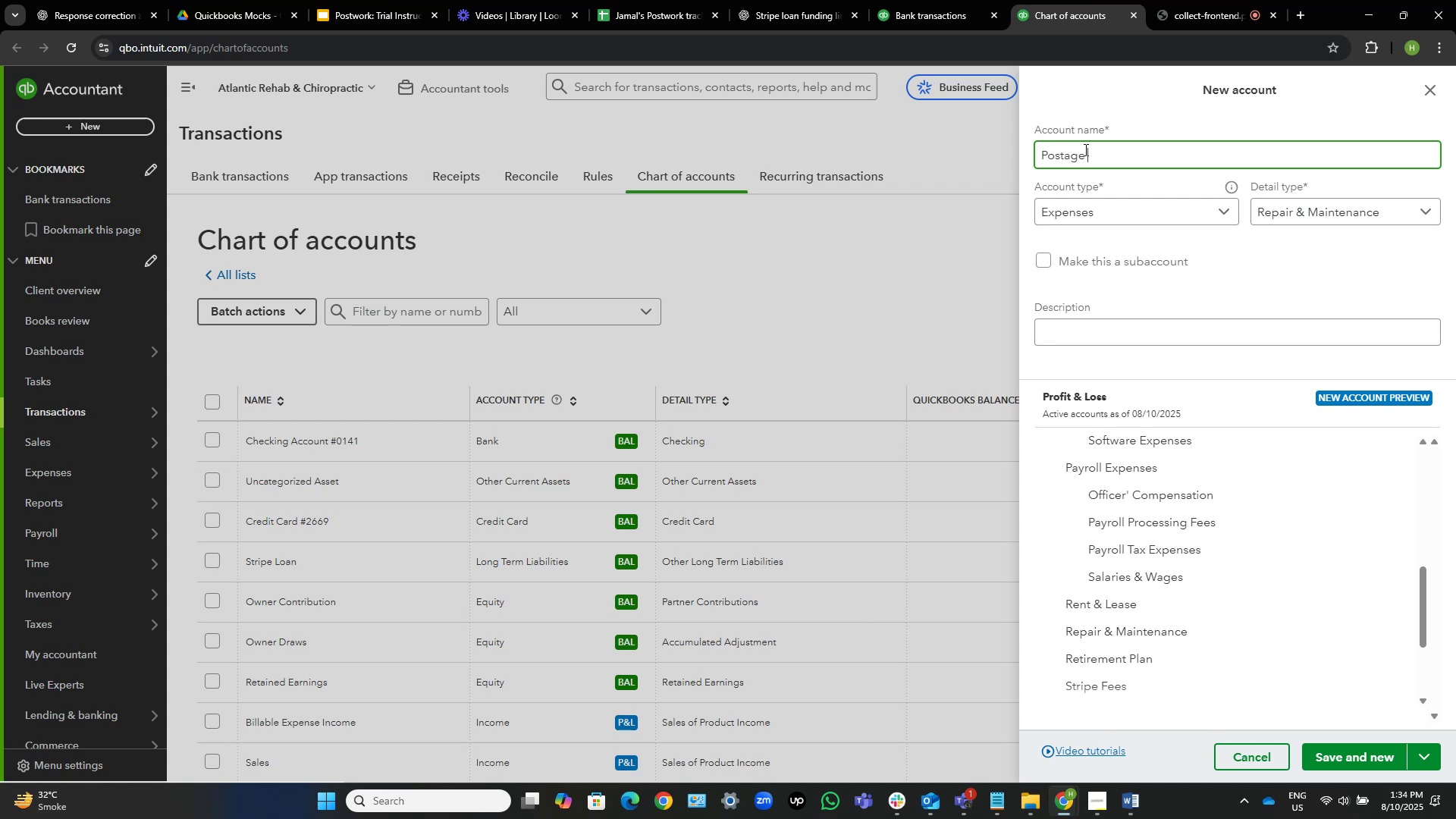 
wait(12.1)
 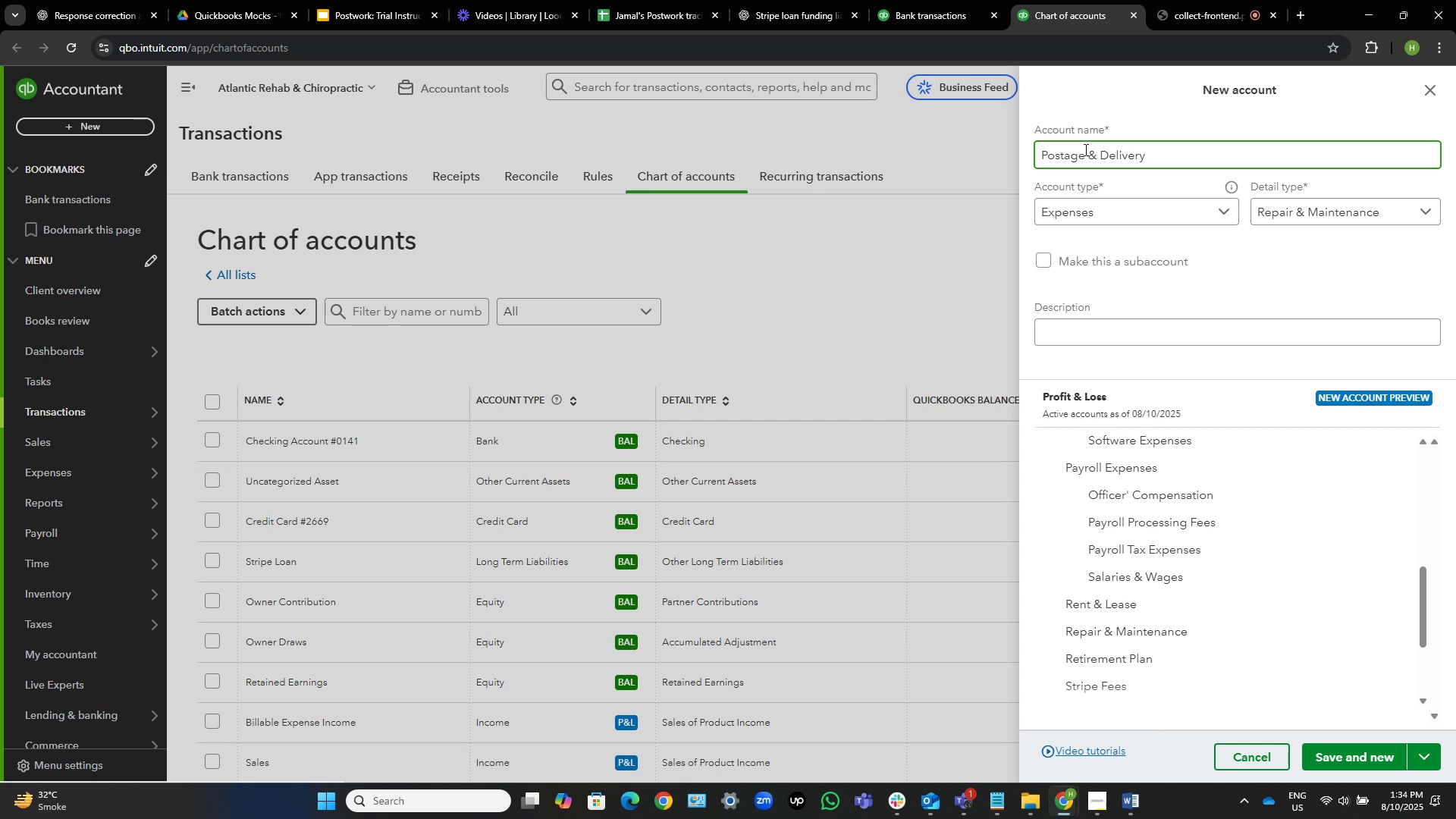 
left_click([1348, 206])
 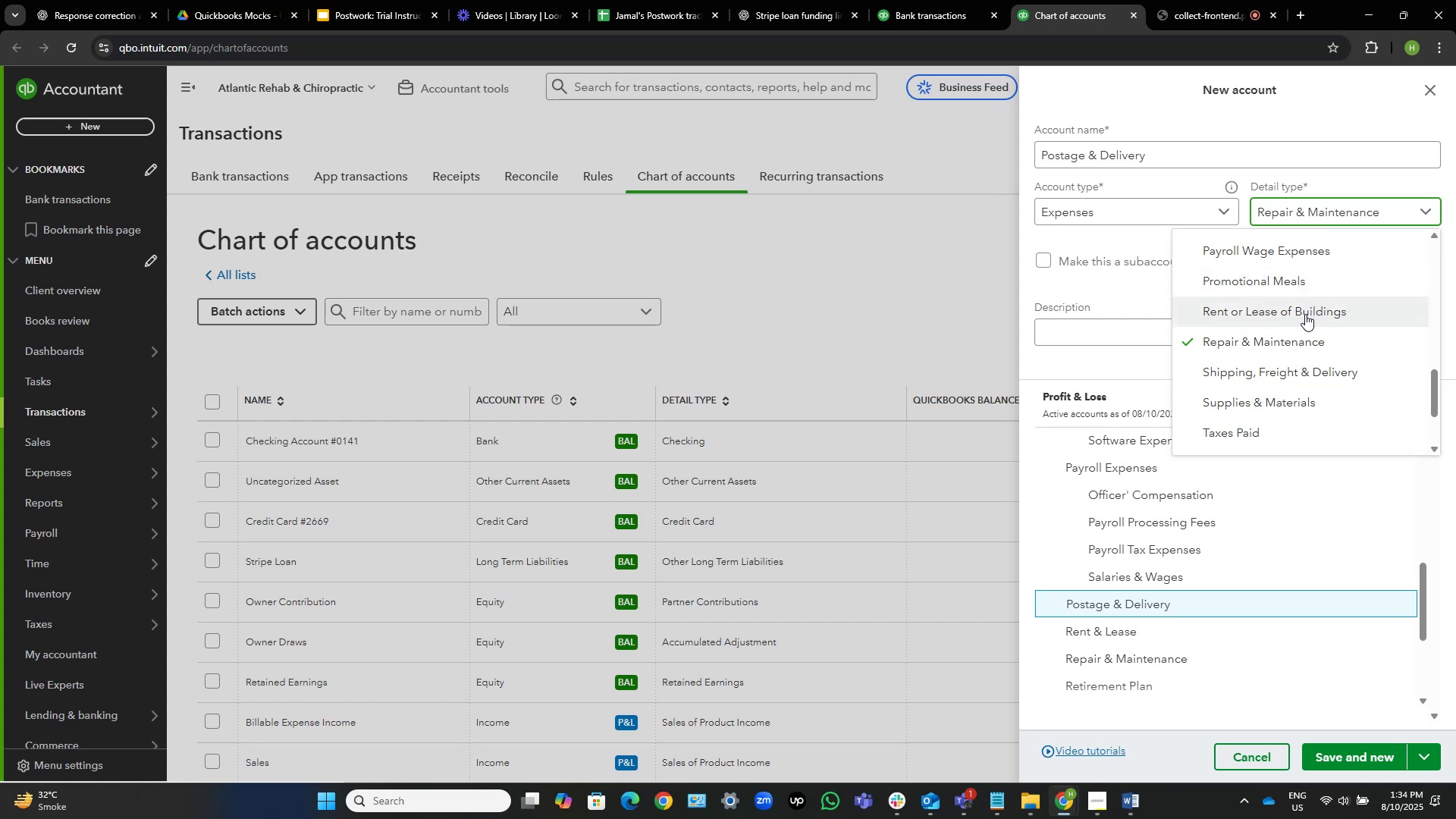 
wait(5.4)
 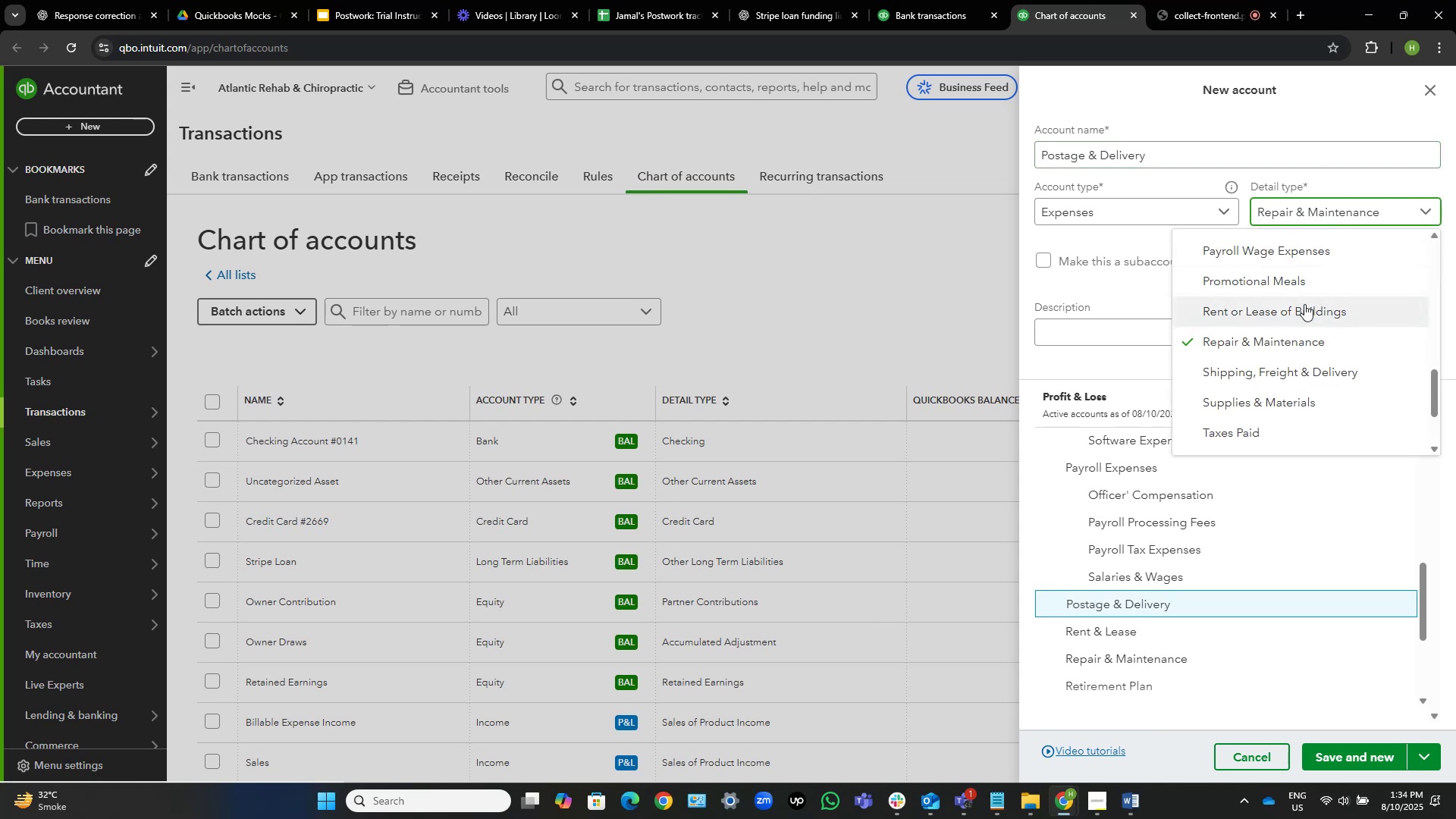 
scroll: coordinate [1297, 366], scroll_direction: down, amount: 4.0
 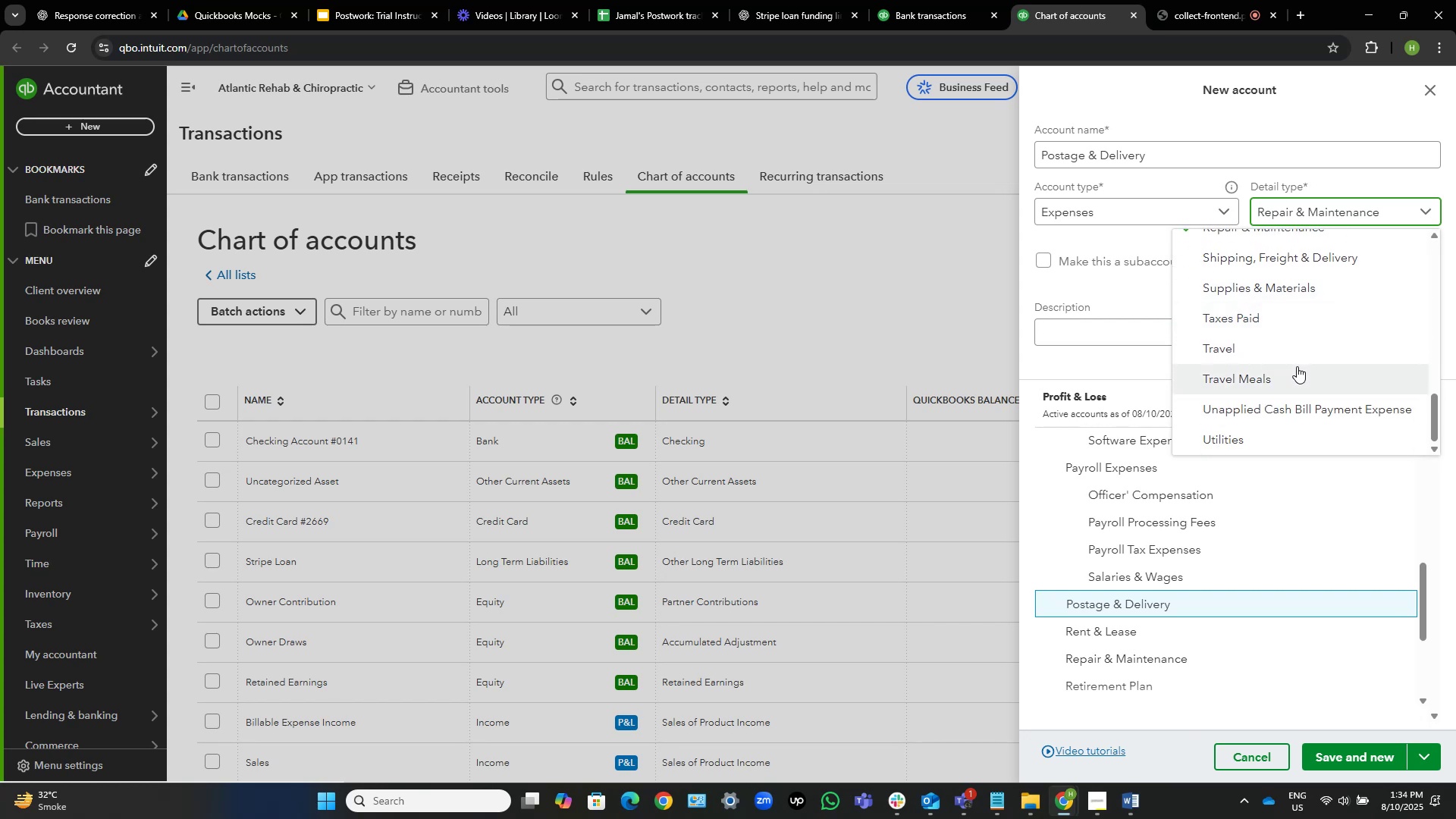 
scroll: coordinate [1265, 334], scroll_direction: up, amount: 3.0
 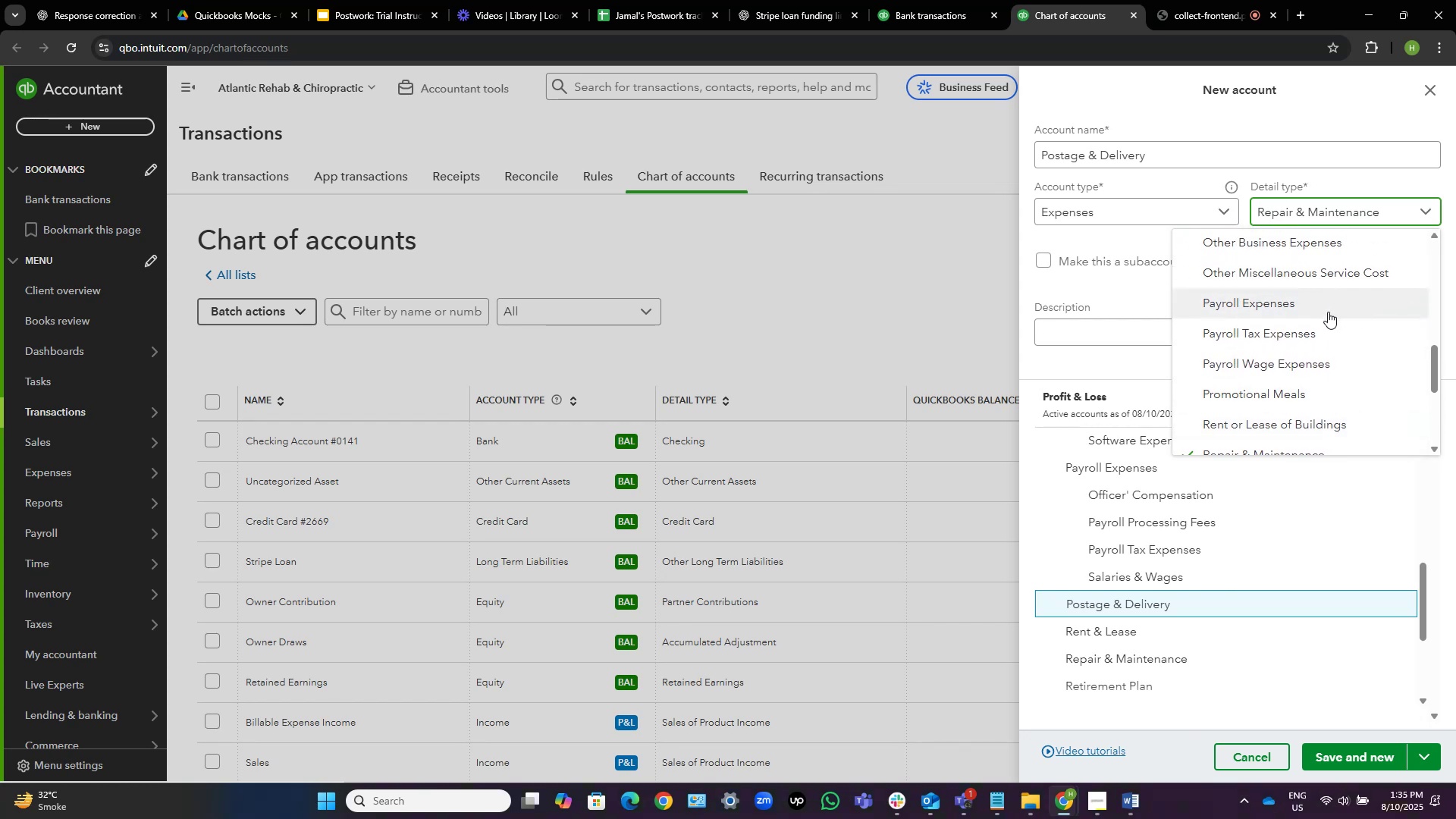 
scroll: coordinate [1310, 315], scroll_direction: down, amount: 1.0
 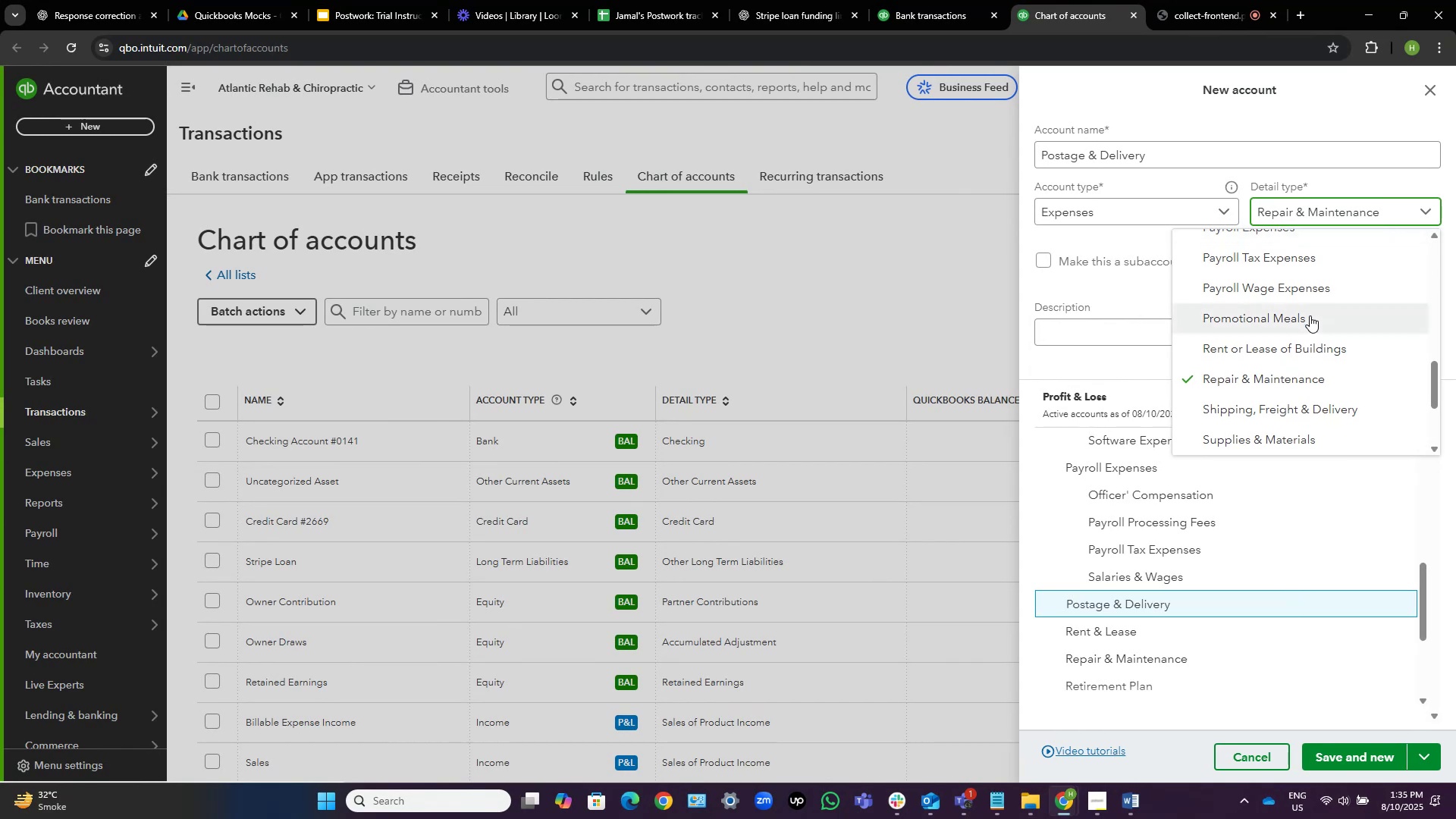 
scroll: coordinate [1310, 315], scroll_direction: up, amount: 1.0
 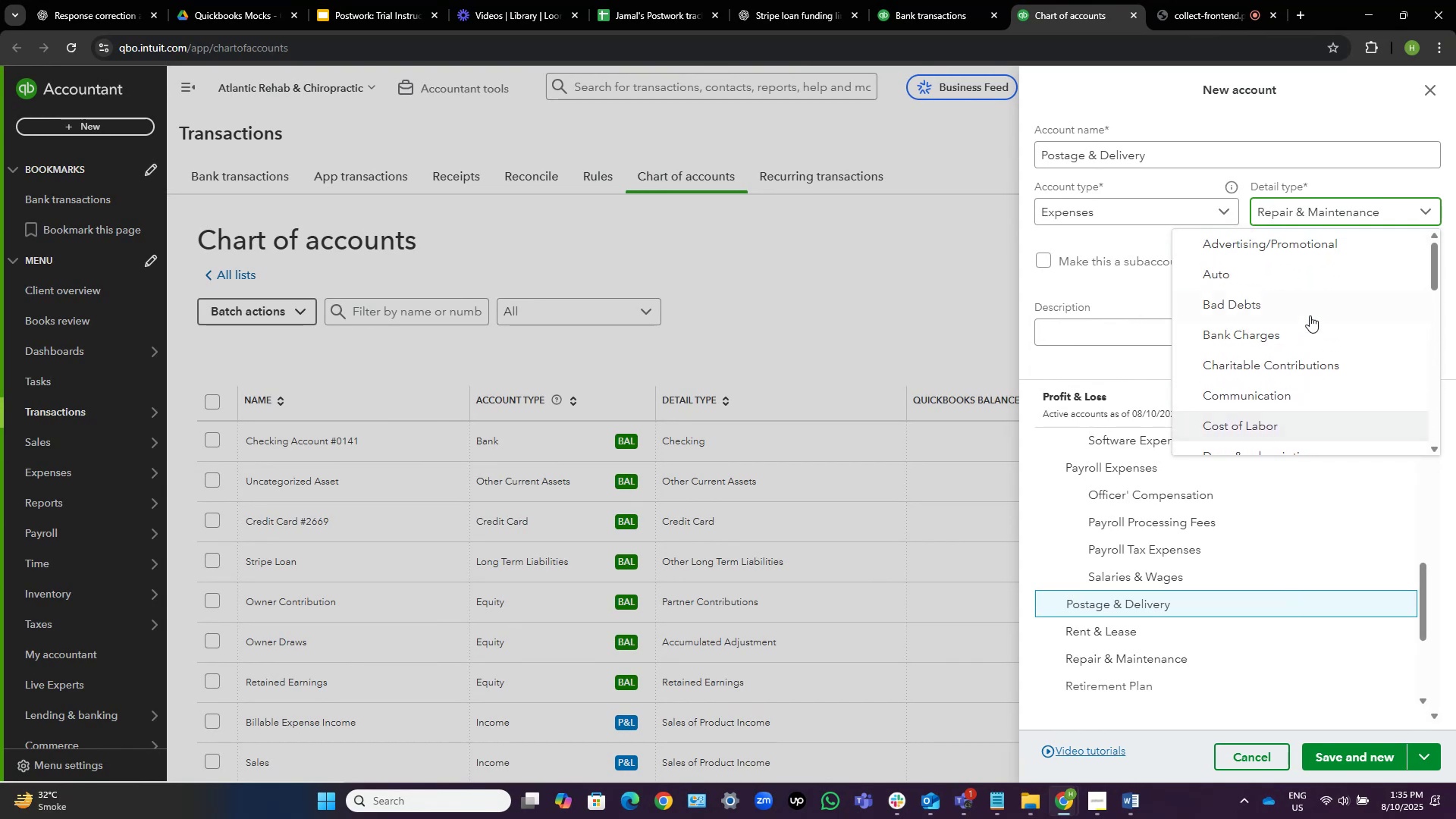 
scroll: coordinate [1310, 315], scroll_direction: down, amount: 4.0
 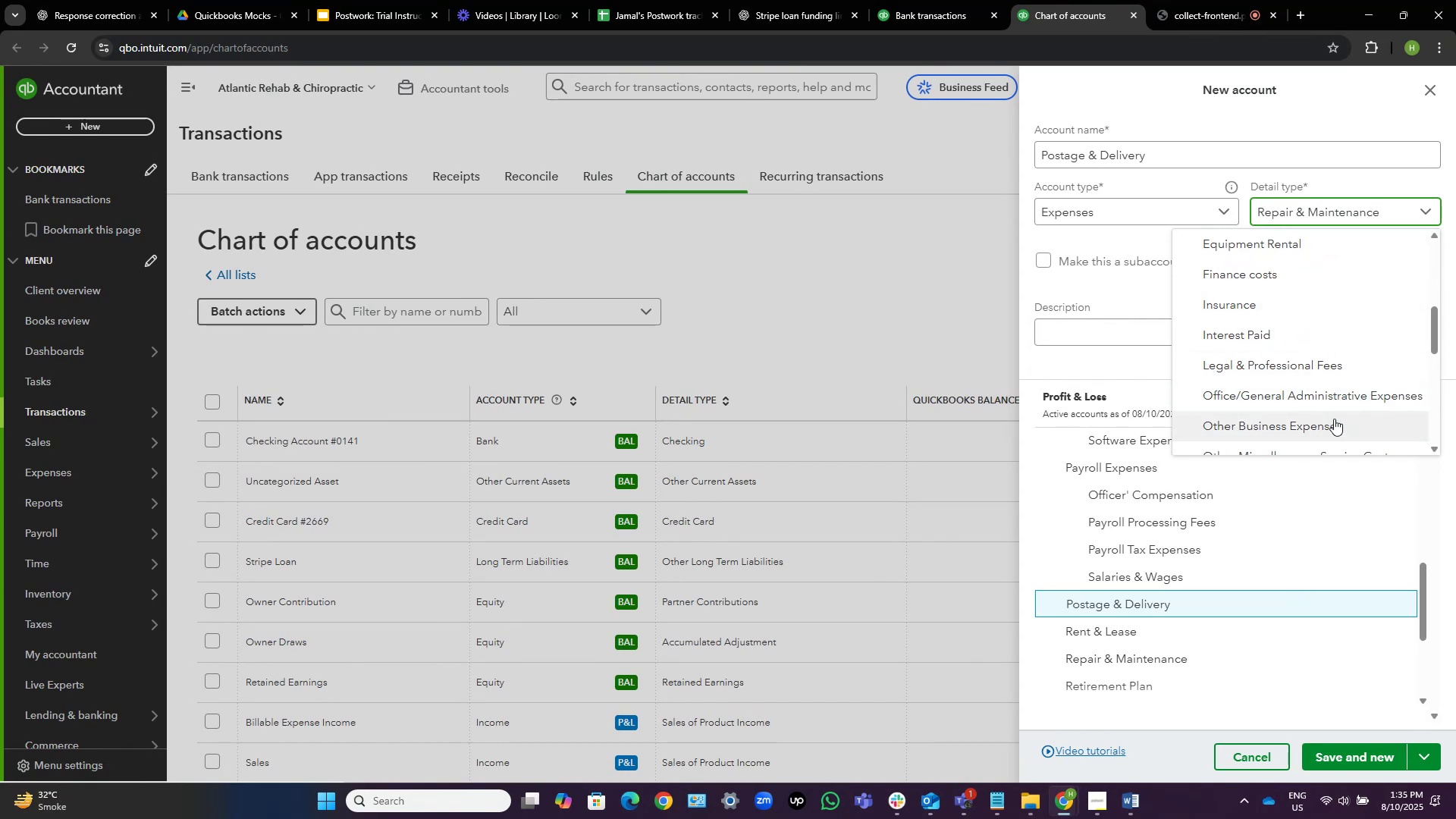 
left_click([1334, 418])
 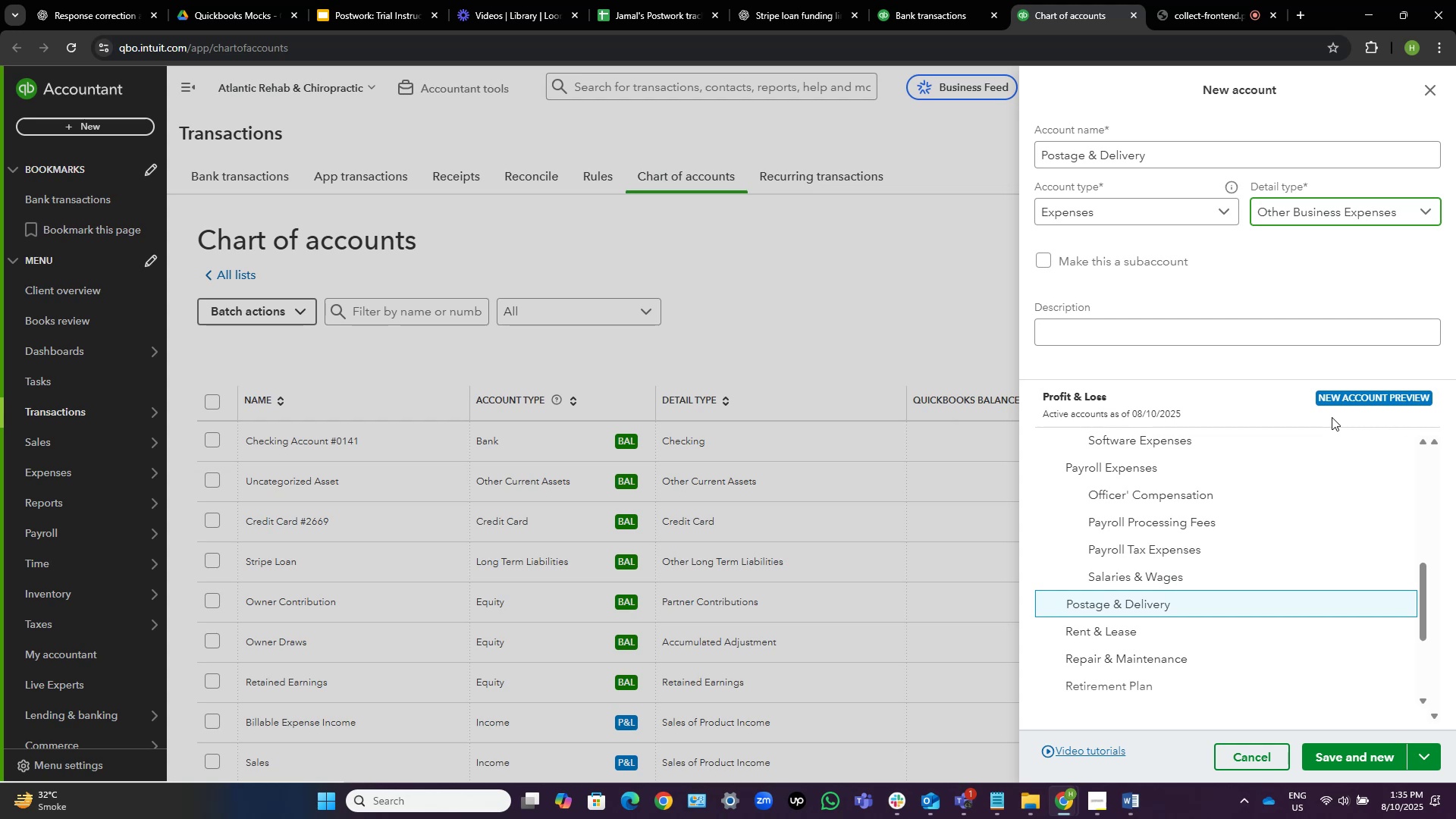 
wait(8.97)
 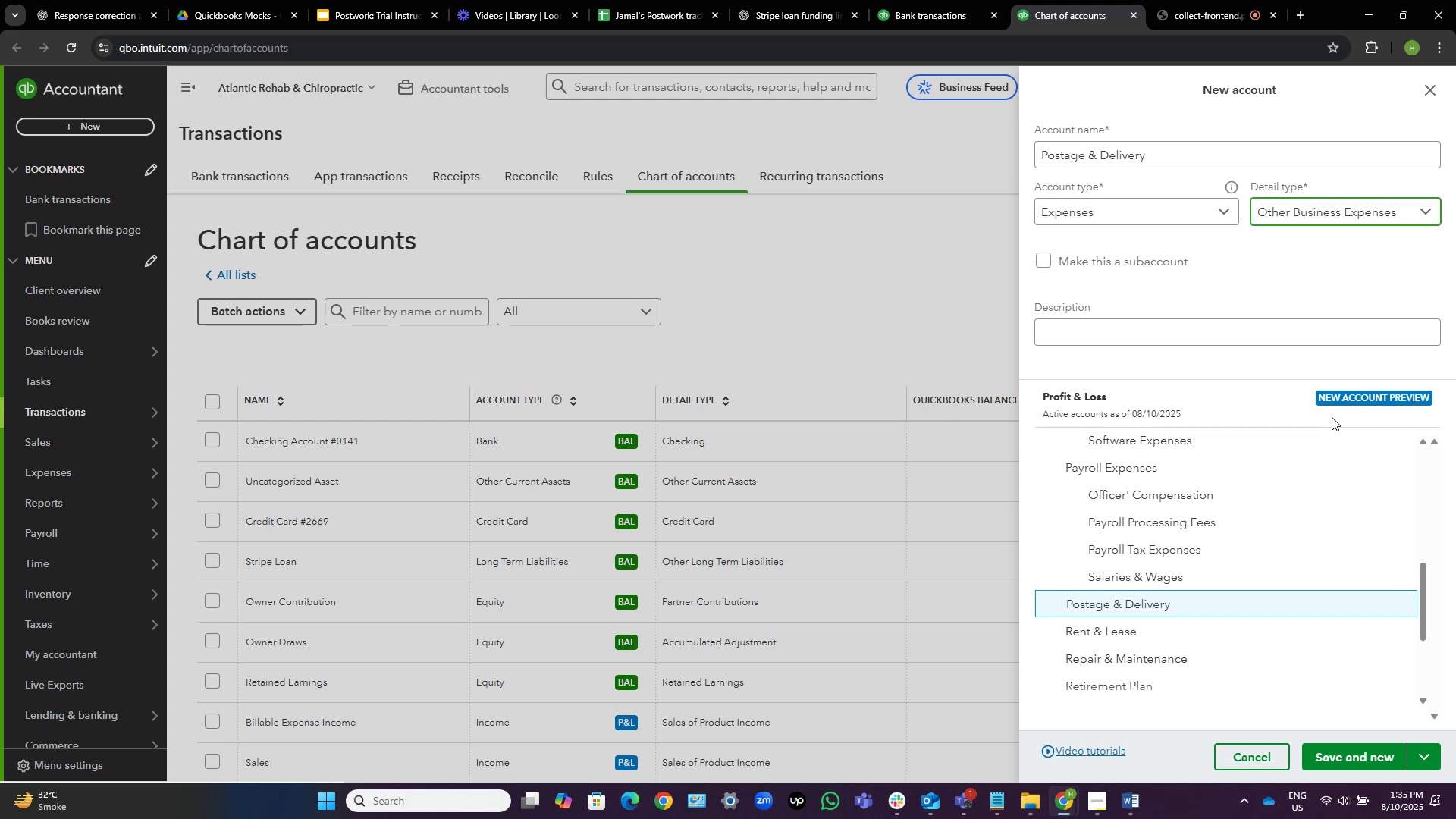 
left_click([1367, 760])
 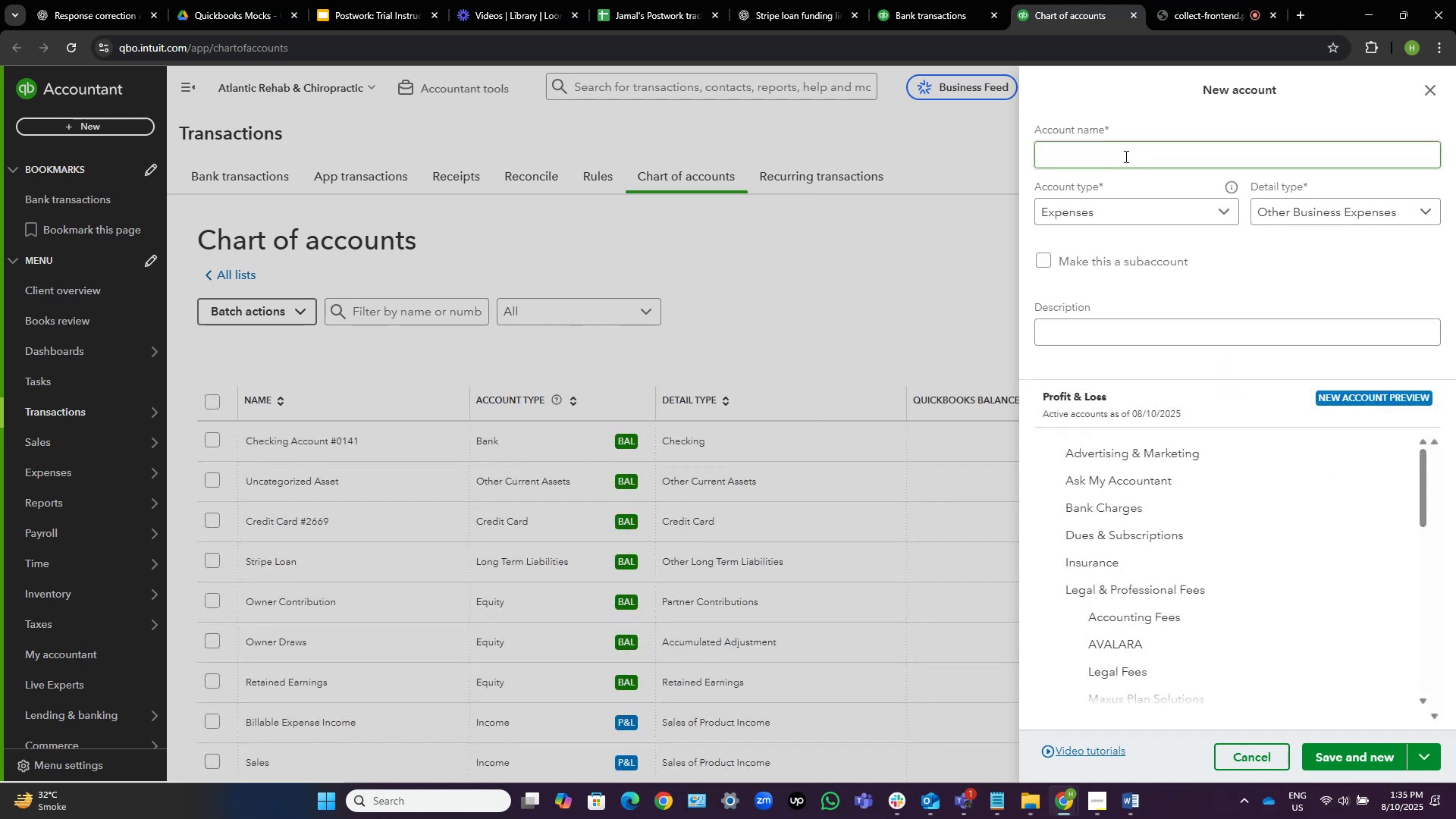 
left_click([1115, 155])
 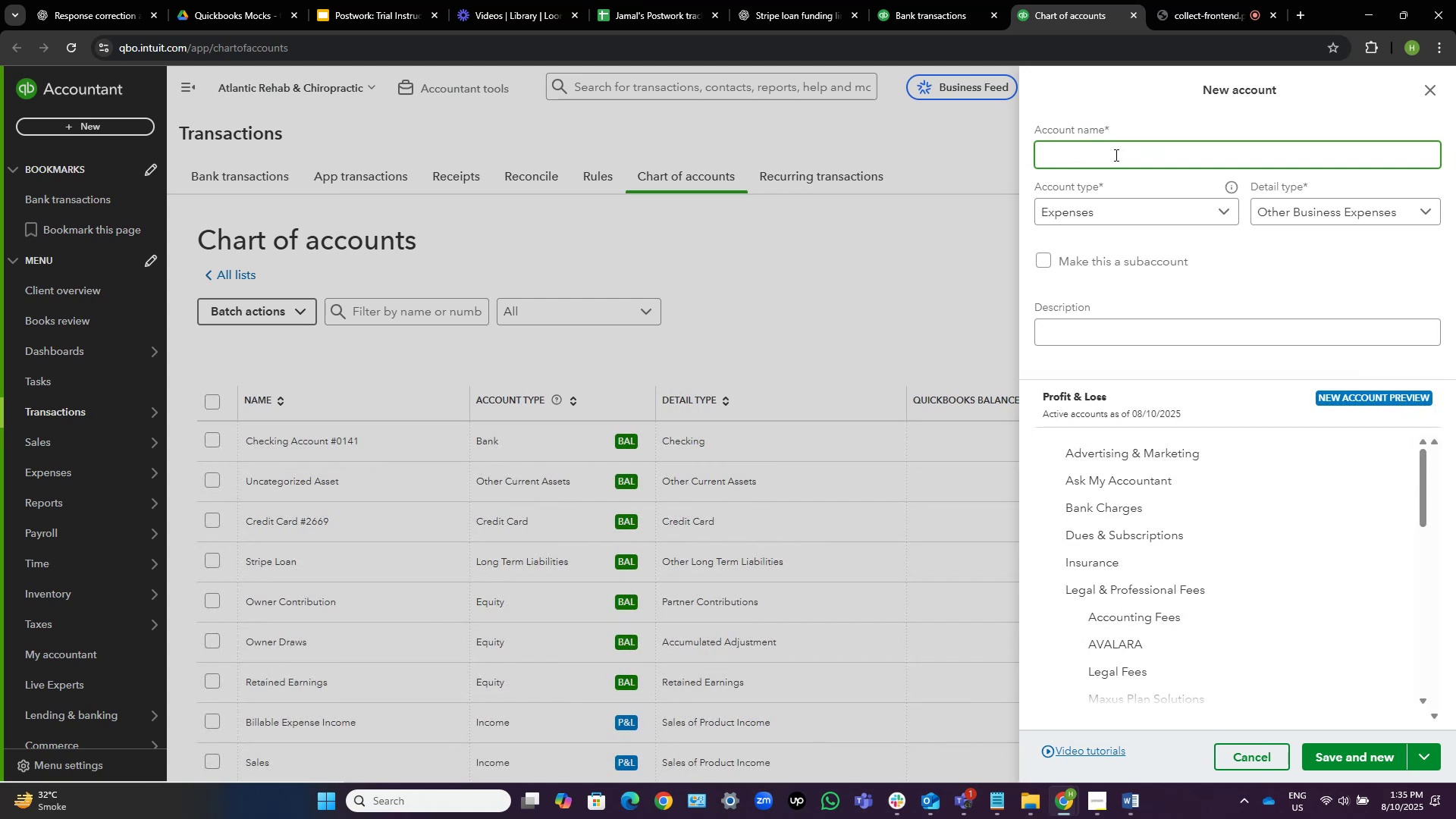 
type(Taxes & Licenses)
 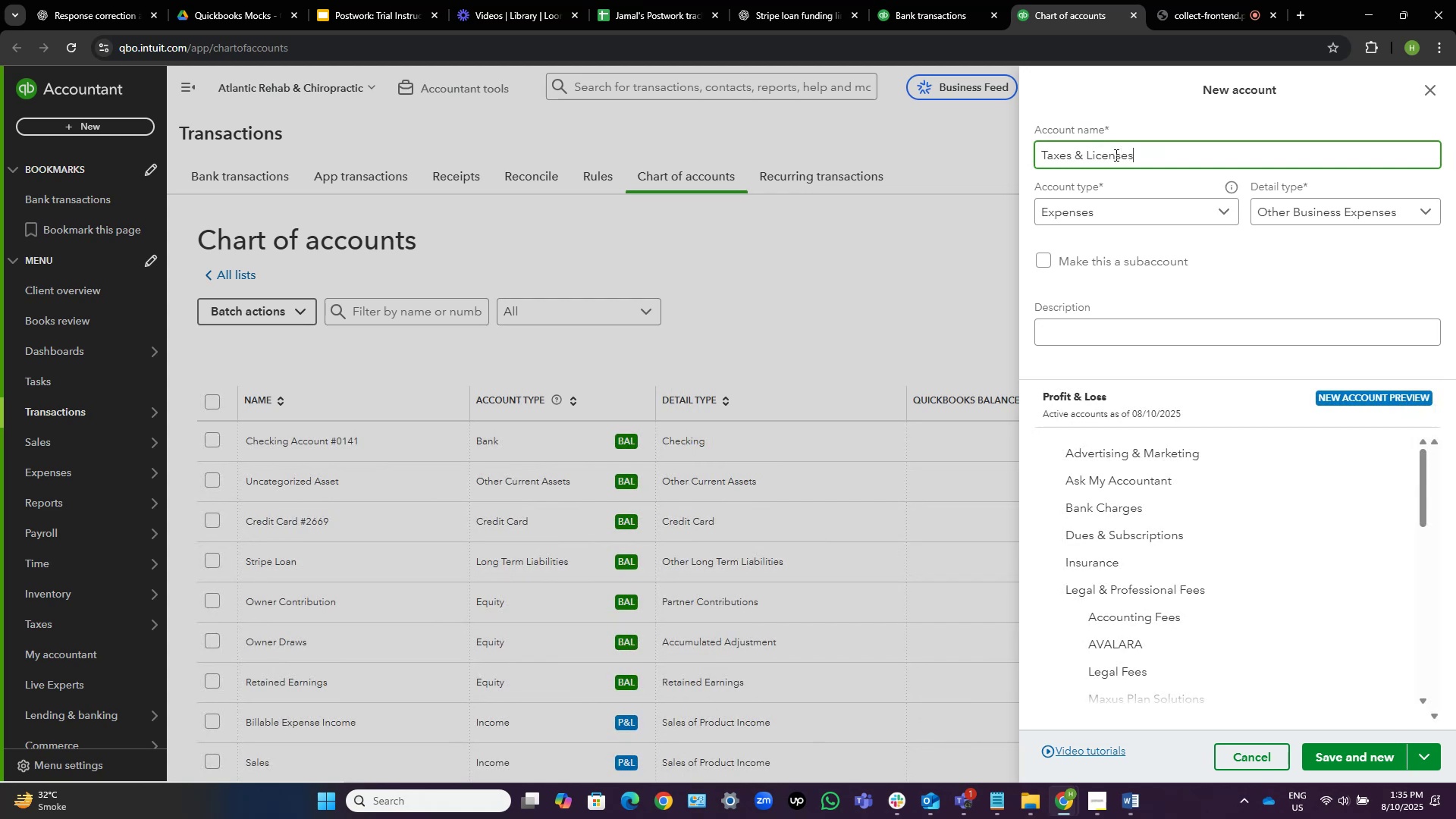 
wait(6.95)
 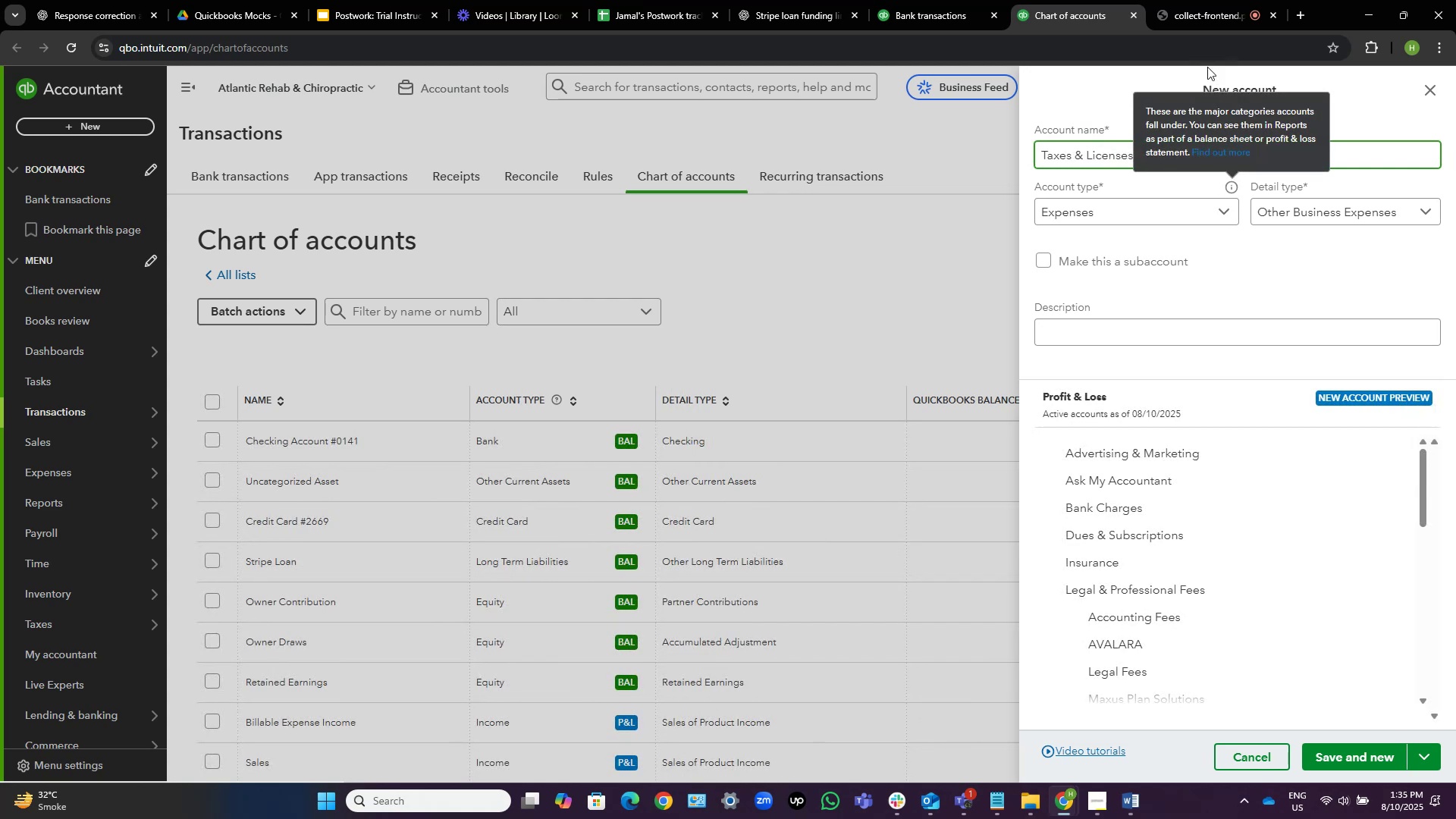 
left_click([1305, 204])
 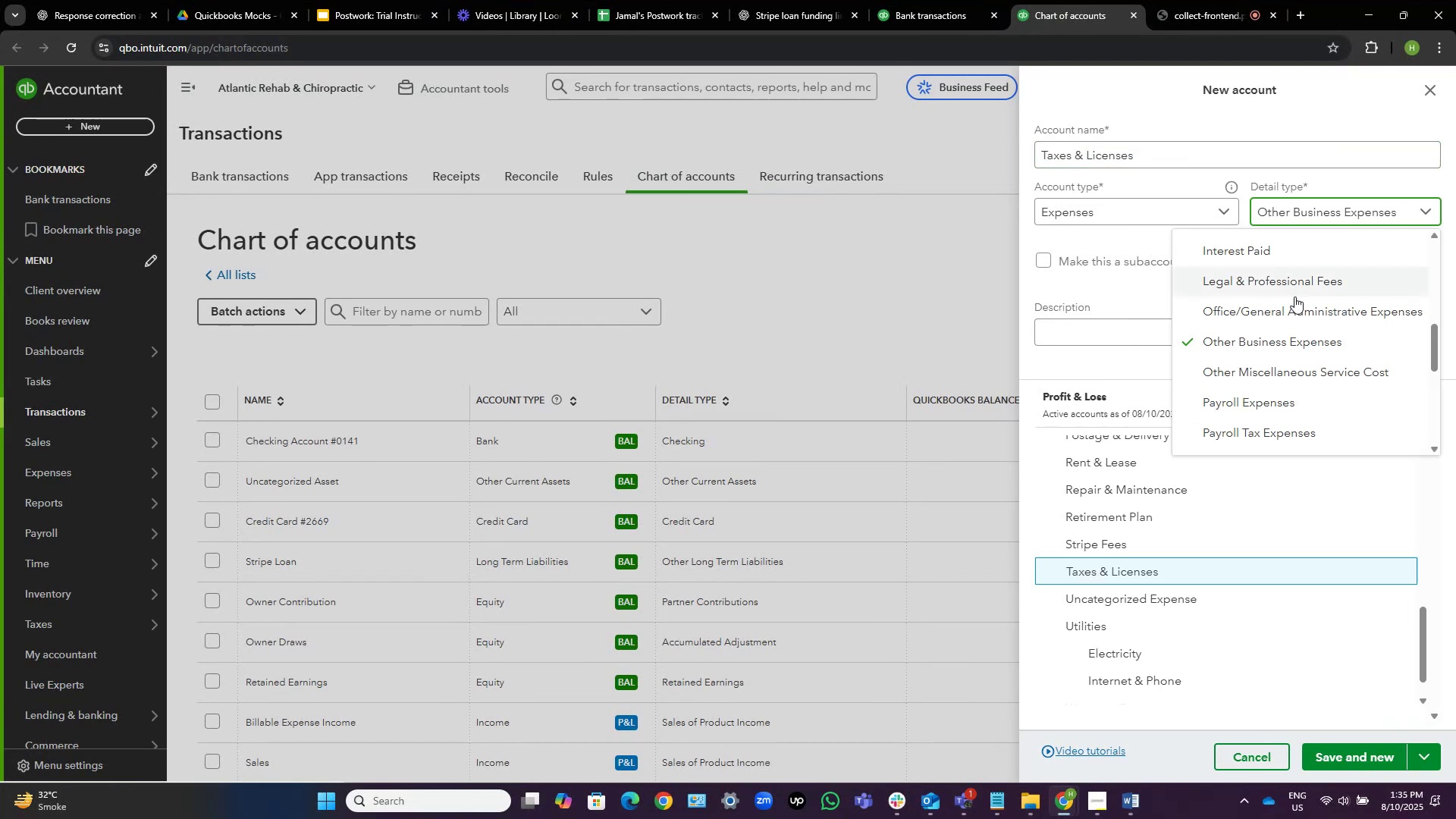 
scroll: coordinate [1294, 326], scroll_direction: down, amount: 2.0
 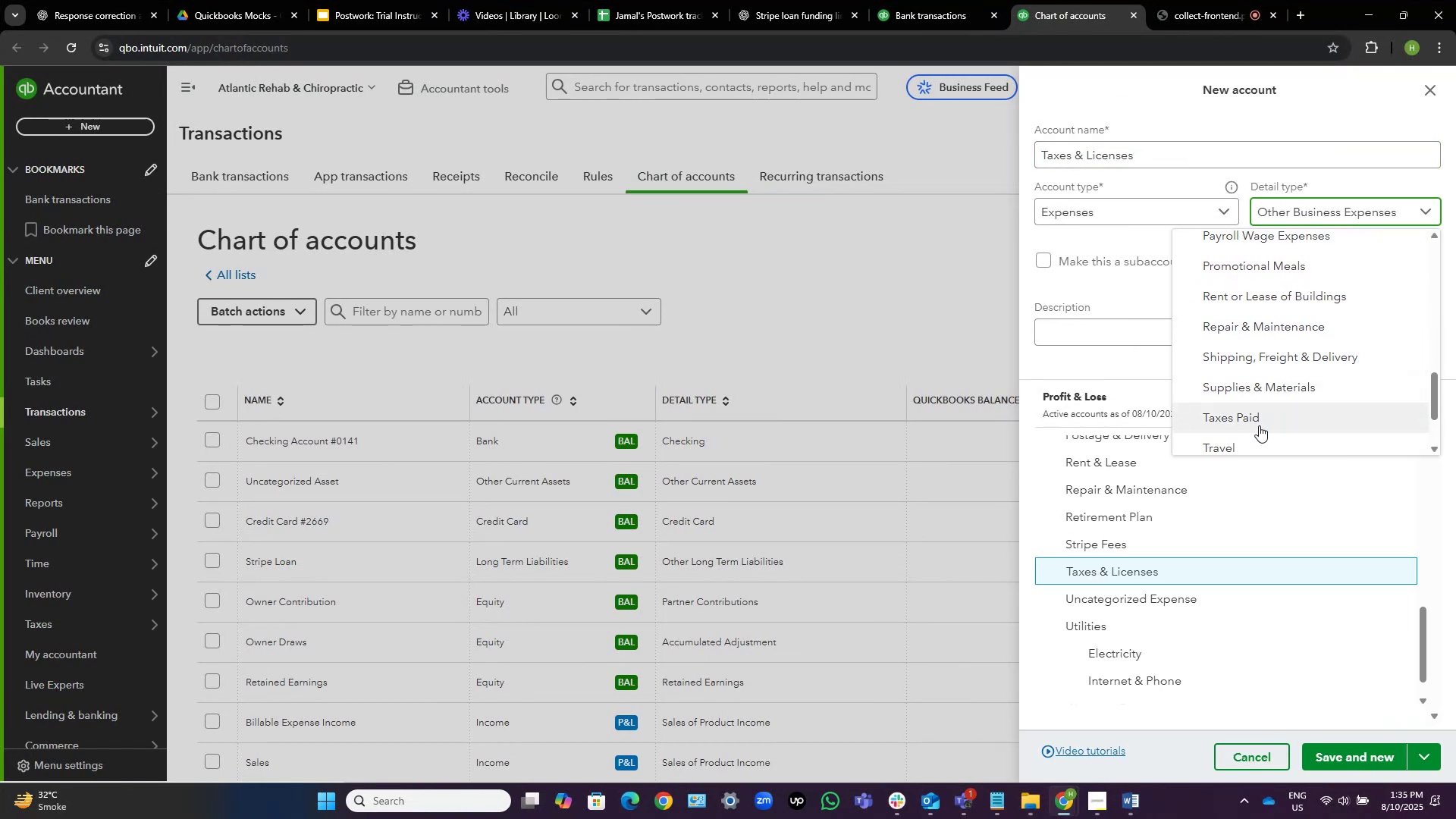 
left_click([1259, 425])
 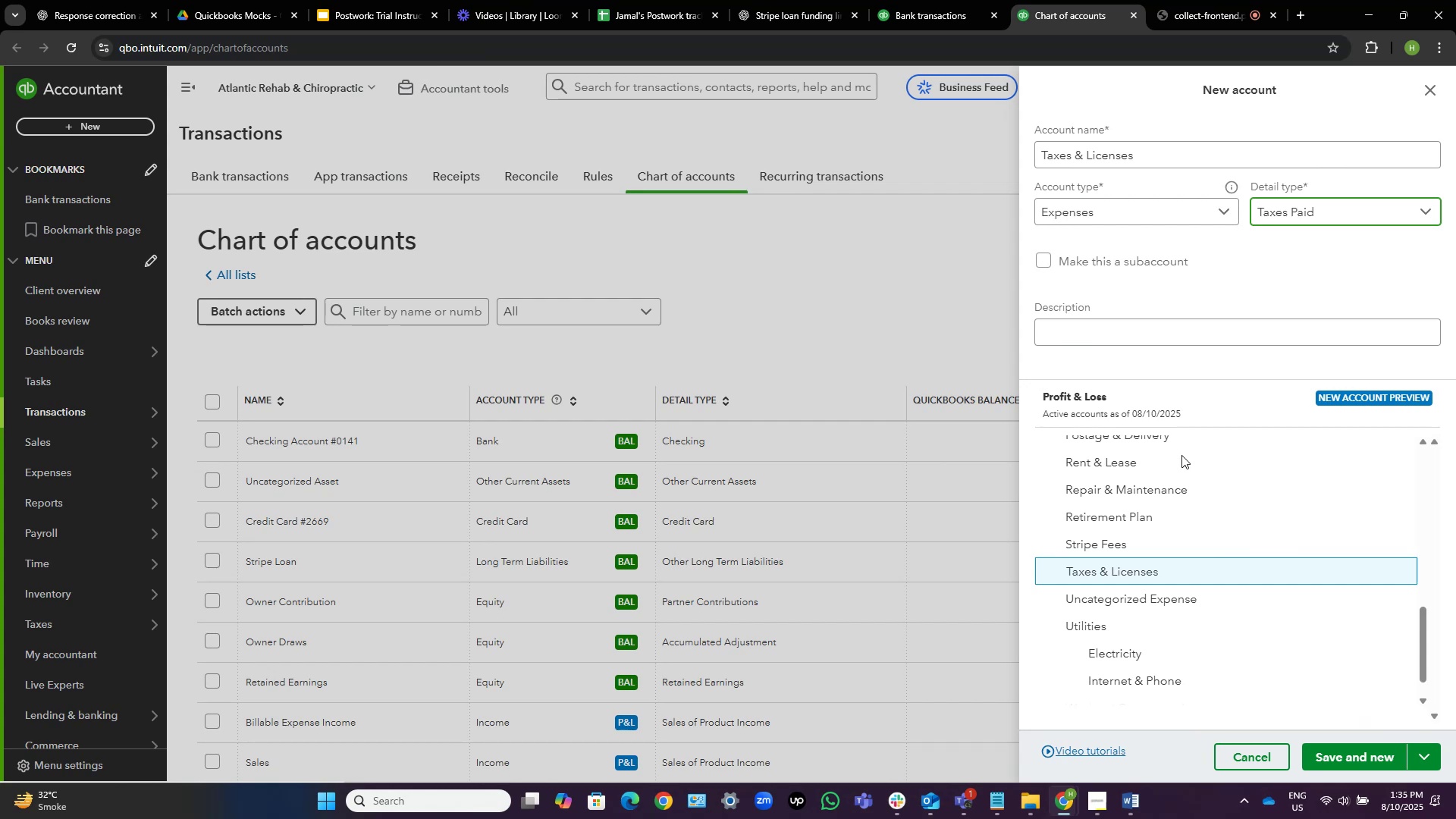 
wait(10.5)
 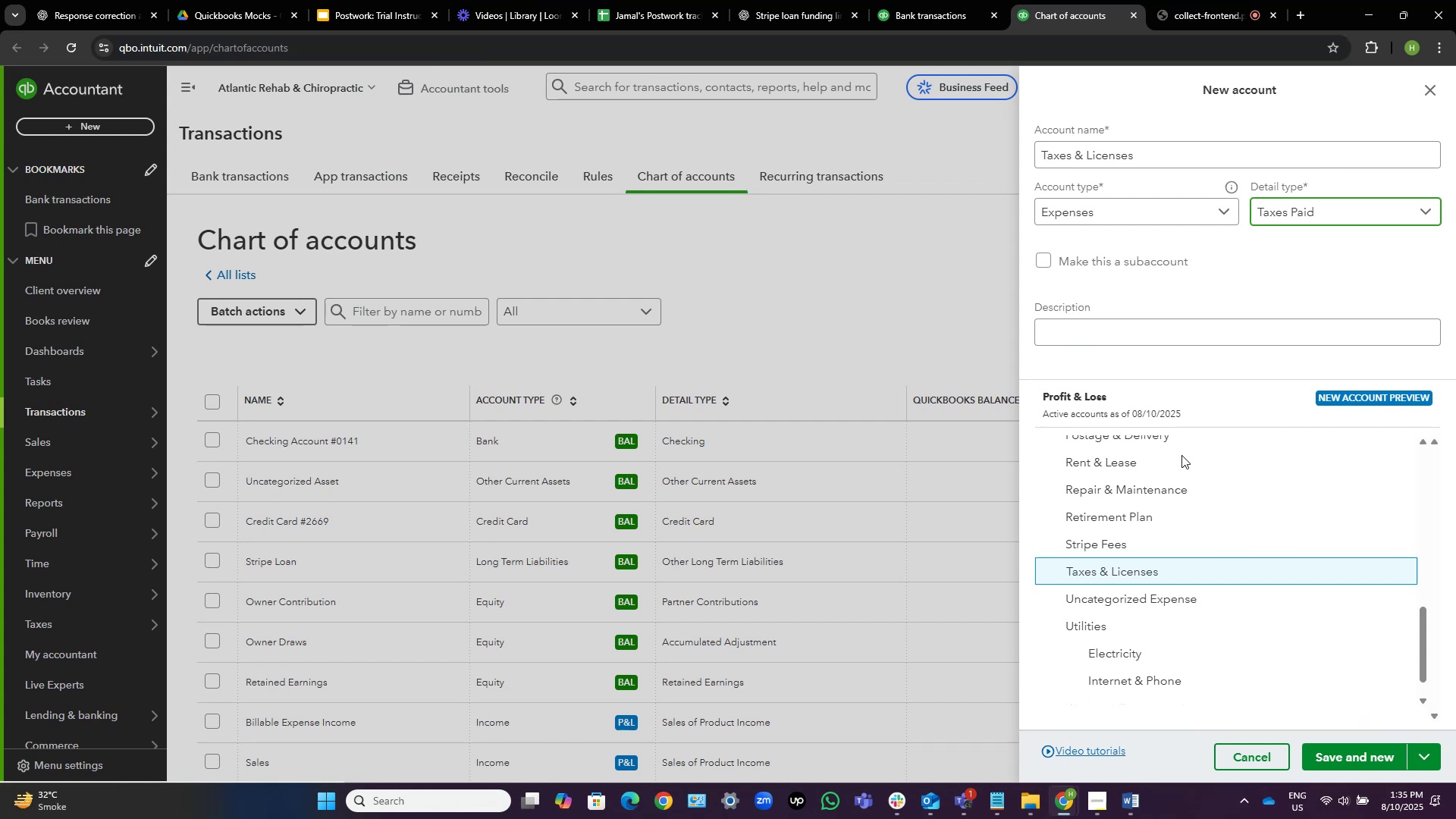 
scroll: coordinate [1279, 507], scroll_direction: down, amount: 2.0
 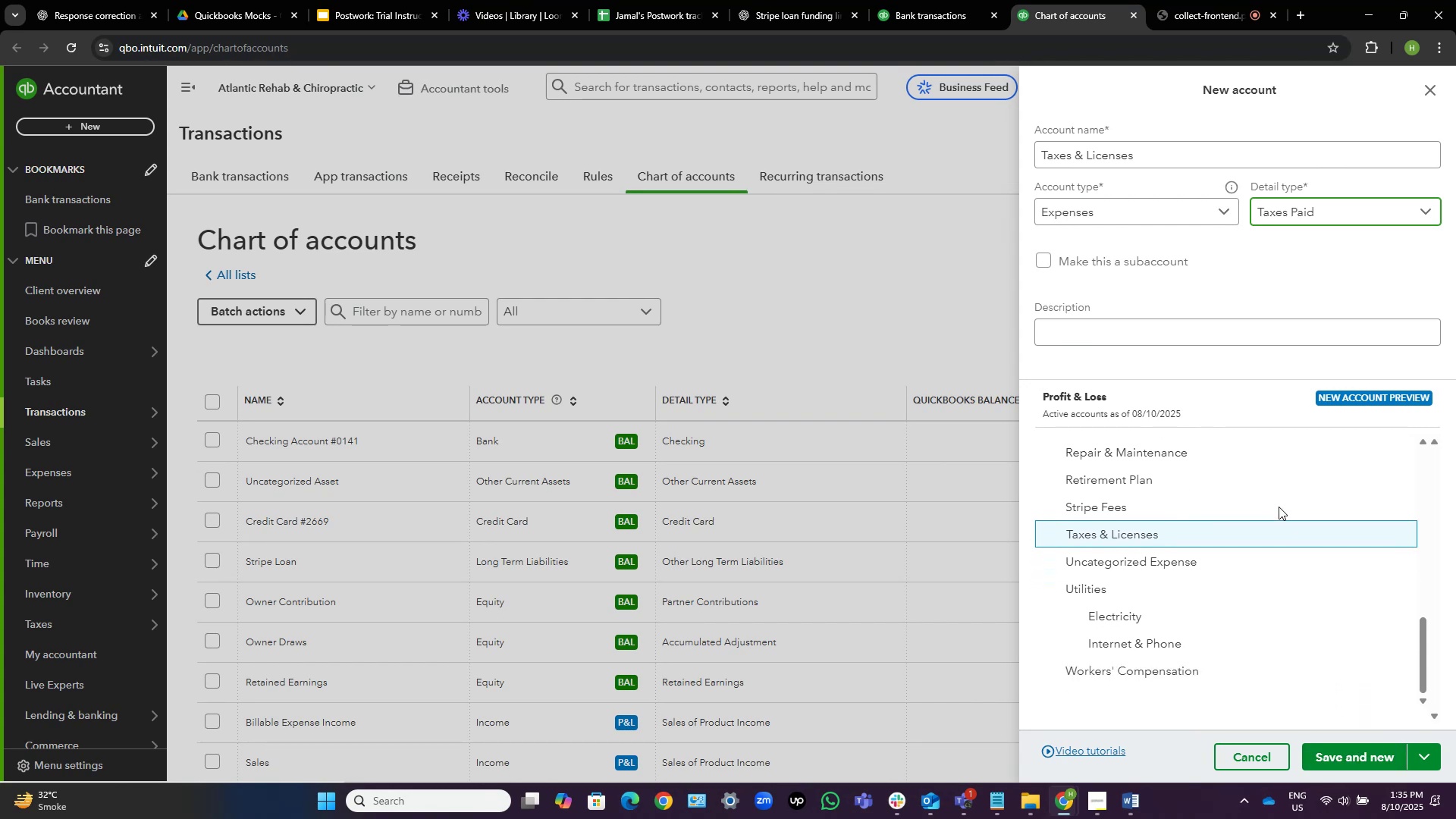 
scroll: coordinate [1279, 507], scroll_direction: up, amount: 2.0
 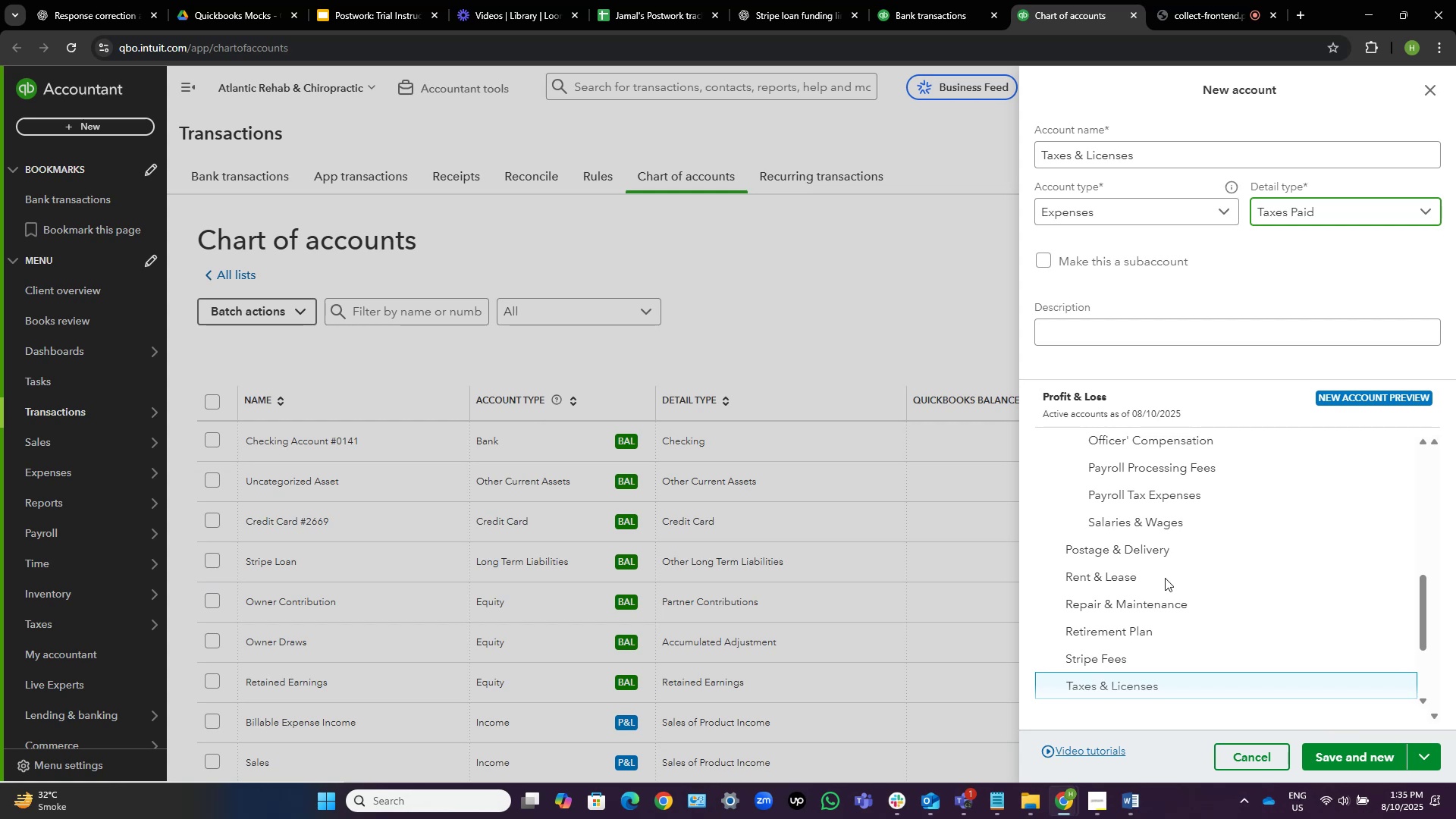 
wait(7.3)
 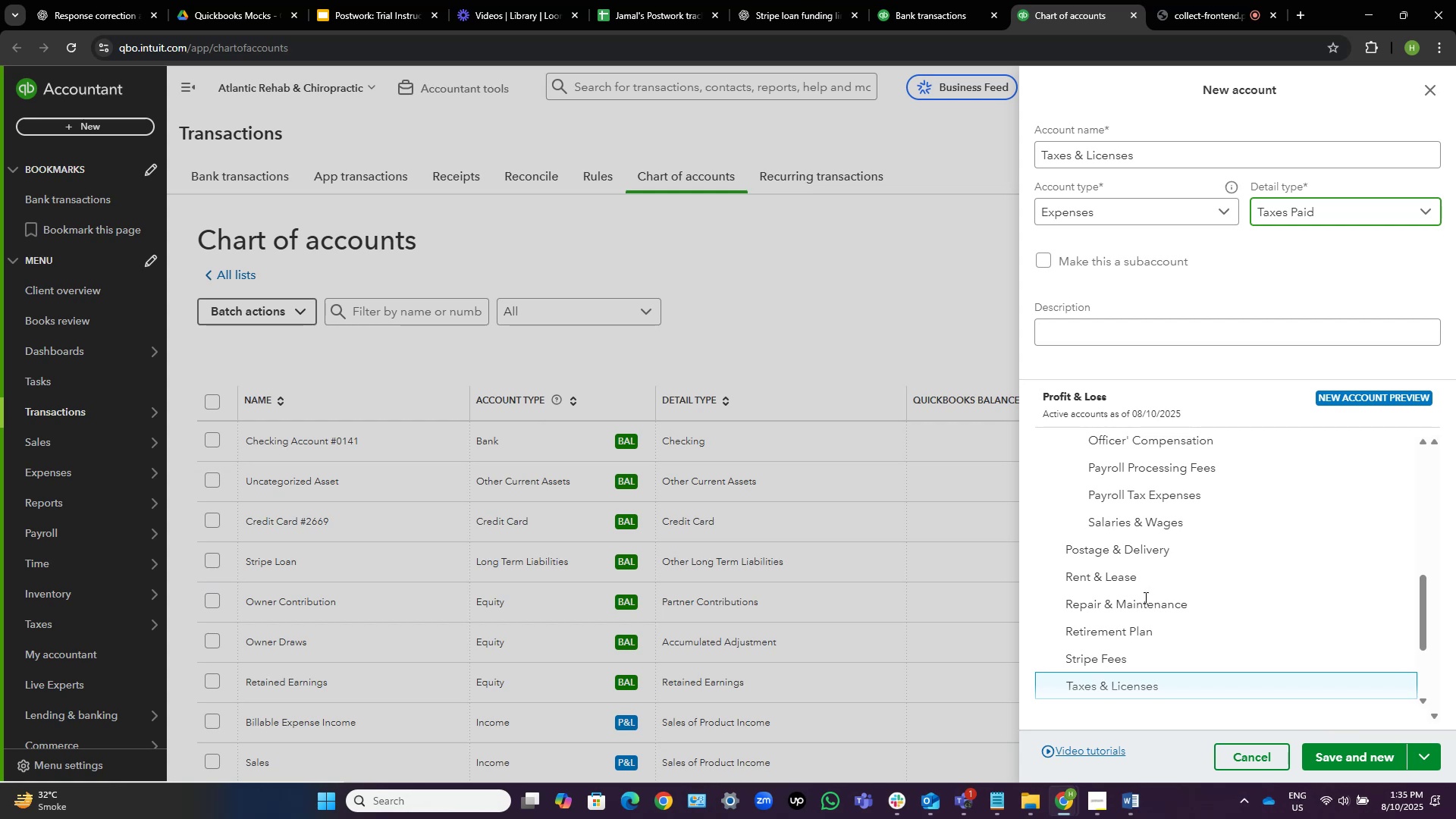 
scroll: coordinate [1165, 578], scroll_direction: up, amount: 4.0
 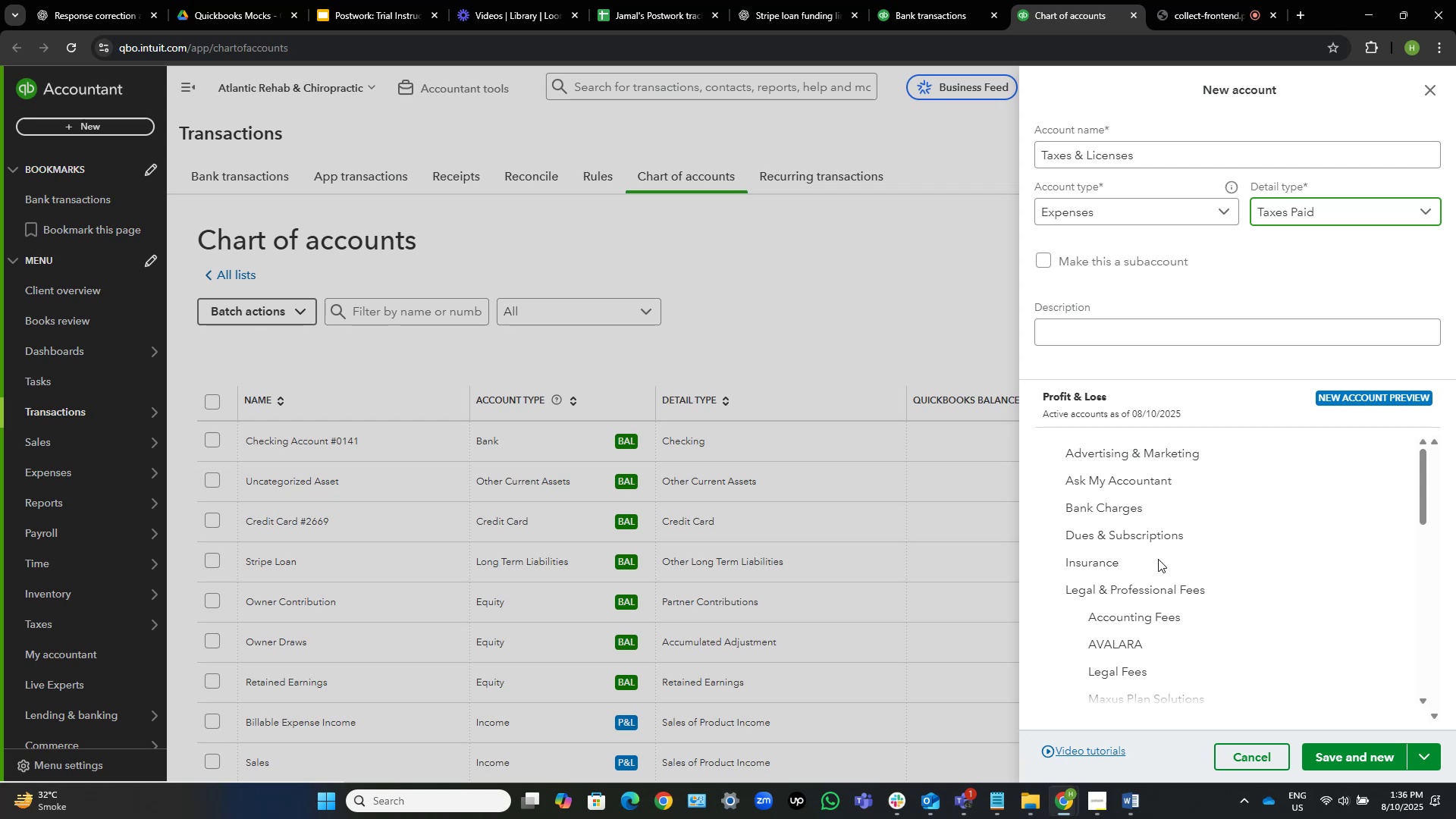 
wait(10.8)
 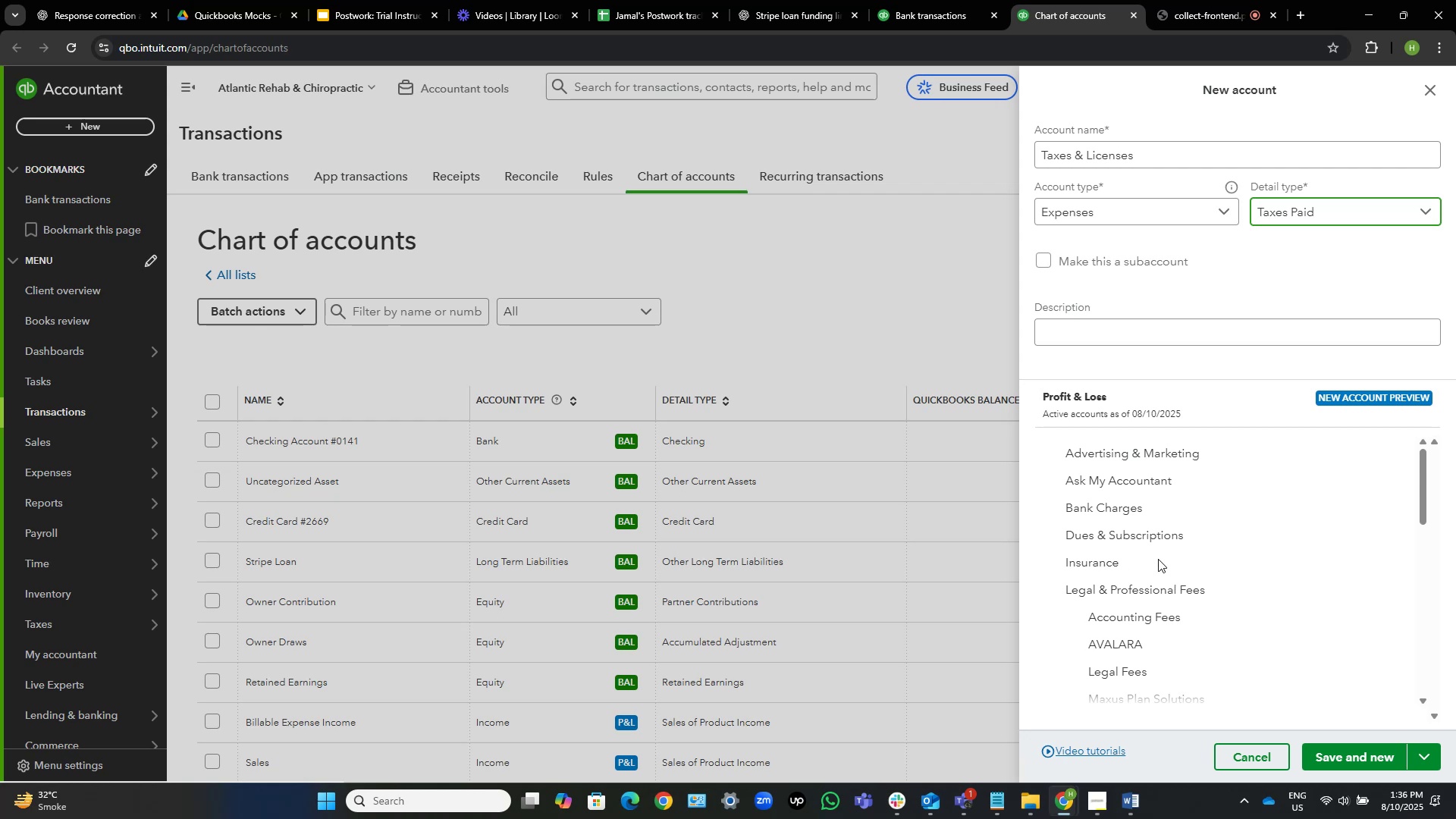 
scroll: coordinate [1184, 524], scroll_direction: up, amount: 2.0
 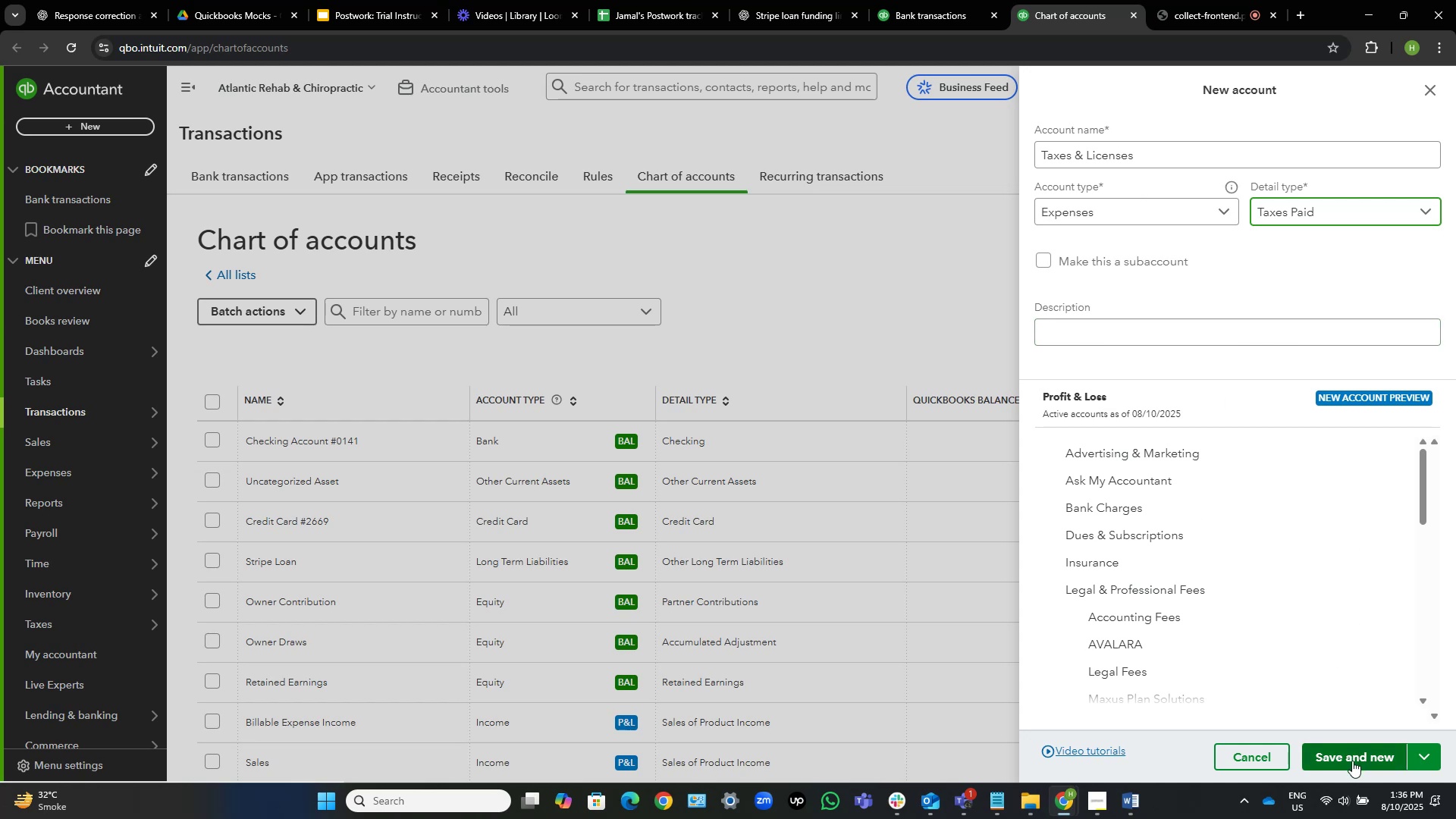 
left_click([1352, 761])
 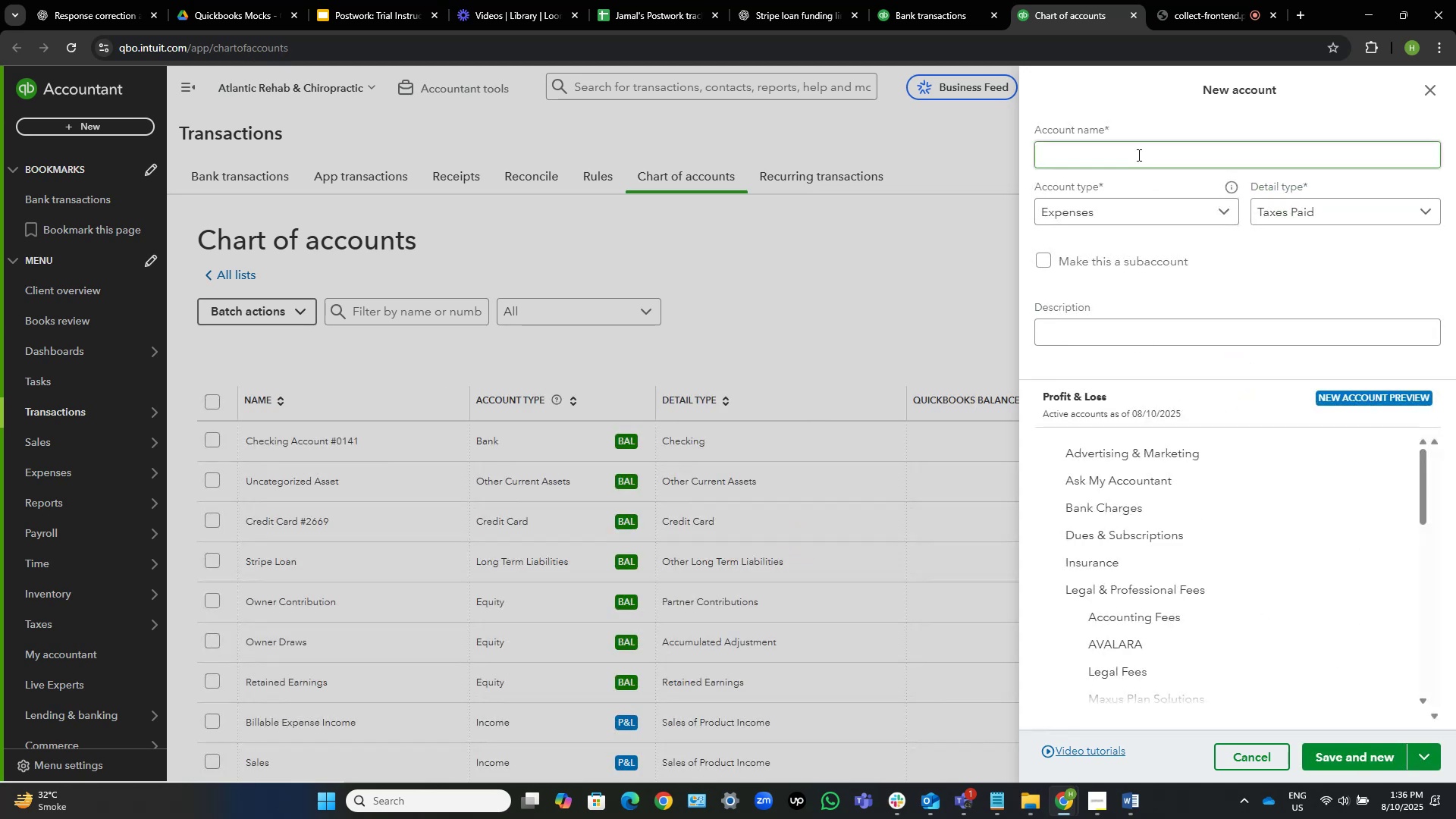 
wait(5.05)
 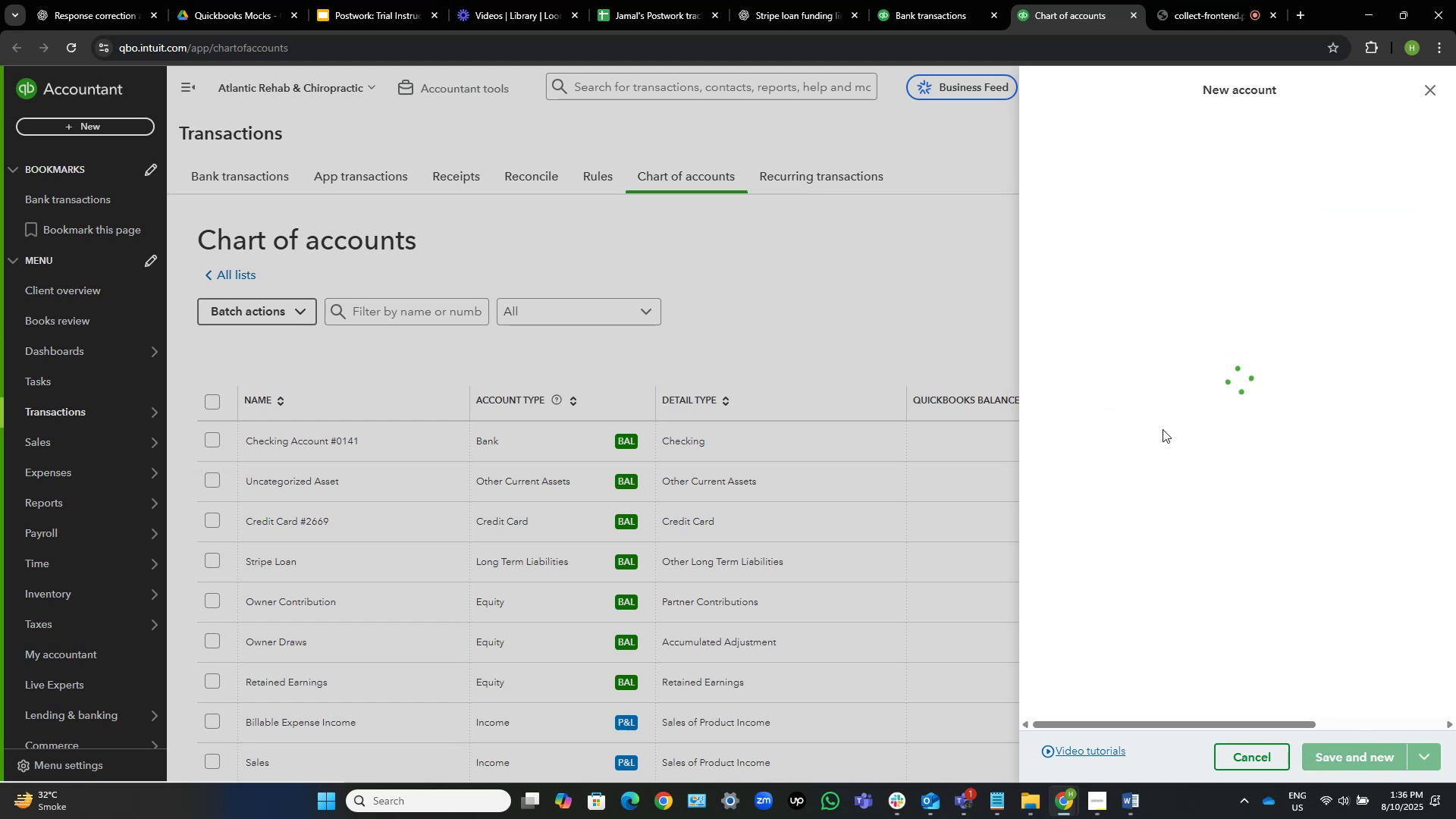 
left_click([1138, 155])
 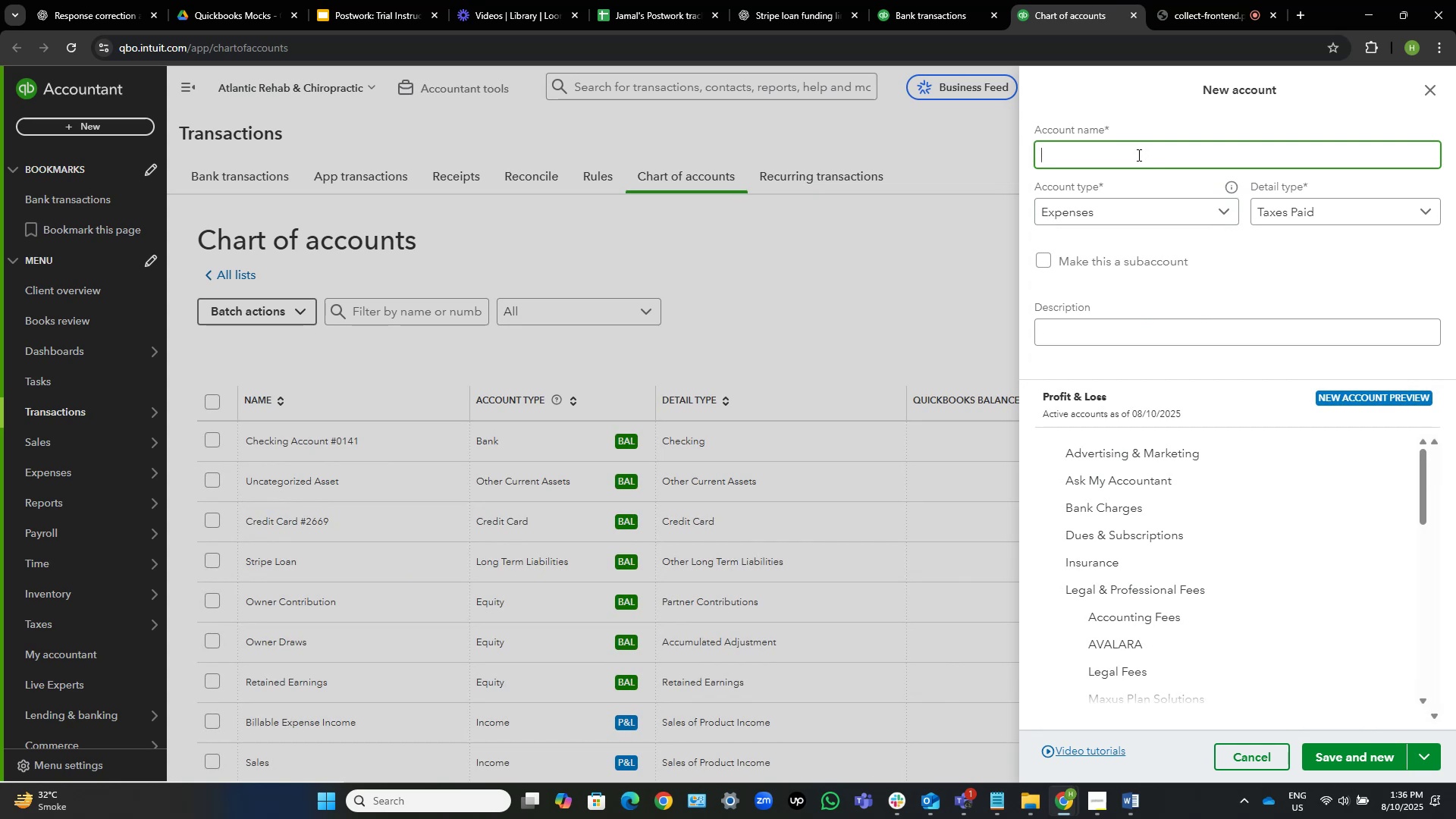 
wait(7.51)
 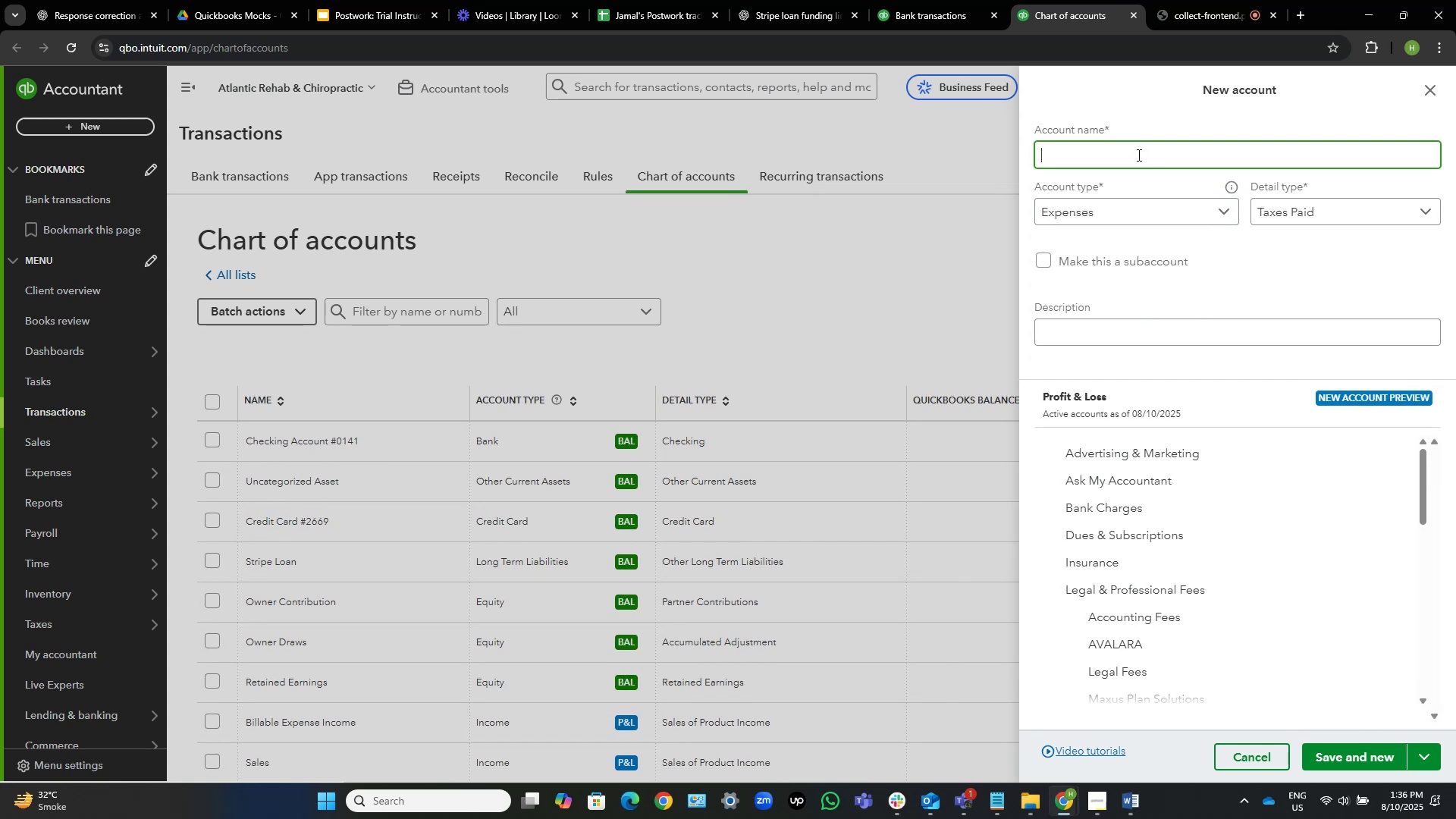 
key(Shift+M)
 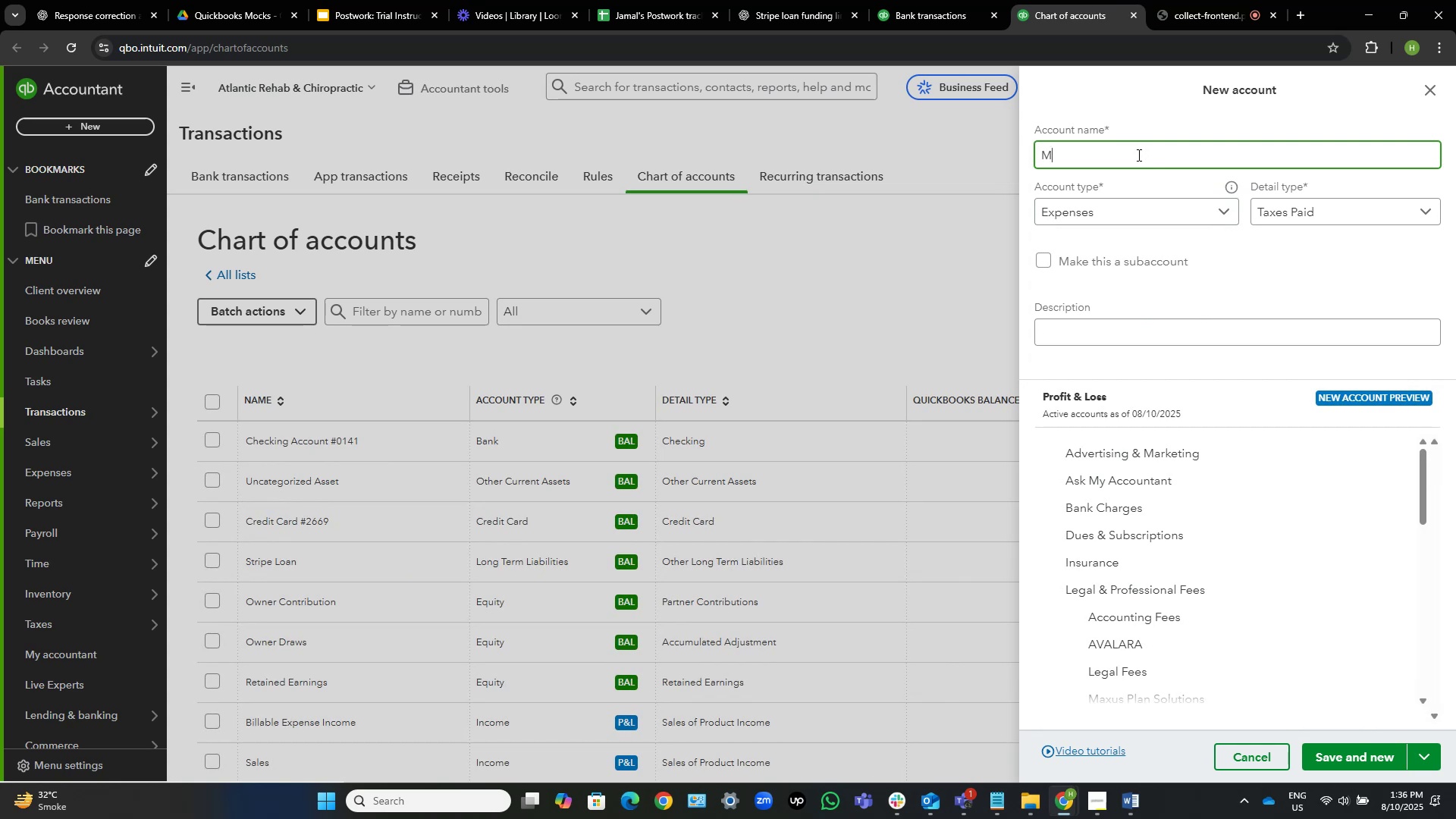 
type(erchnt Fees)
 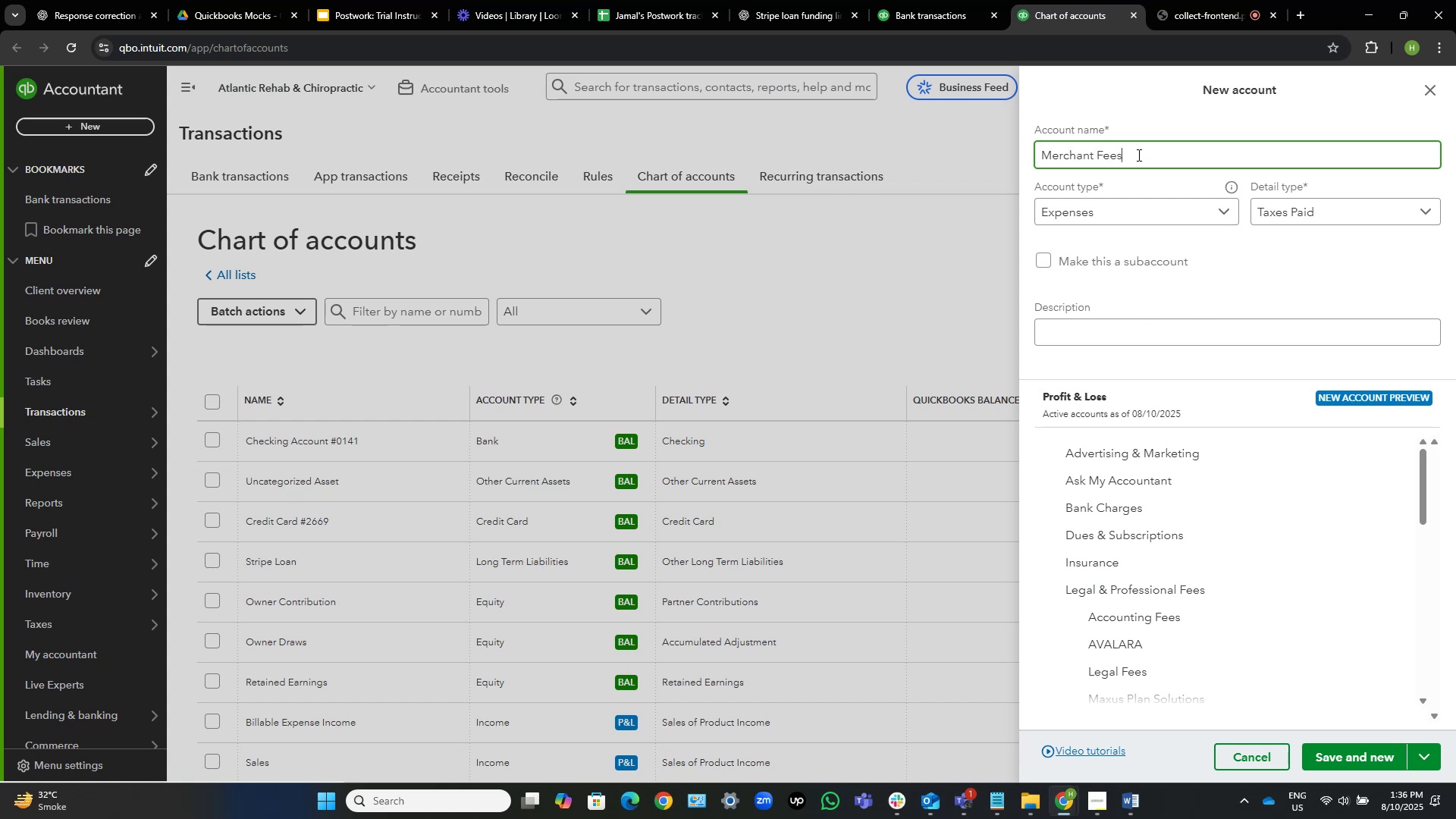 
hold_key(key=A, duration=0.3)
 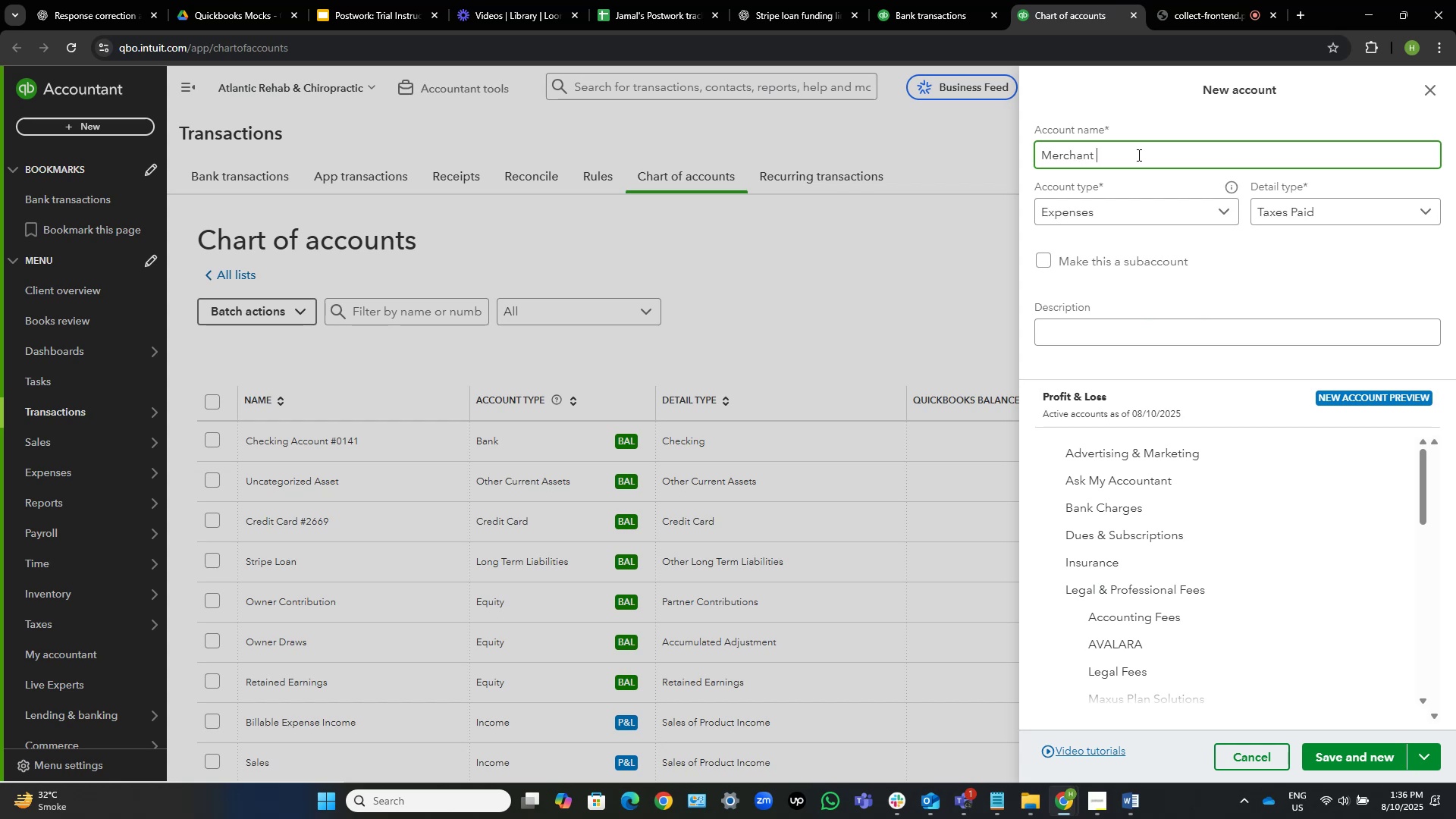 
left_click([1325, 213])
 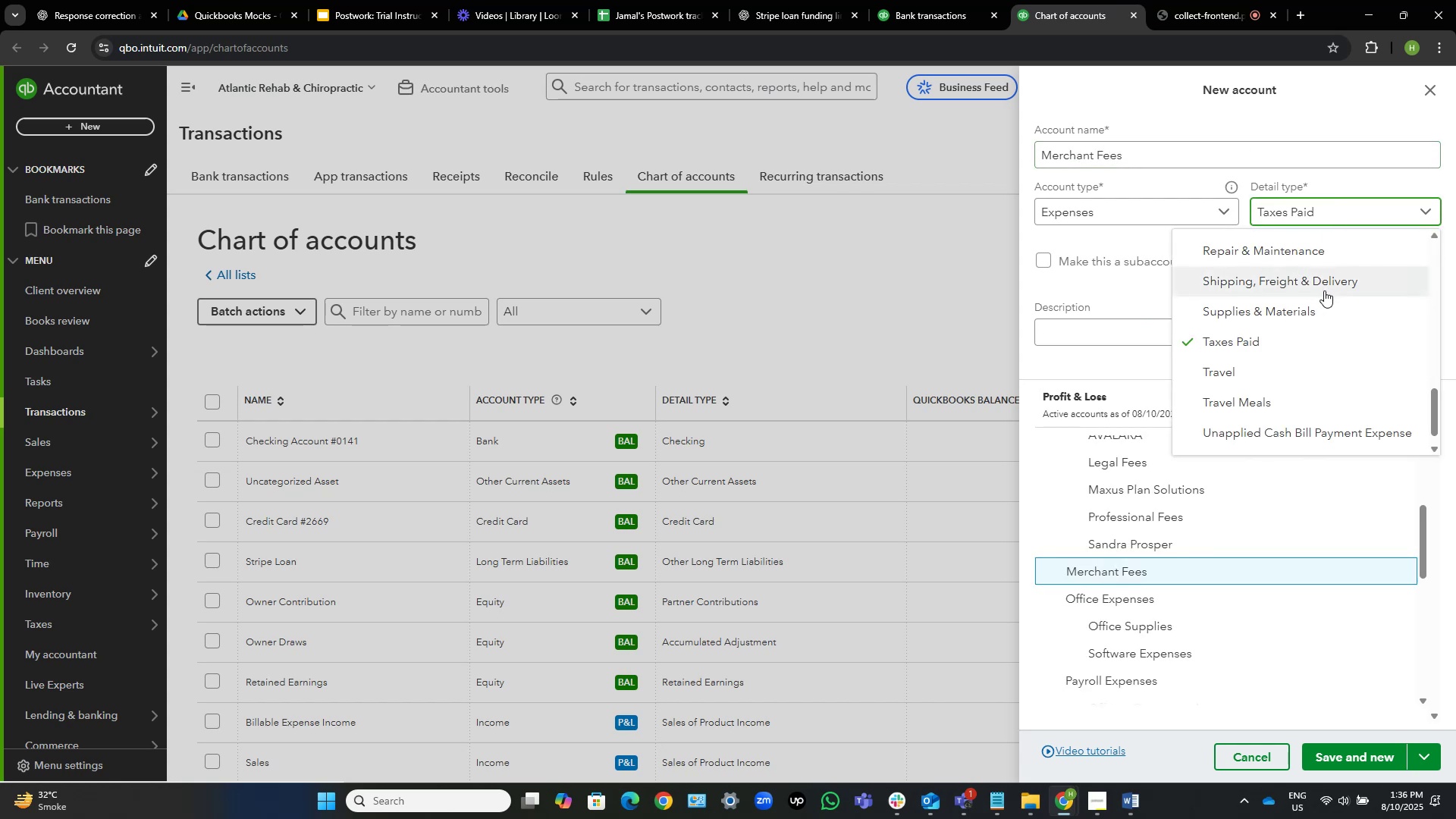 
scroll: coordinate [1280, 322], scroll_direction: down, amount: 1.0
 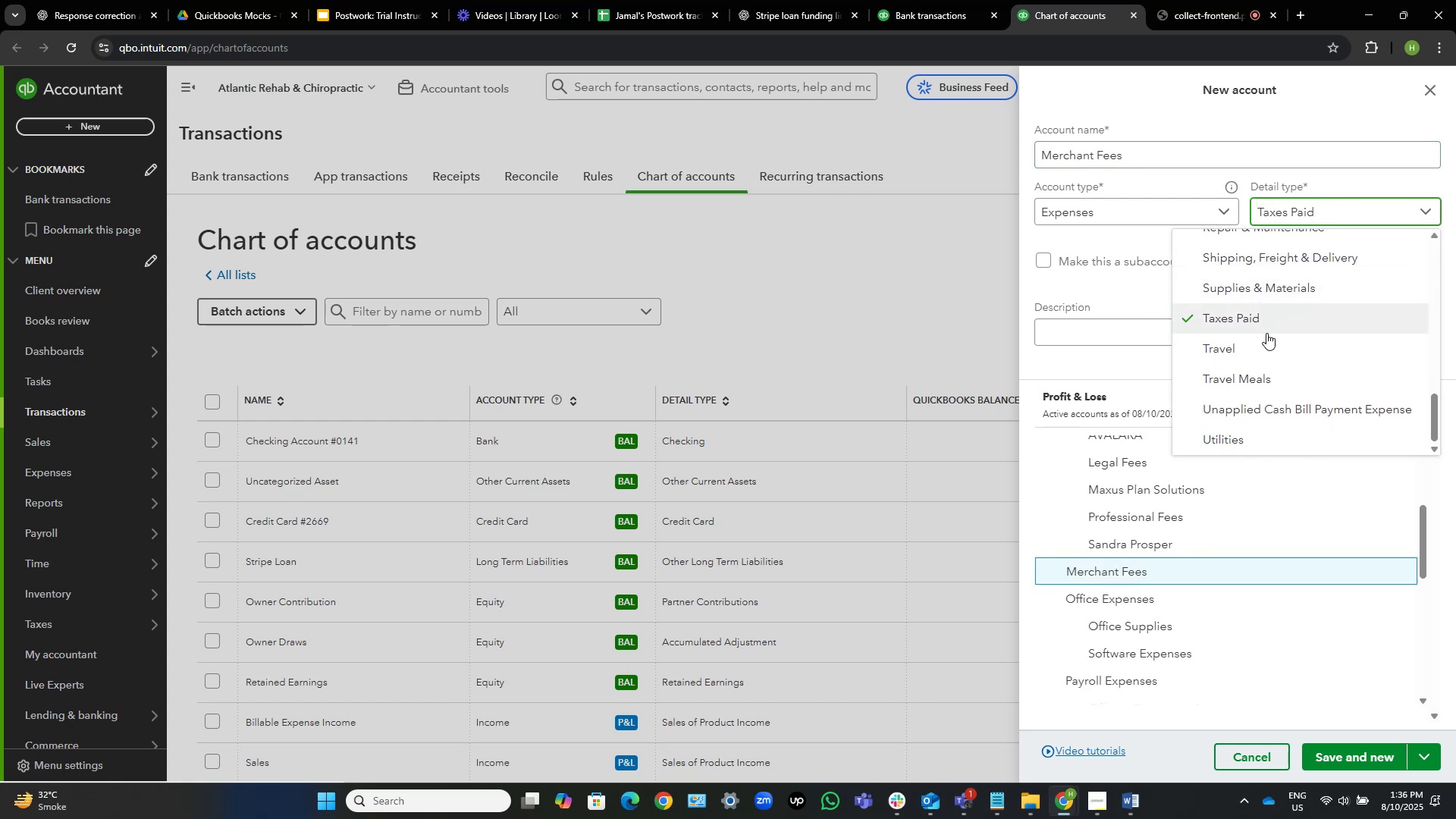 
scroll: coordinate [1266, 333], scroll_direction: up, amount: 1.0
 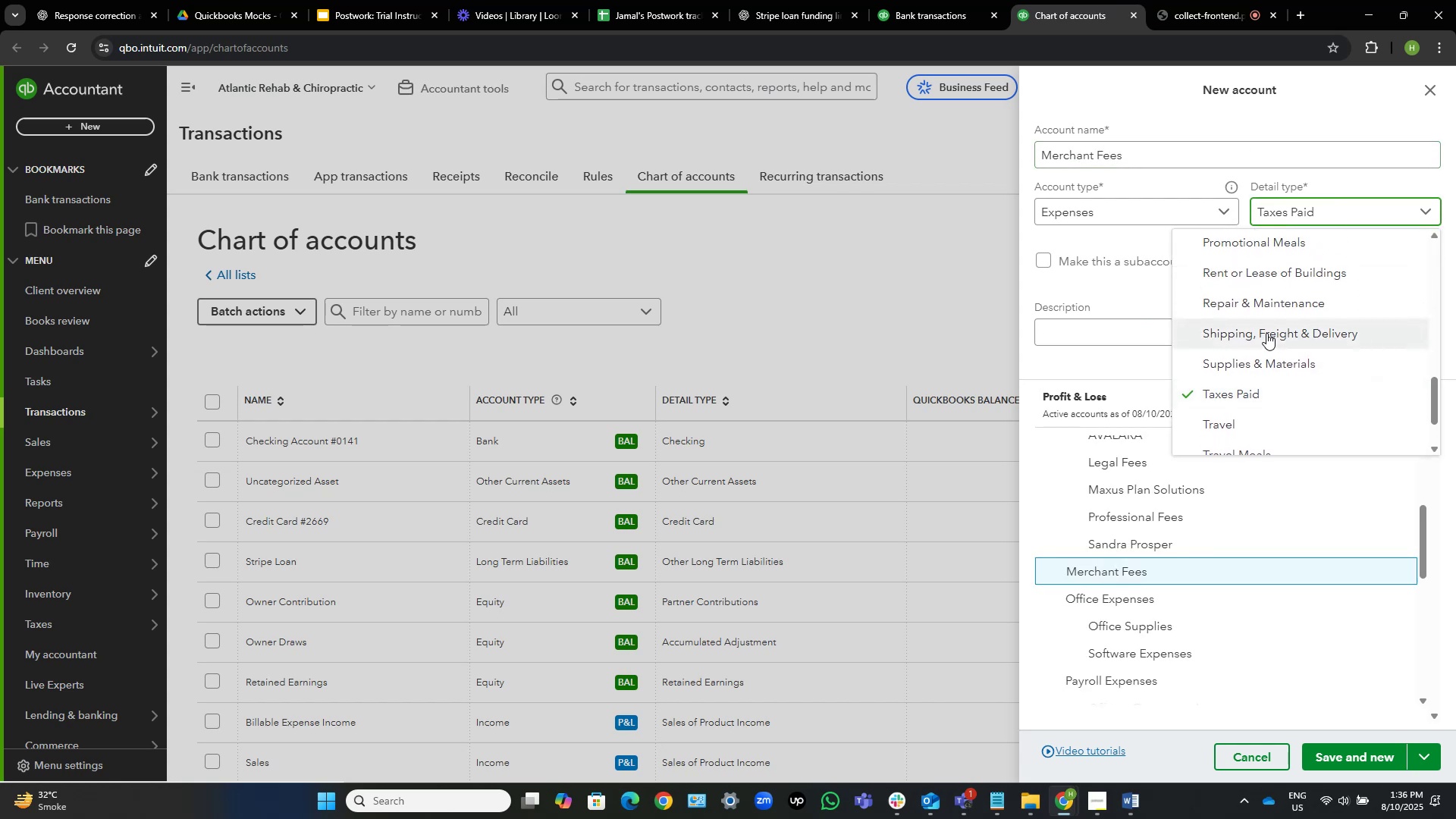 
scroll: coordinate [1266, 333], scroll_direction: down, amount: 1.0
 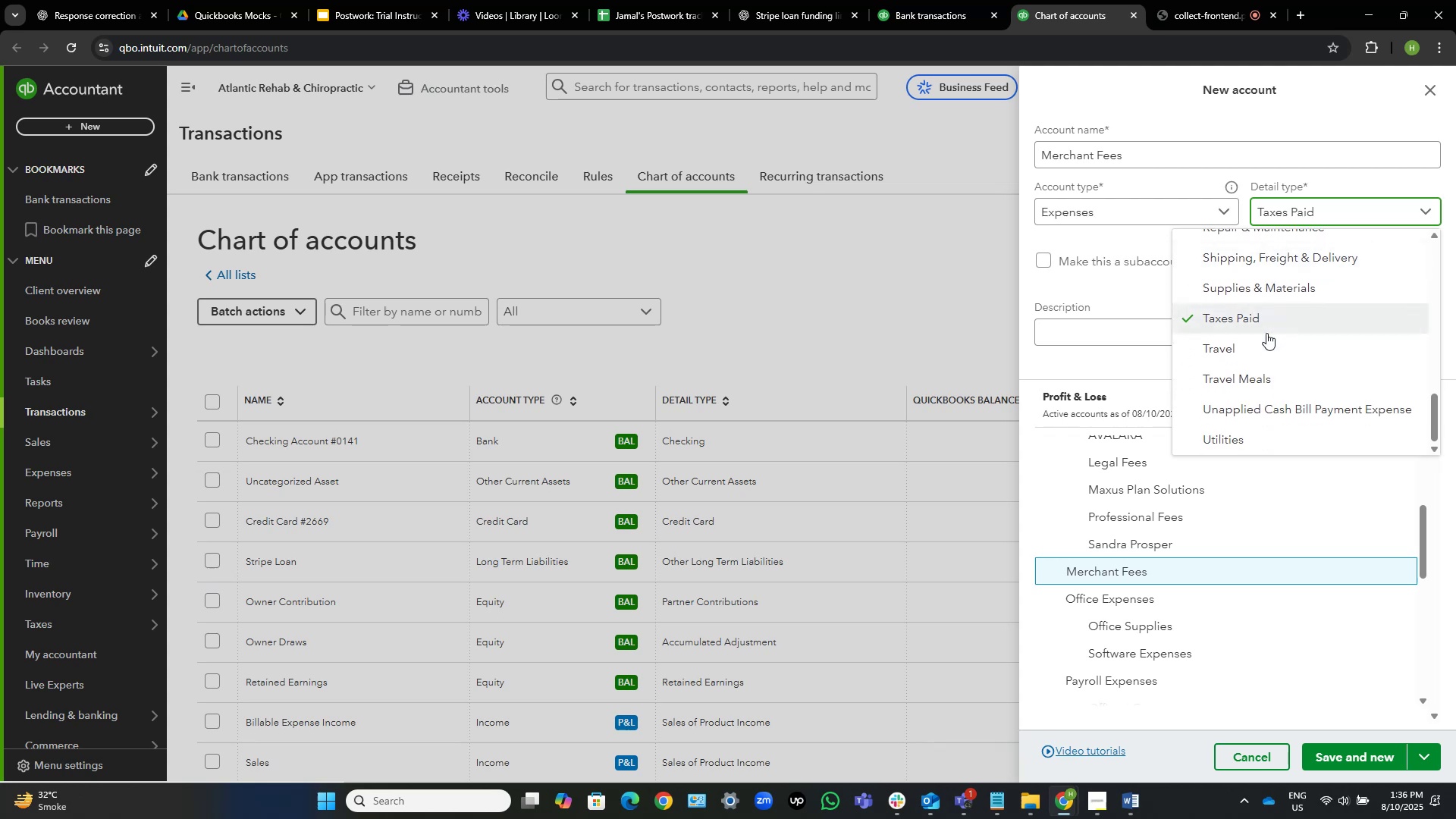 
scroll: coordinate [1284, 328], scroll_direction: up, amount: 2.0
 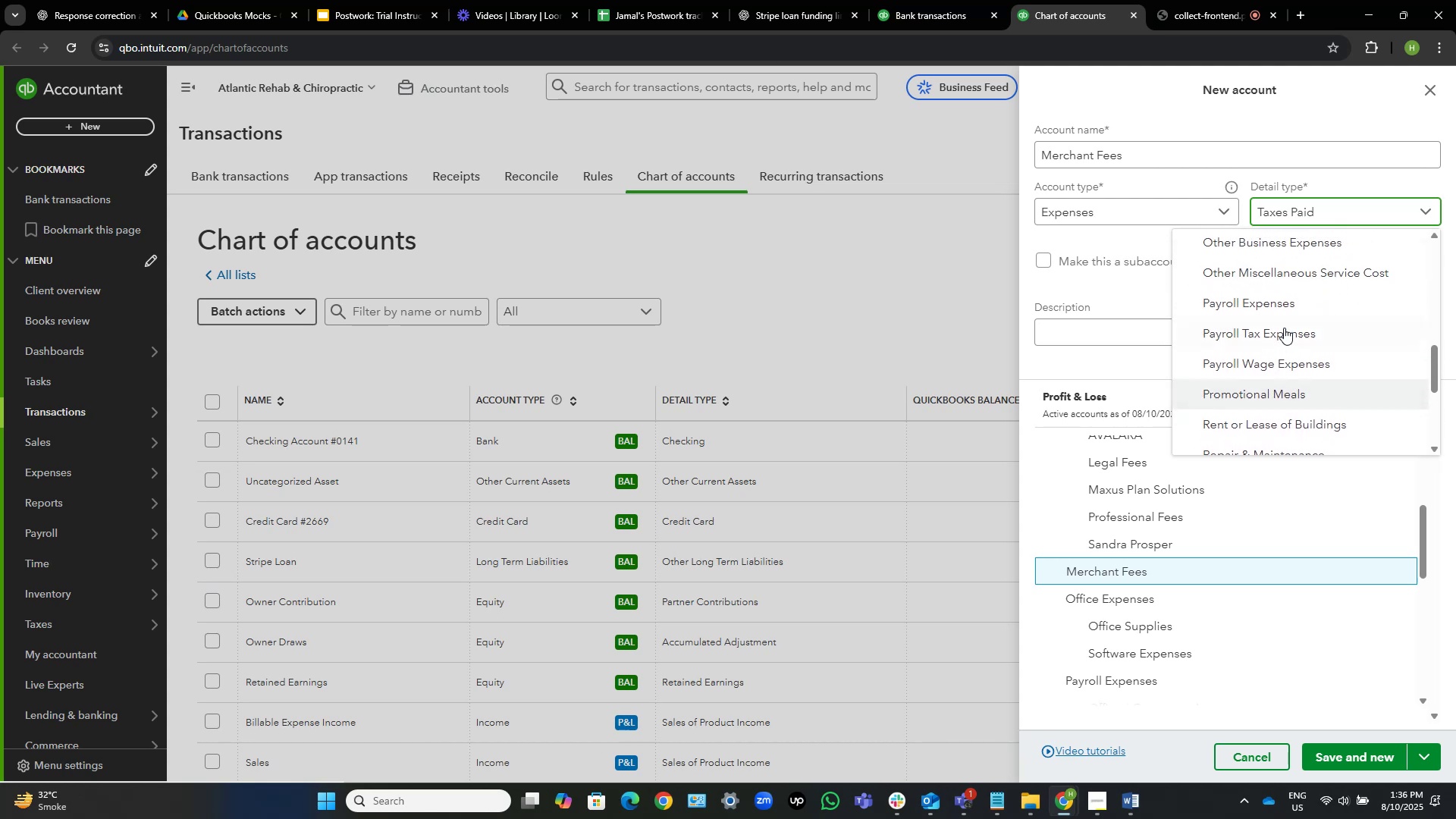 
scroll: coordinate [1284, 328], scroll_direction: down, amount: 1.0
 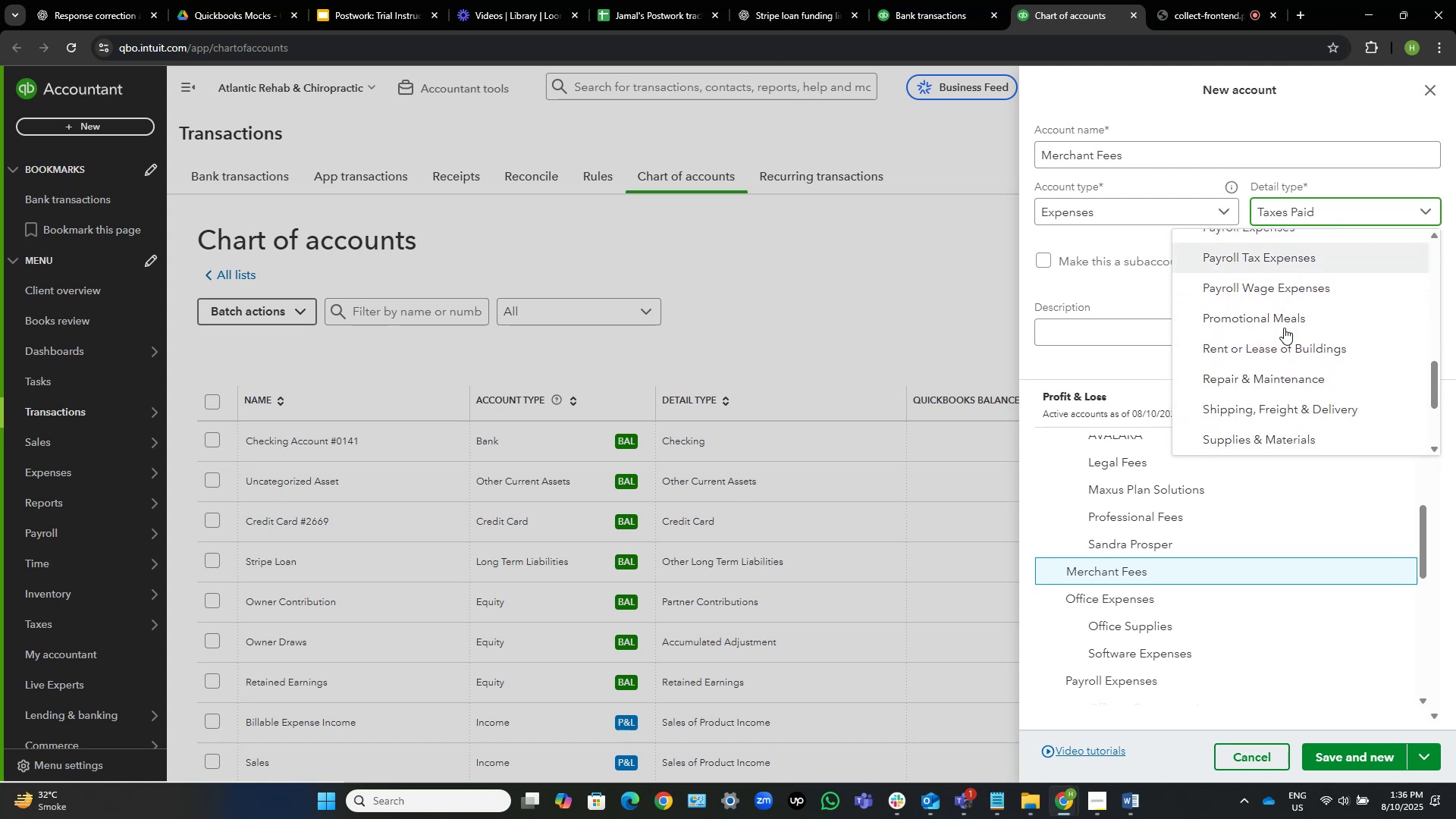 
scroll: coordinate [1289, 302], scroll_direction: up, amount: 1.0
 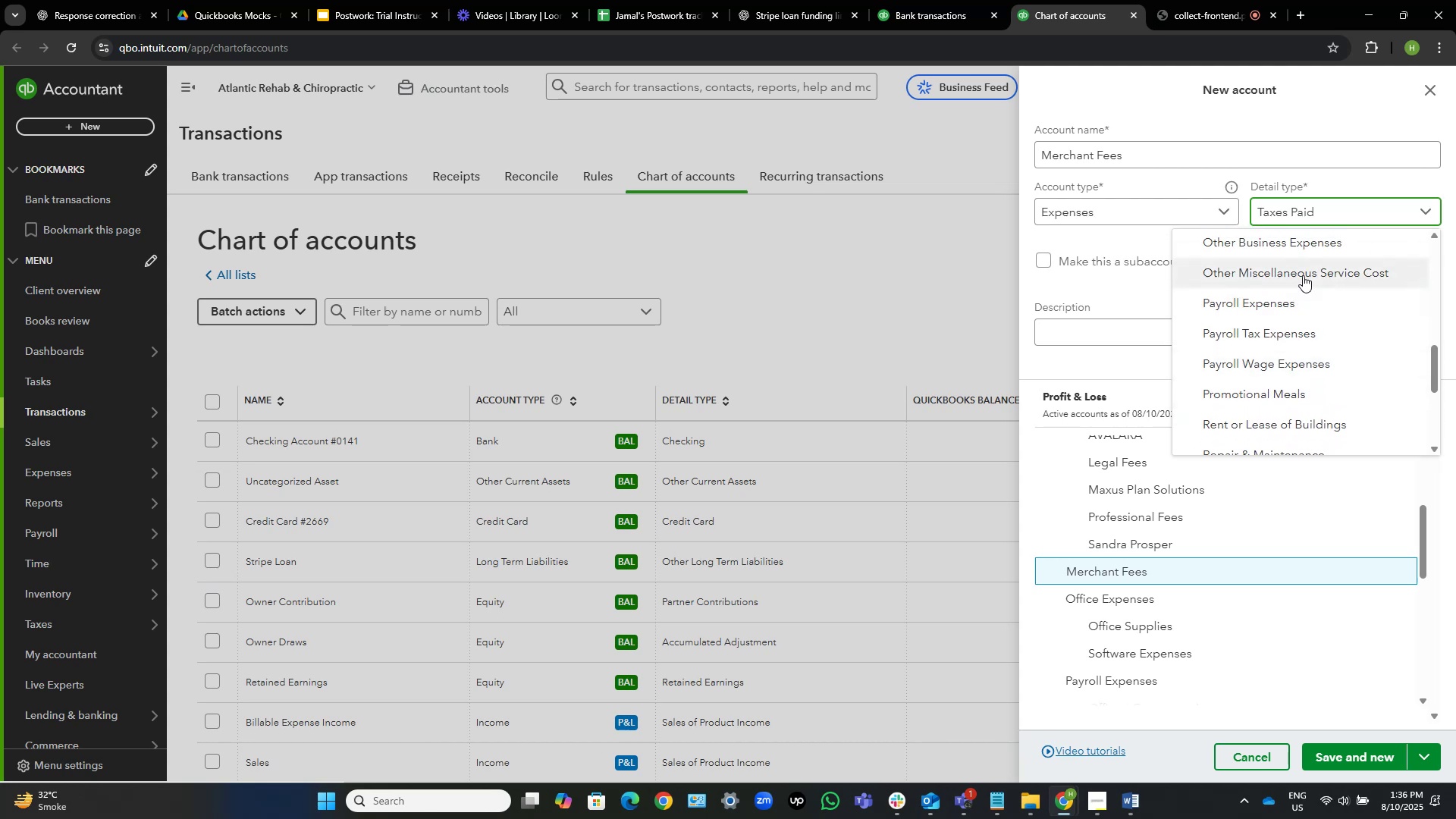 
left_click([1303, 273])
 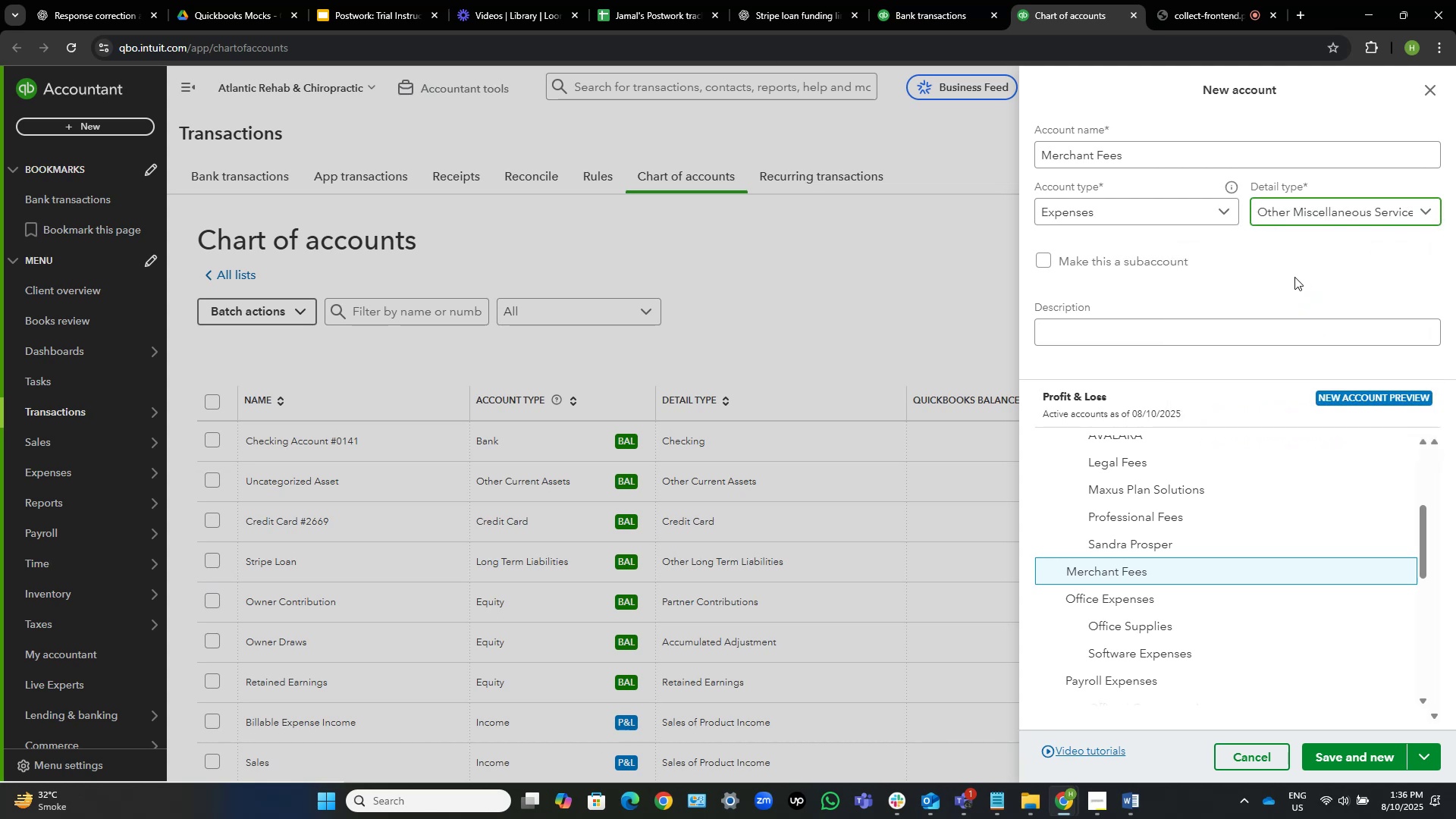 
wait(6.39)
 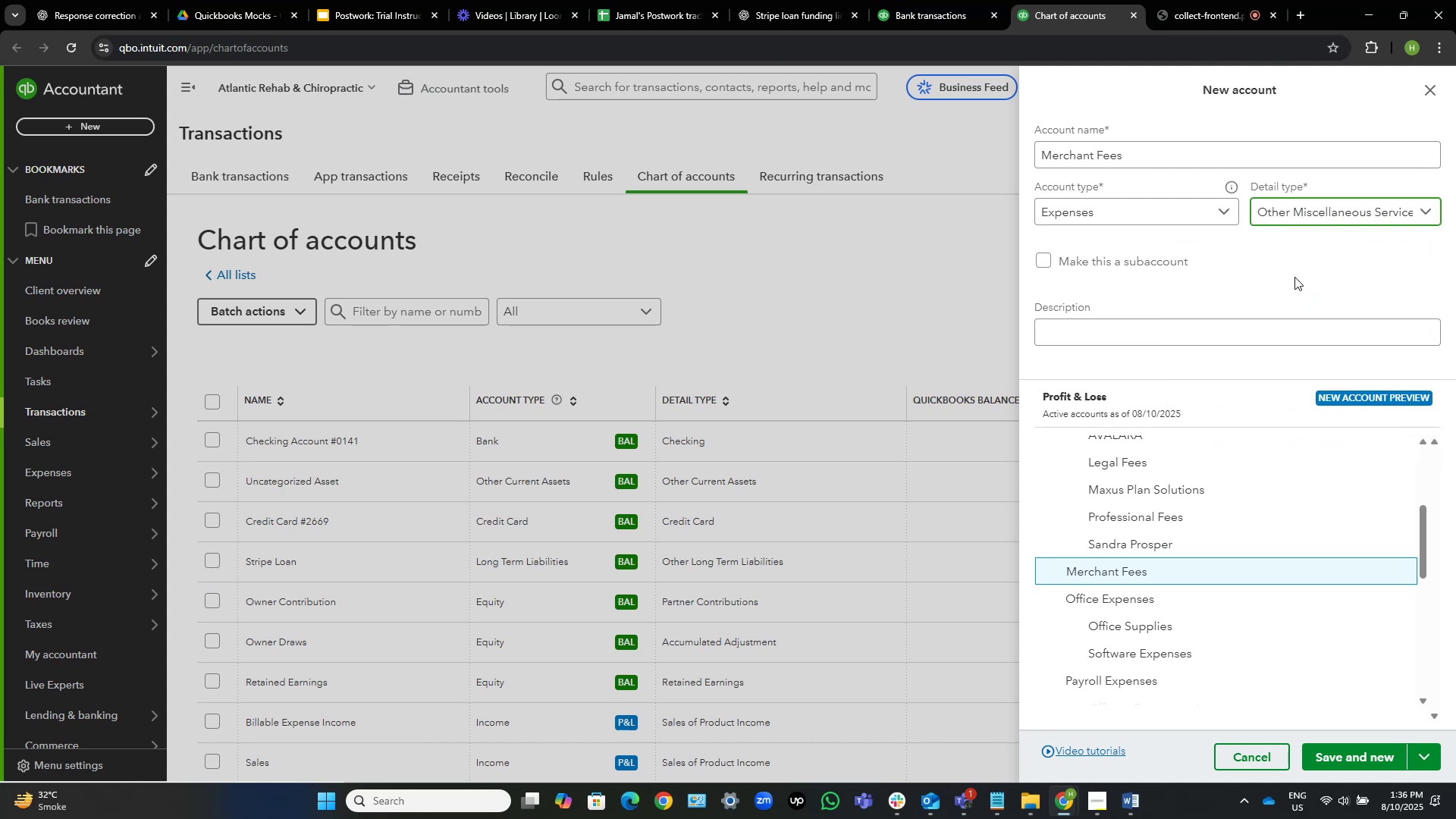 
scroll: coordinate [1159, 538], scroll_direction: up, amount: 2.0
 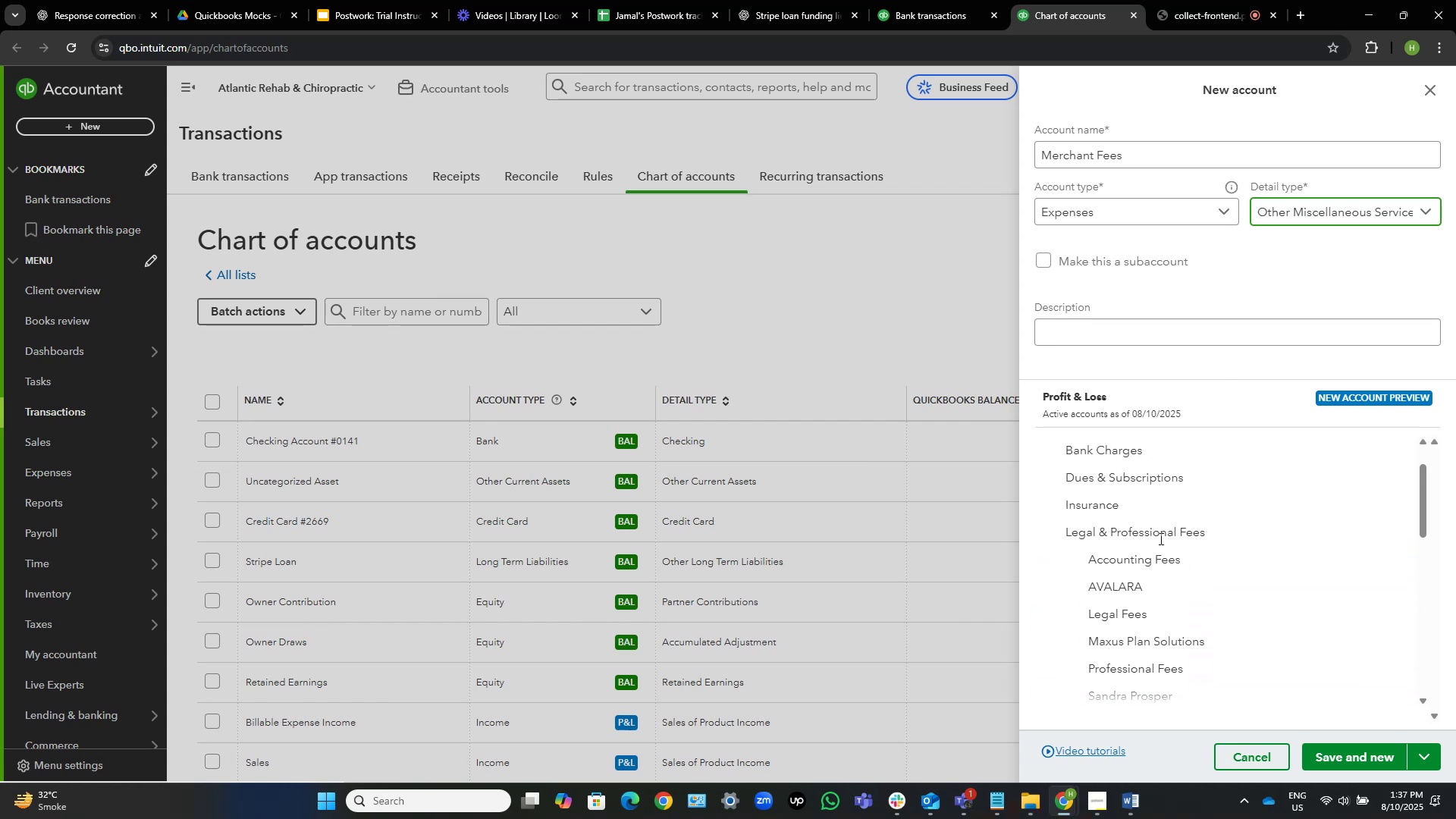 
wait(8.25)
 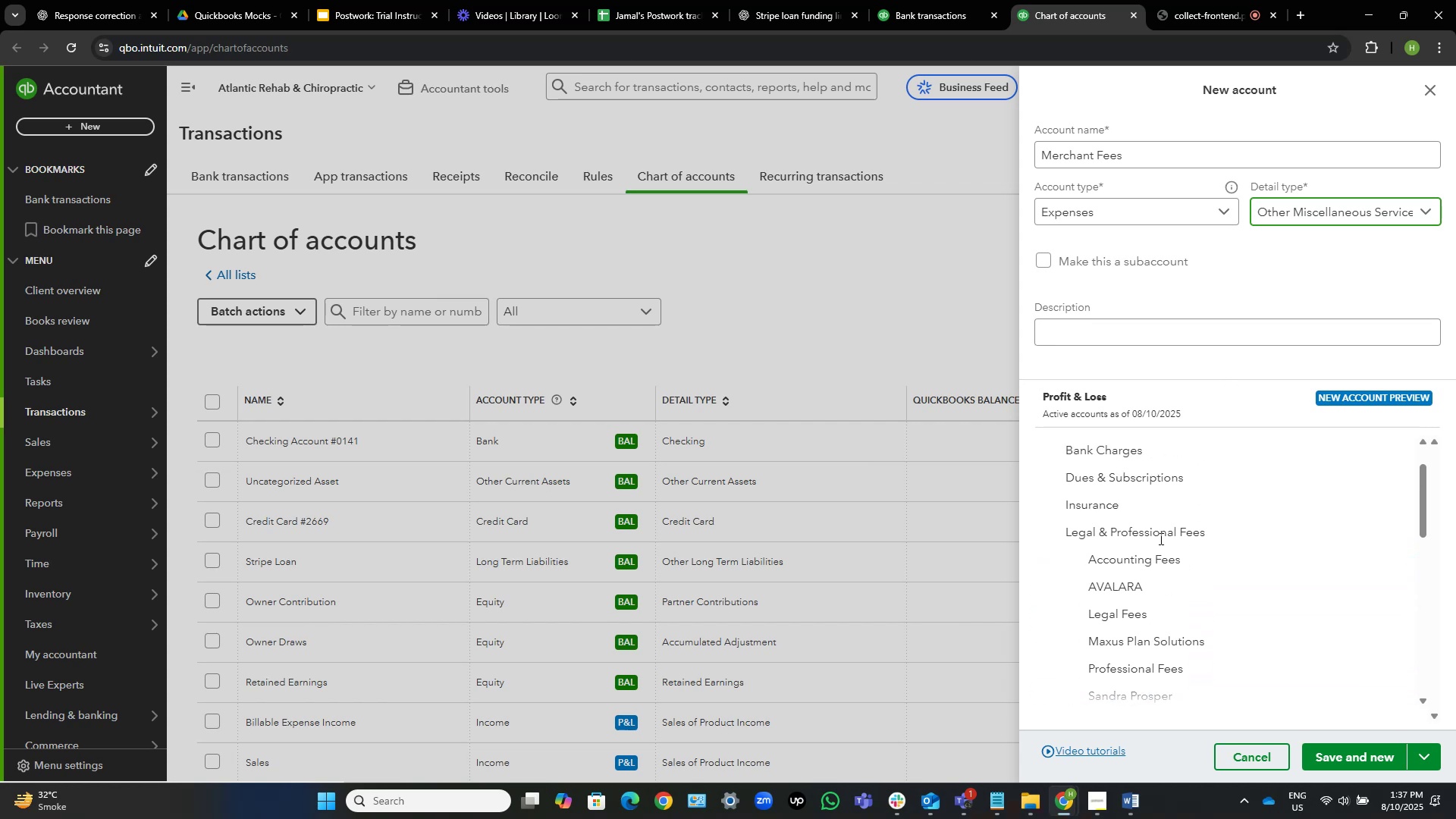 
left_click([1378, 763])
 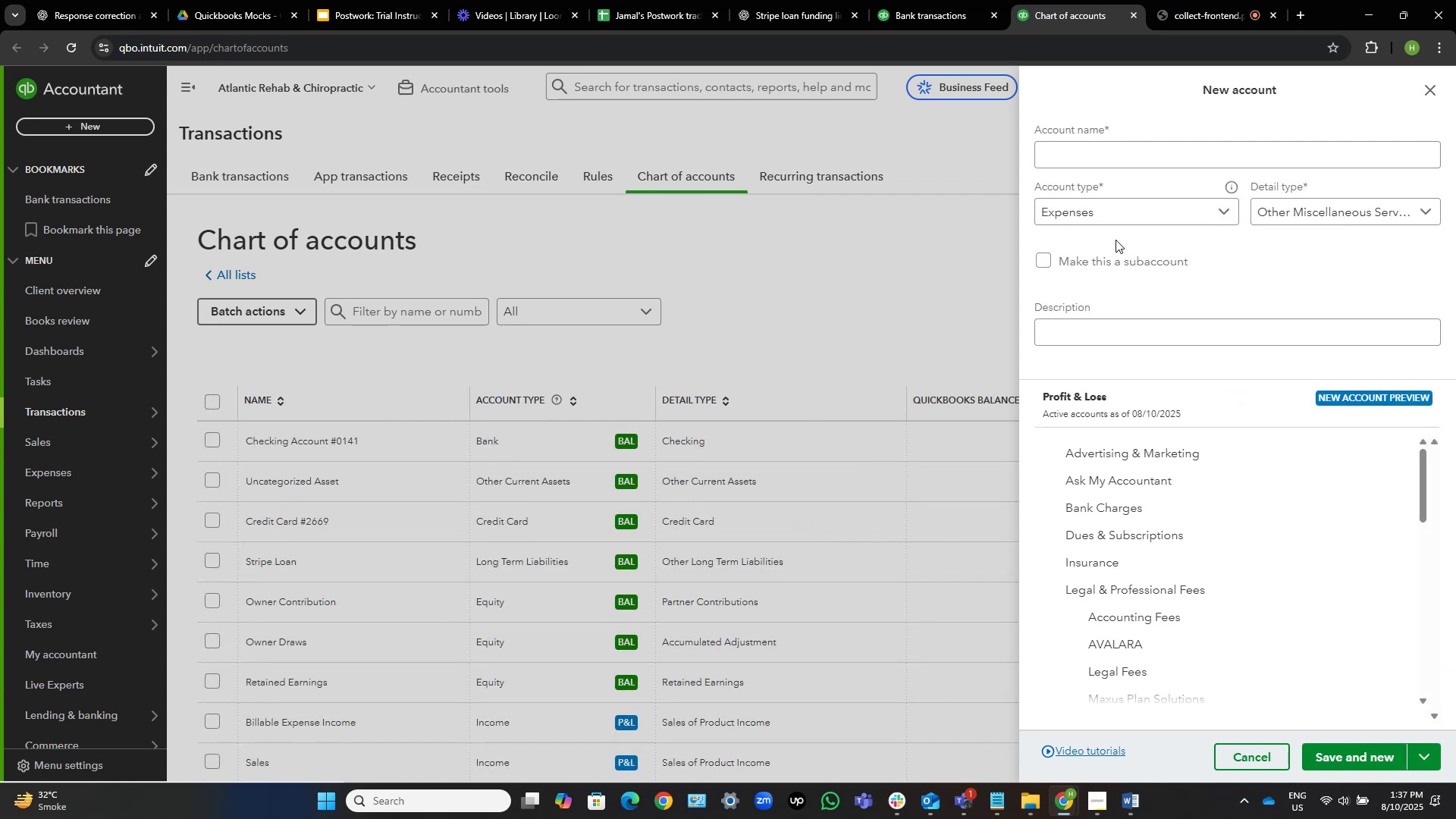 
left_click([1103, 150])
 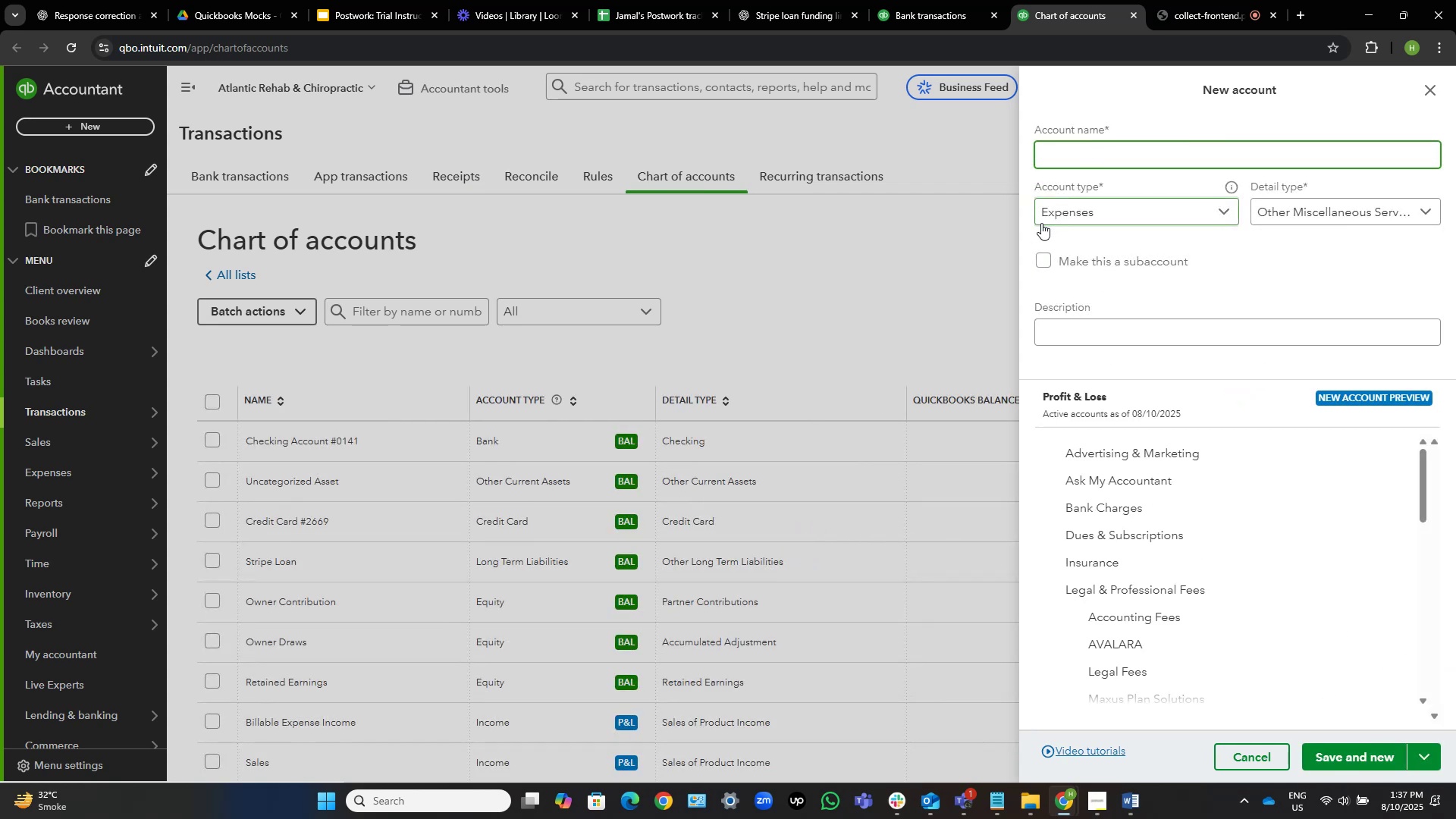 
type(Automobile Expenses)
 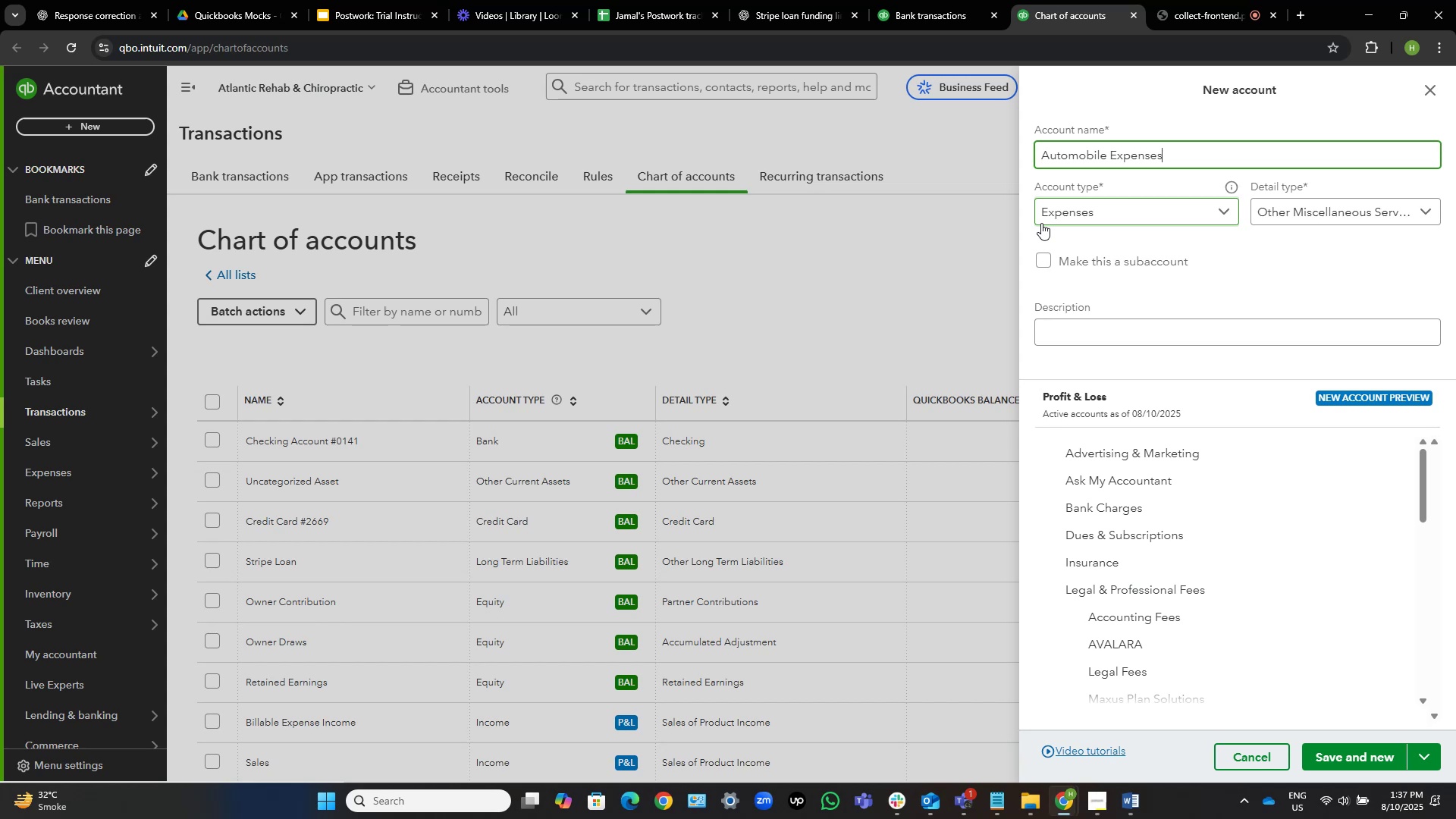 
left_click([1082, 220])
 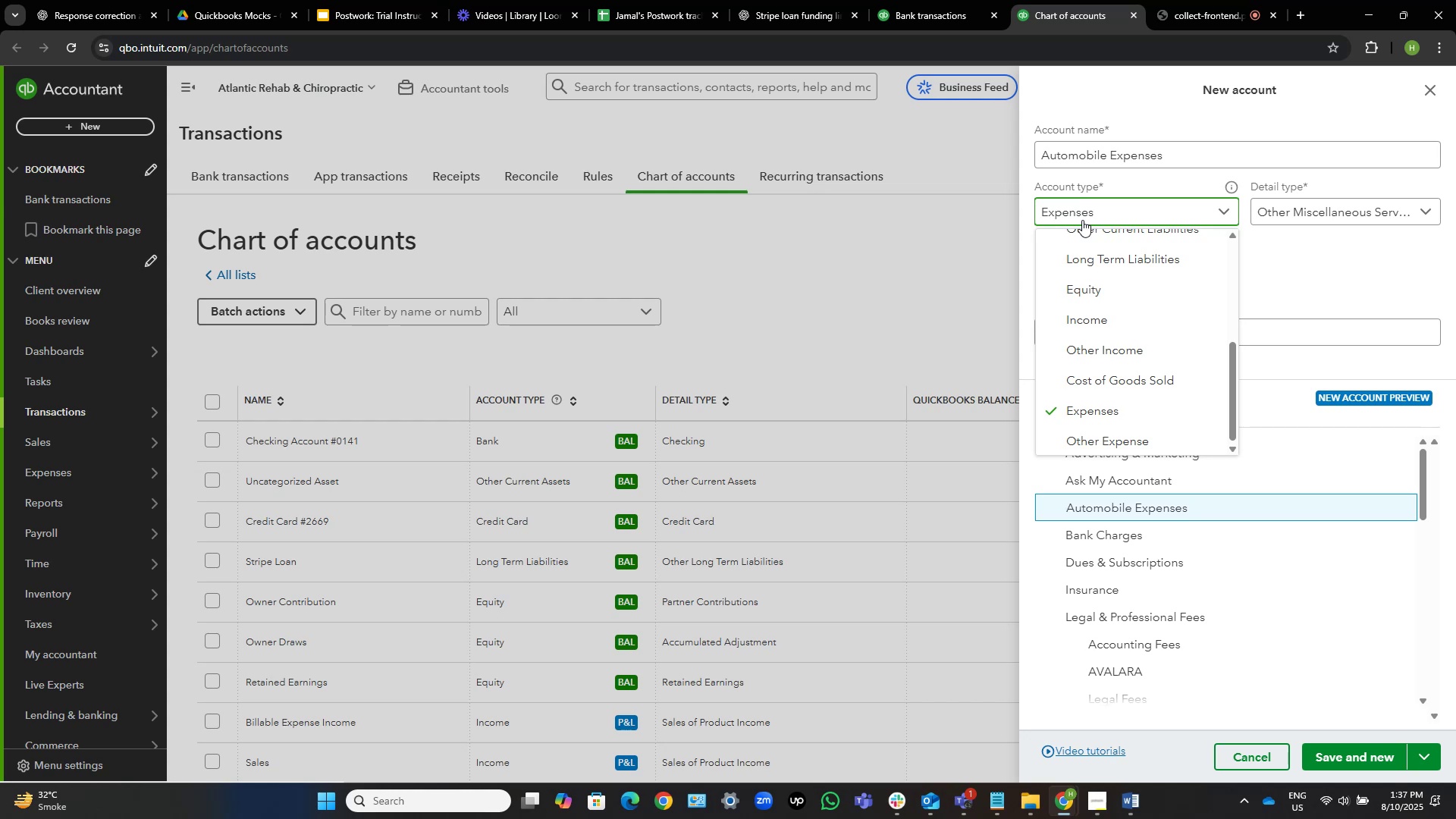 
wait(22.92)
 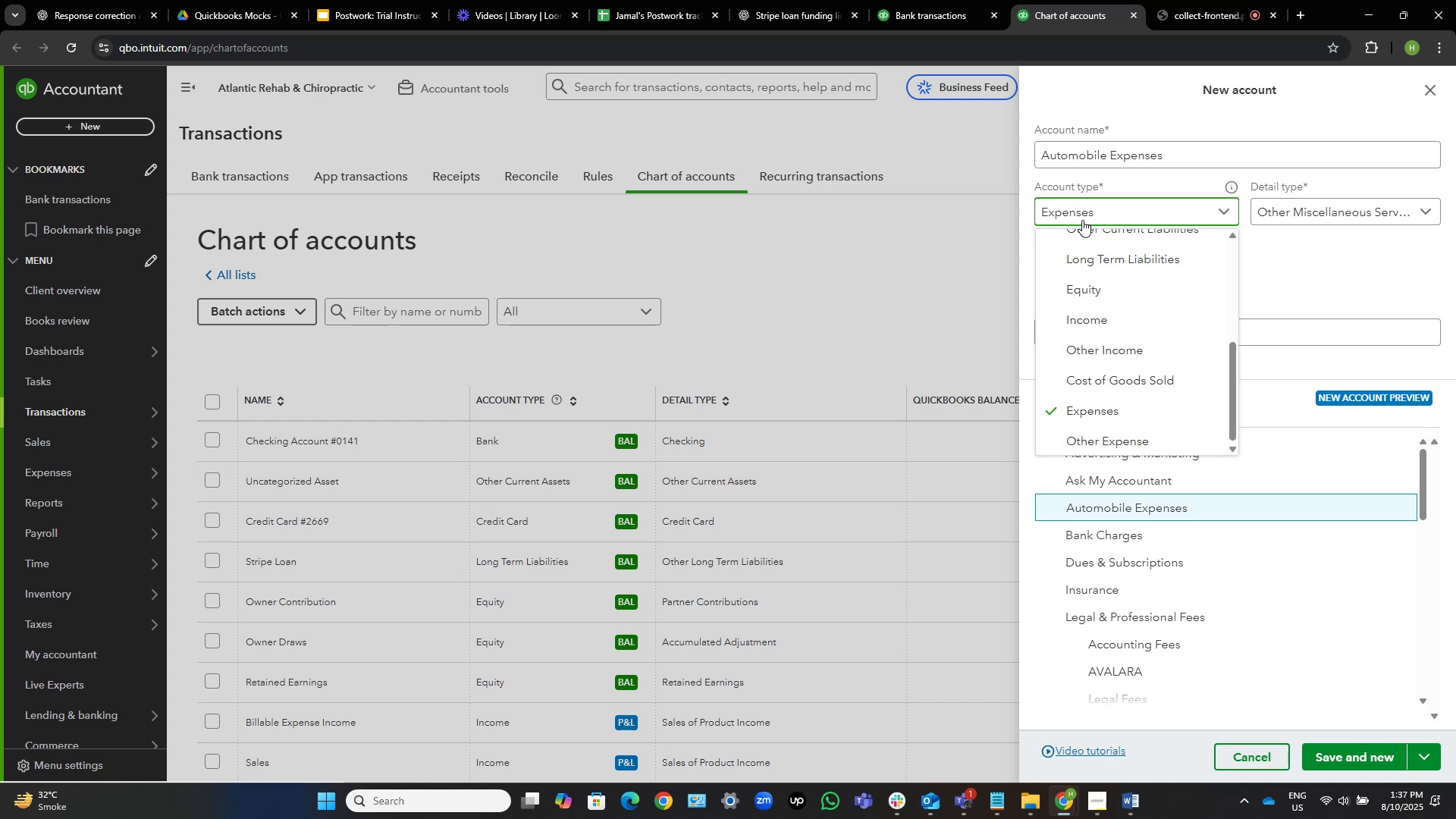 
left_click([1094, 413])
 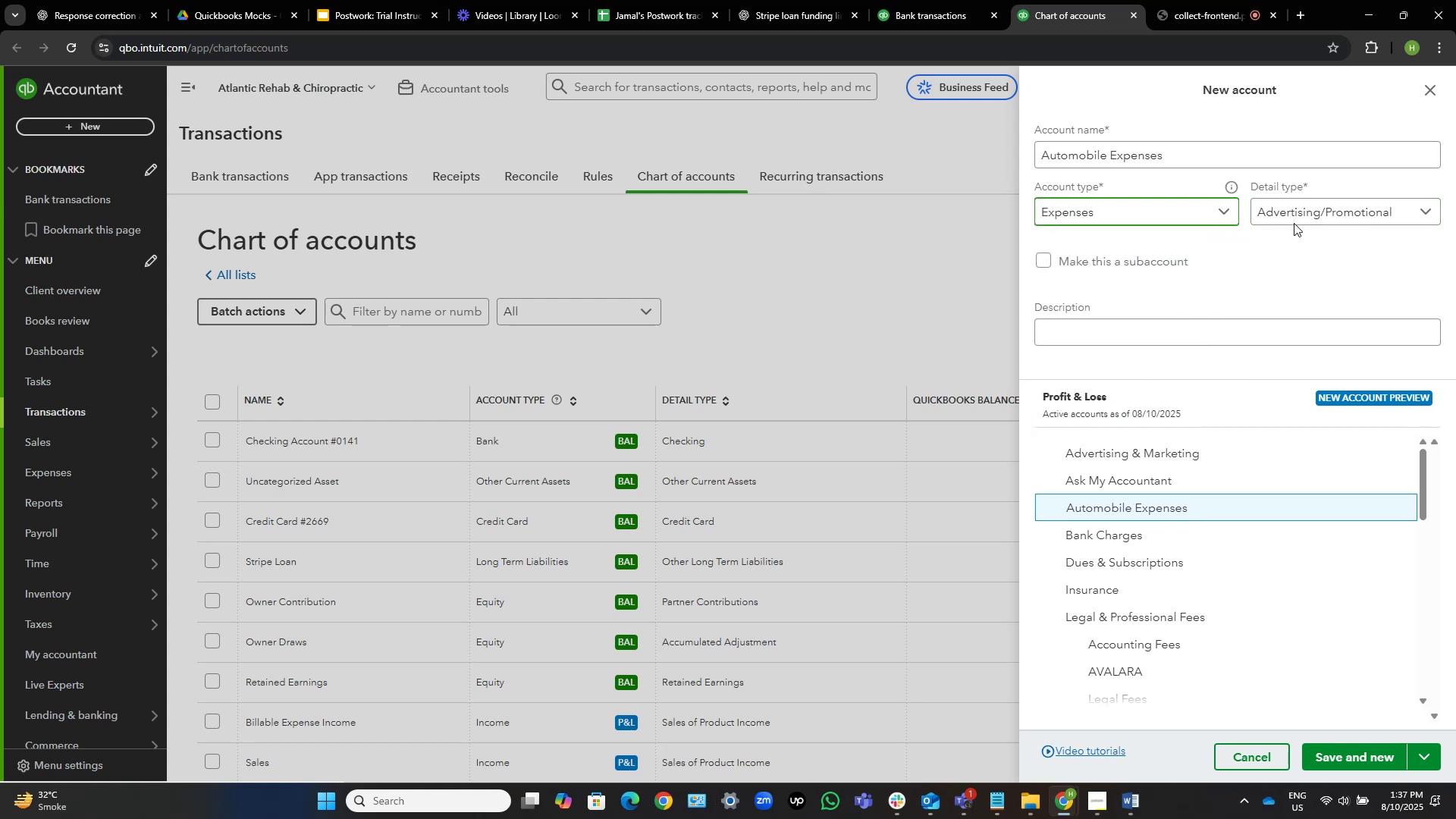 
left_click([1302, 206])
 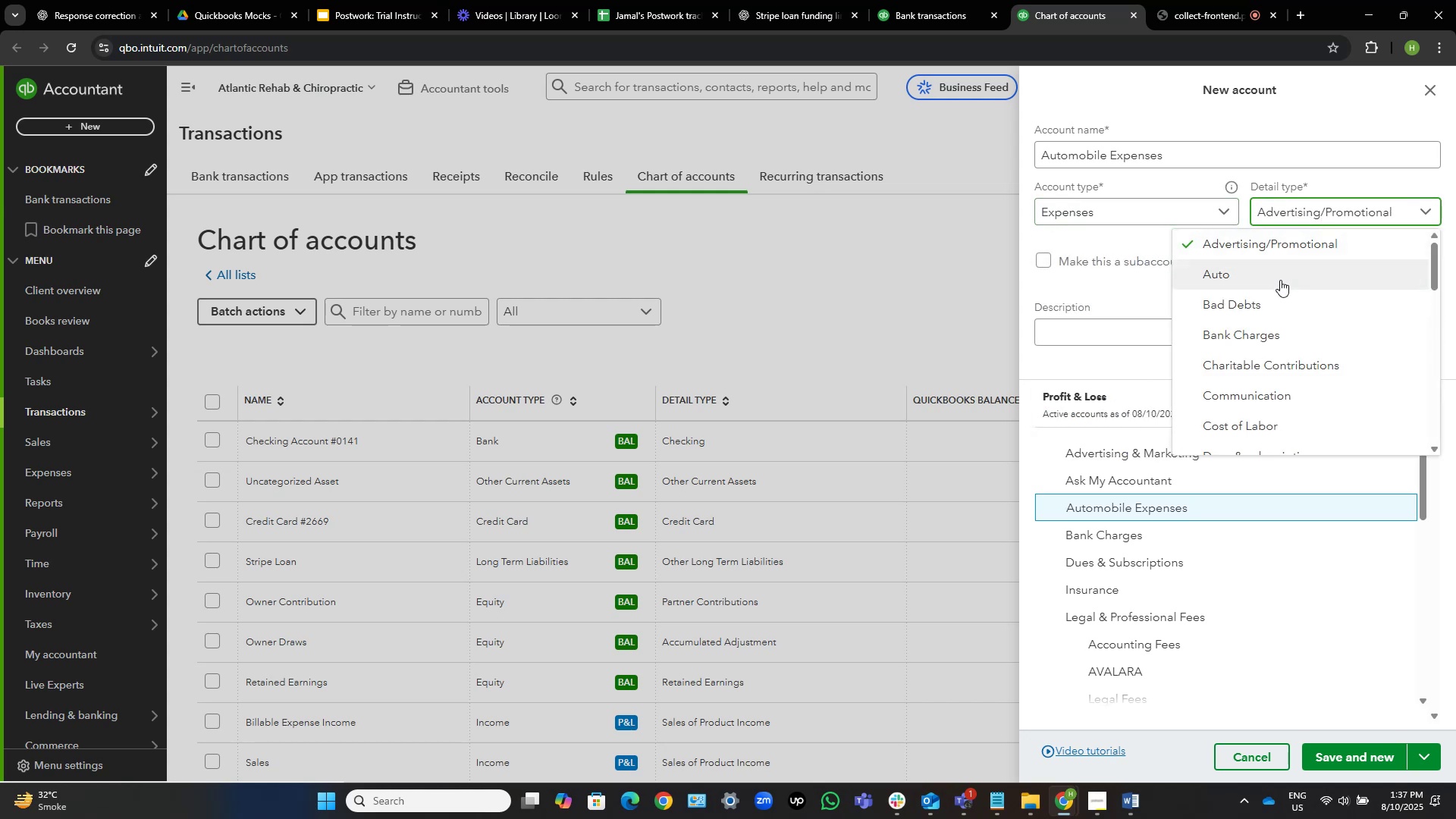 
left_click([1280, 280])
 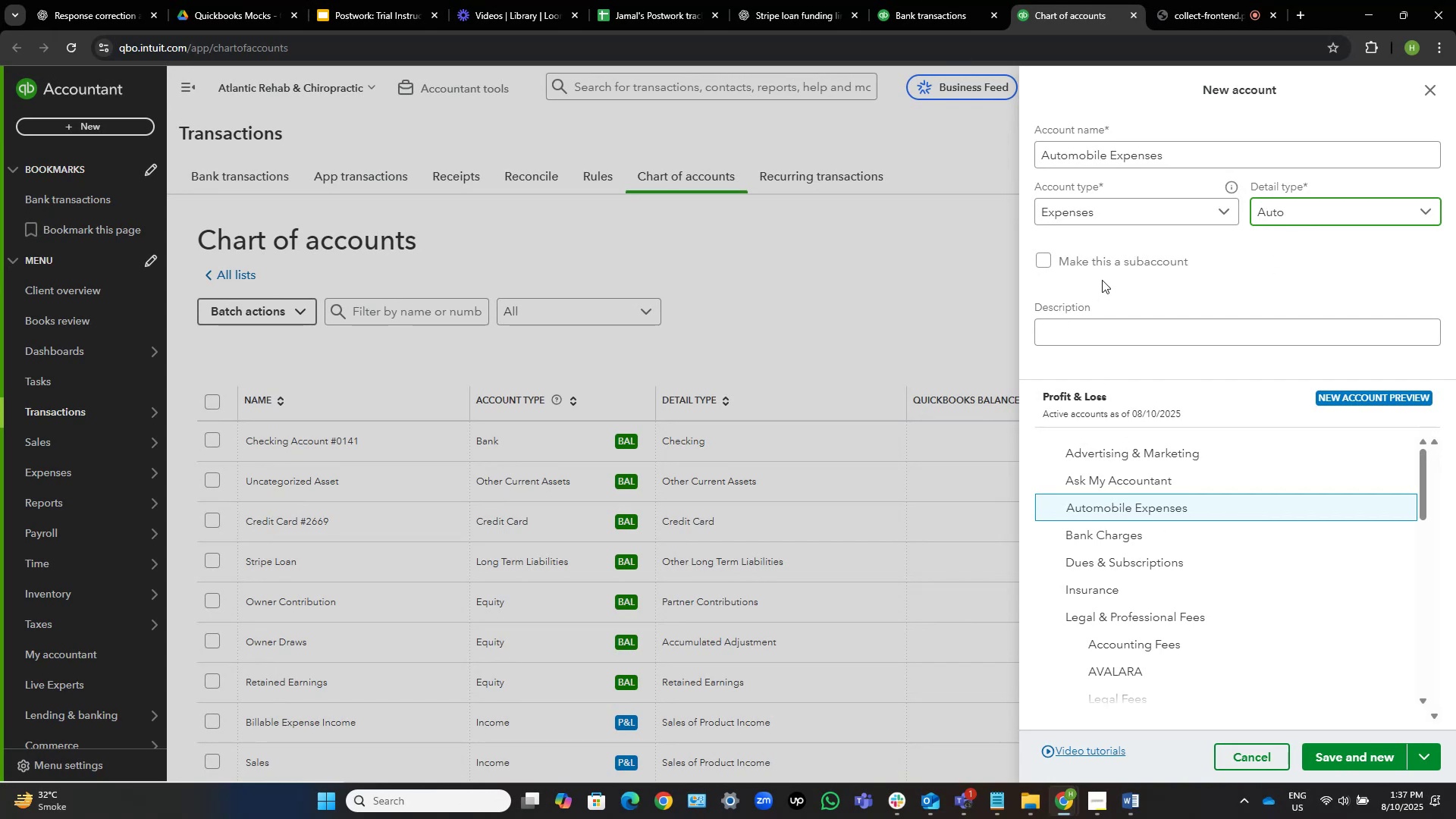 
wait(6.73)
 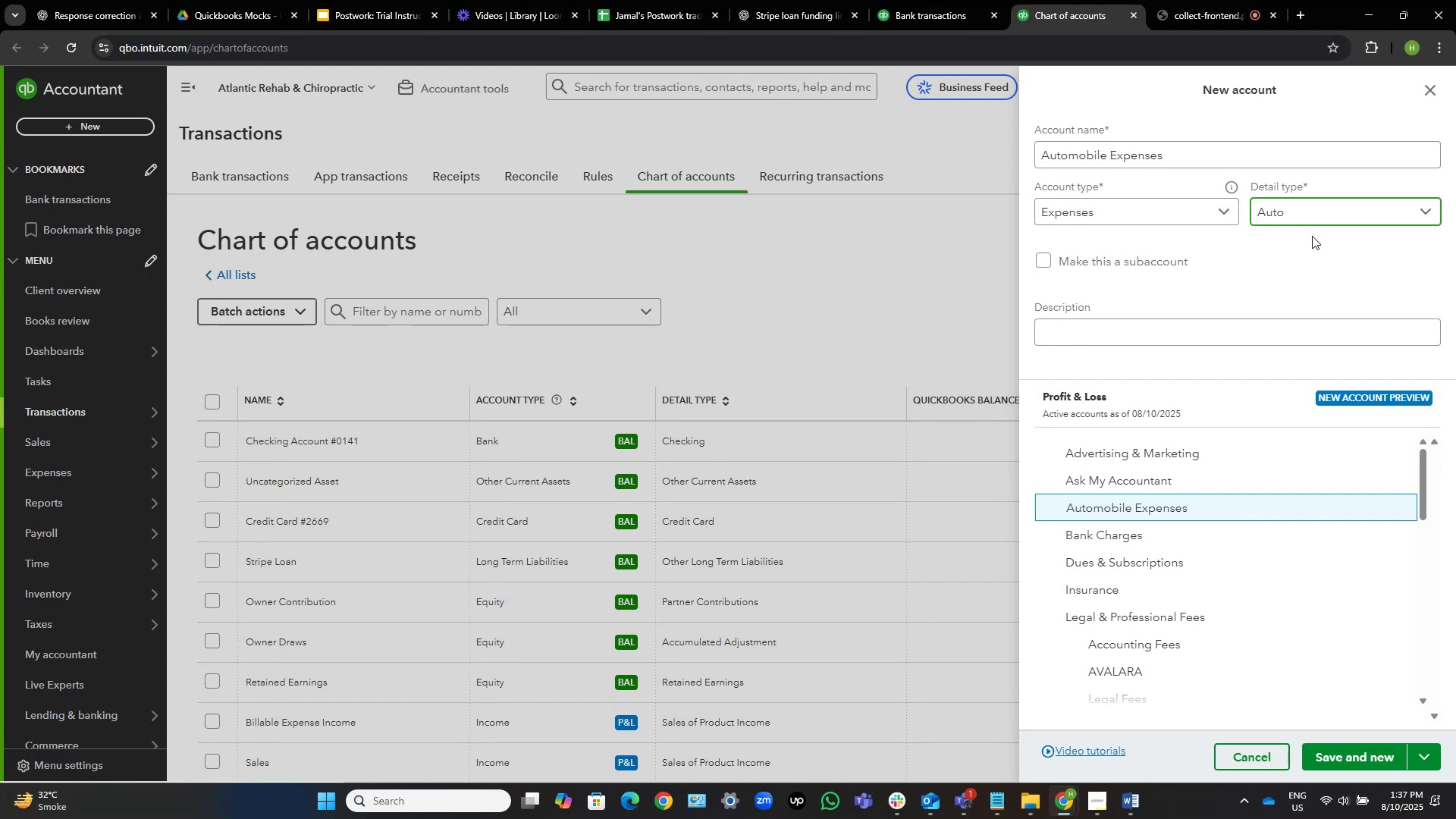 
left_click([1077, 153])
 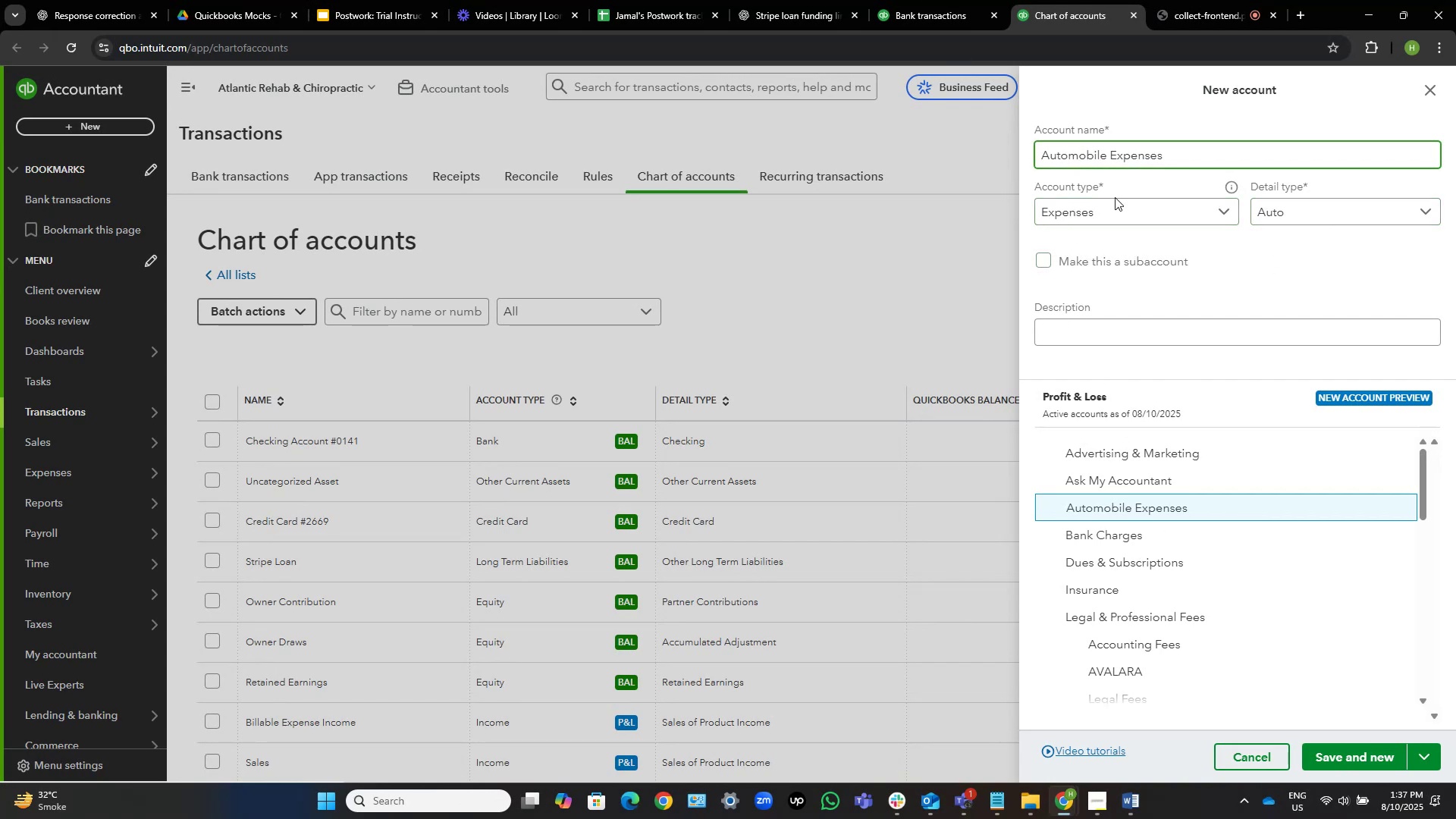 
key(Backspace)
 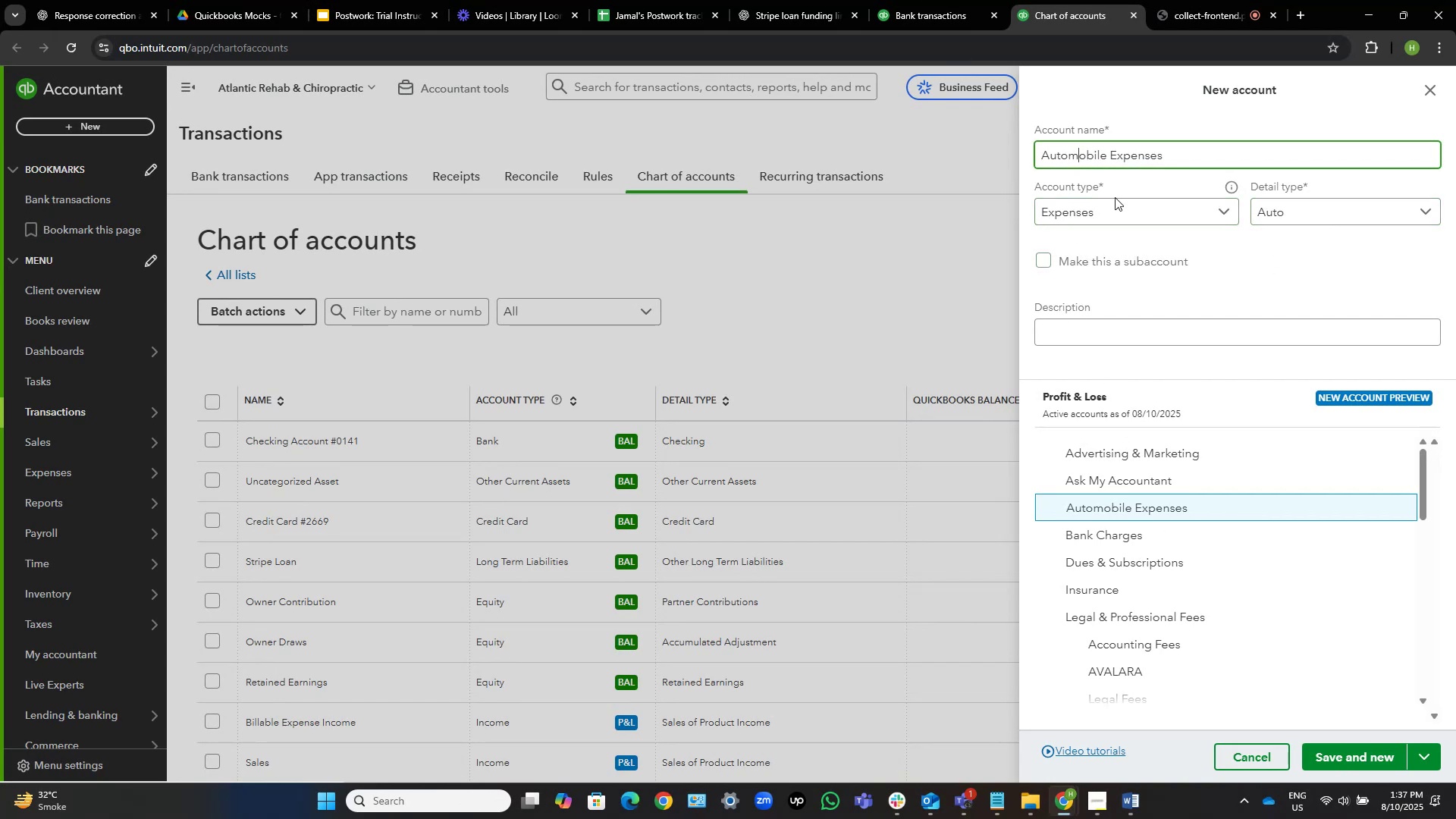 
key(Shift+M)
 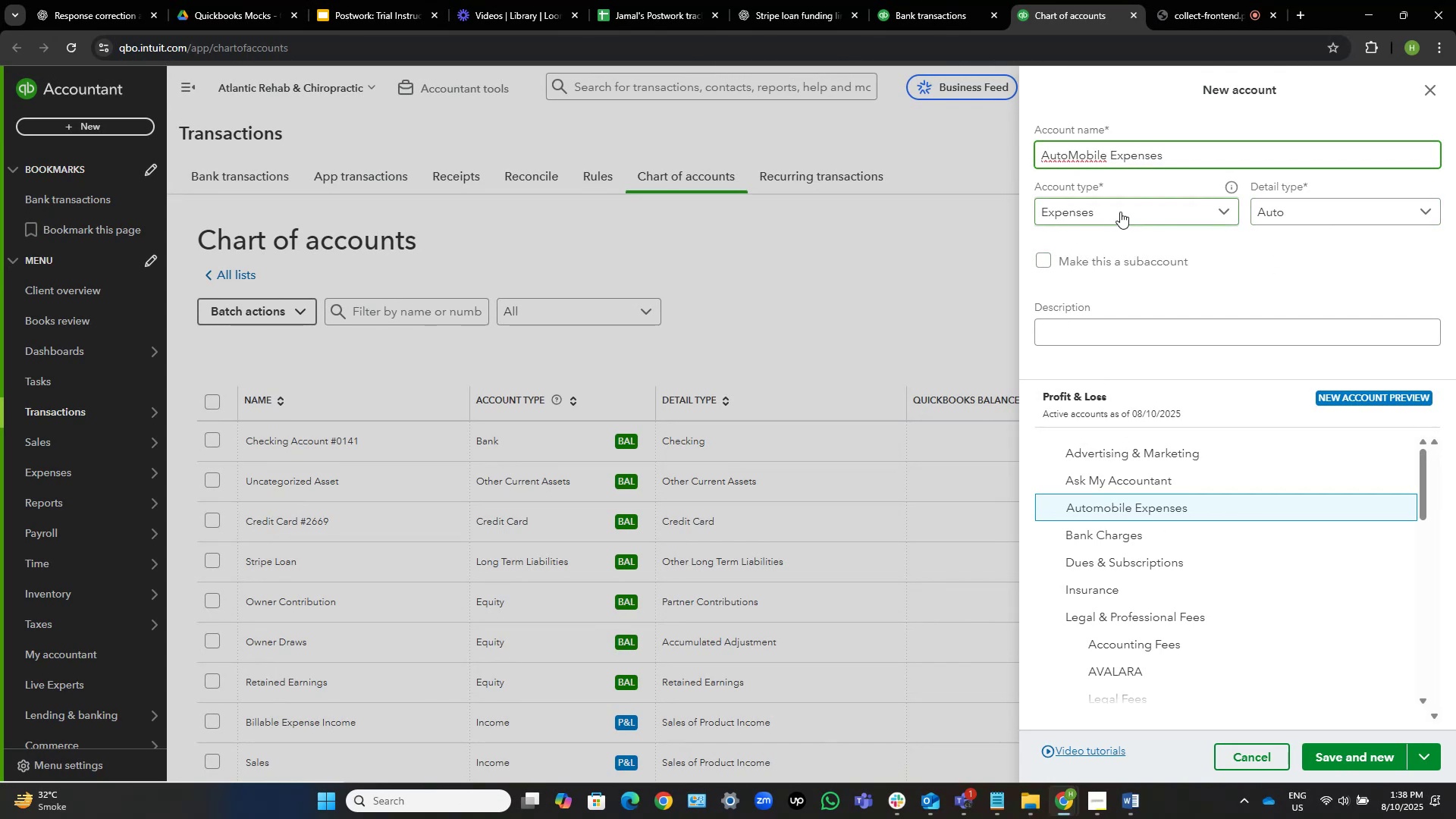 
left_click([1075, 155])
 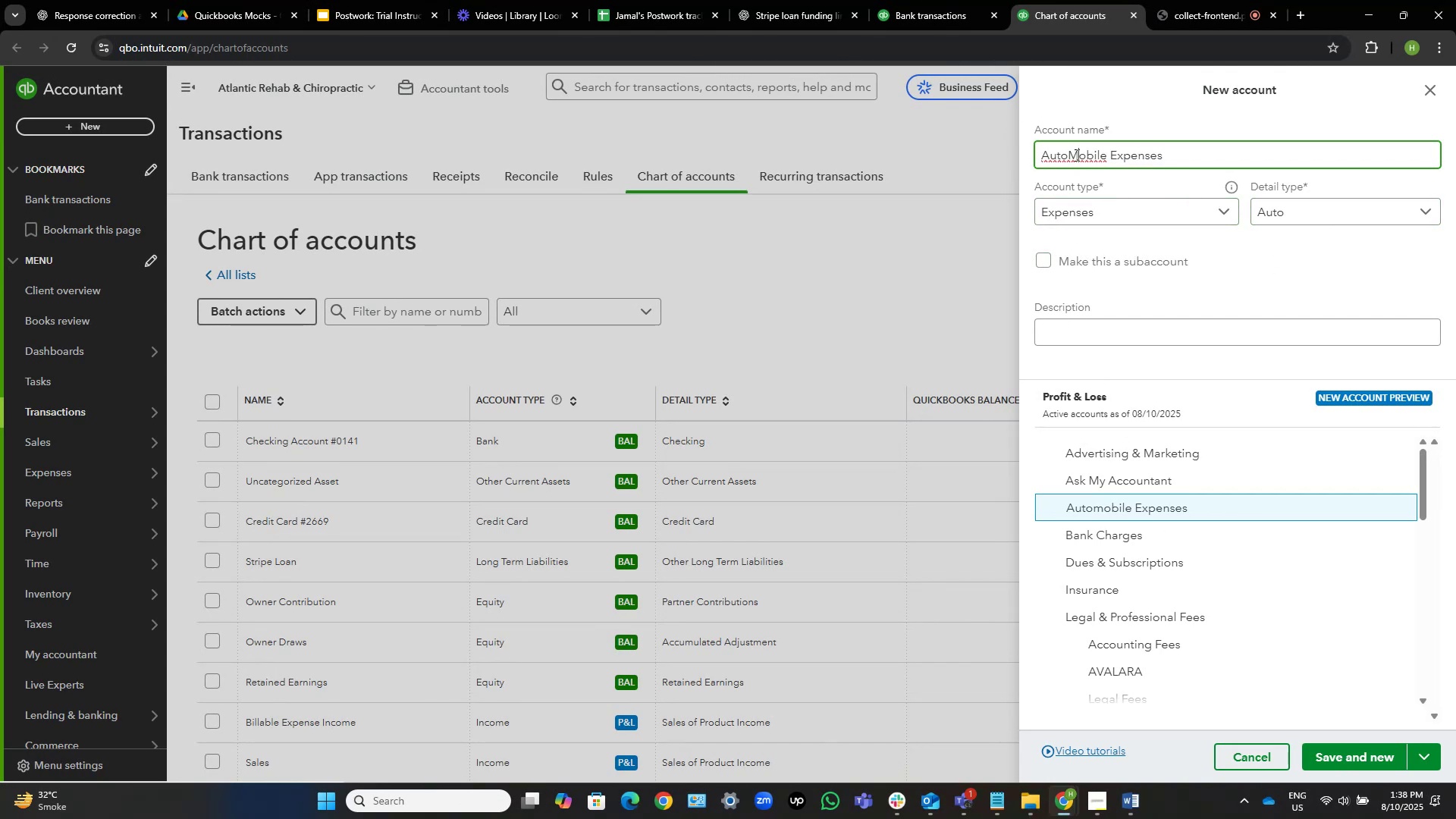 
right_click([1075, 155])
 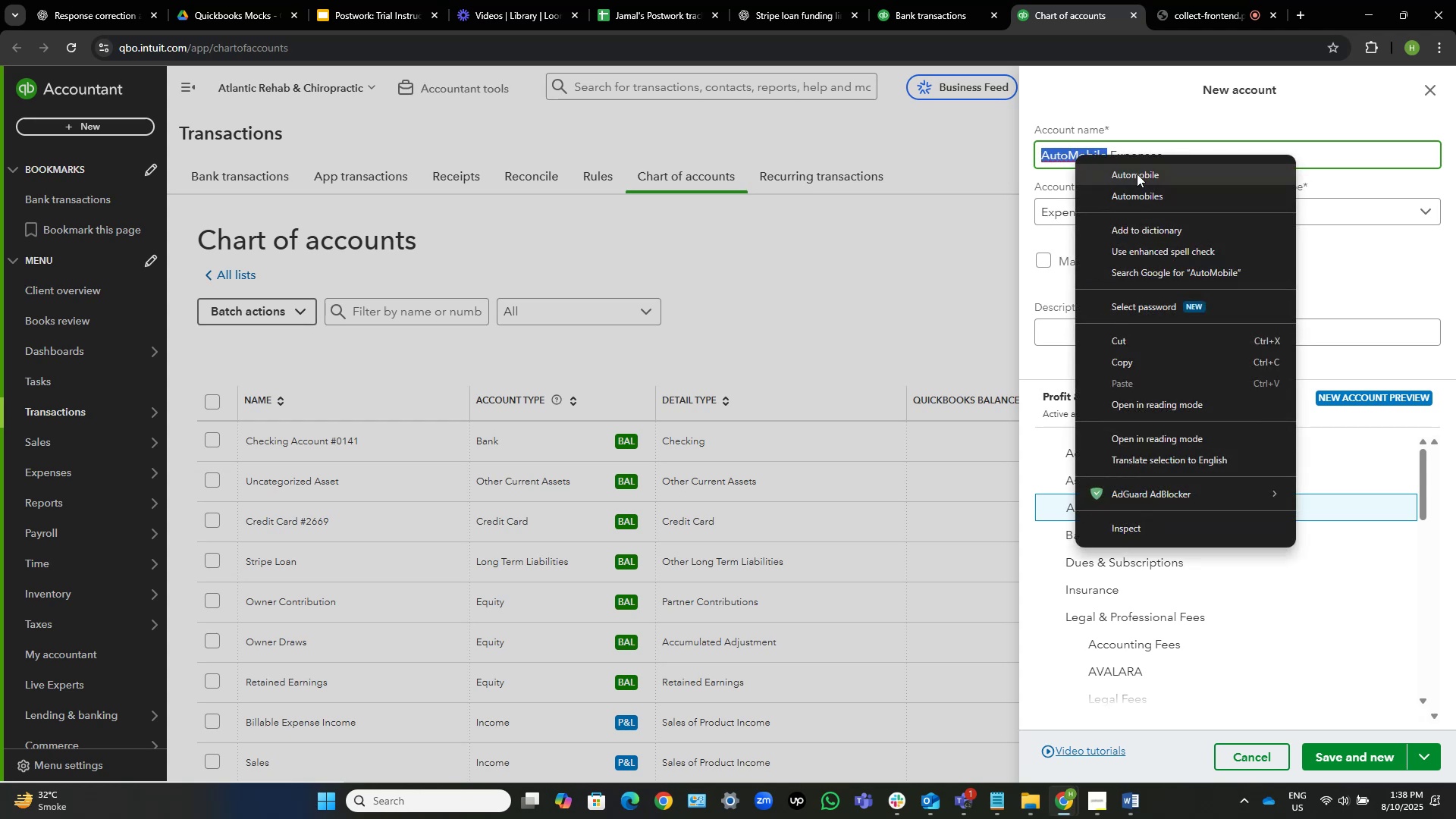 
left_click([1142, 176])
 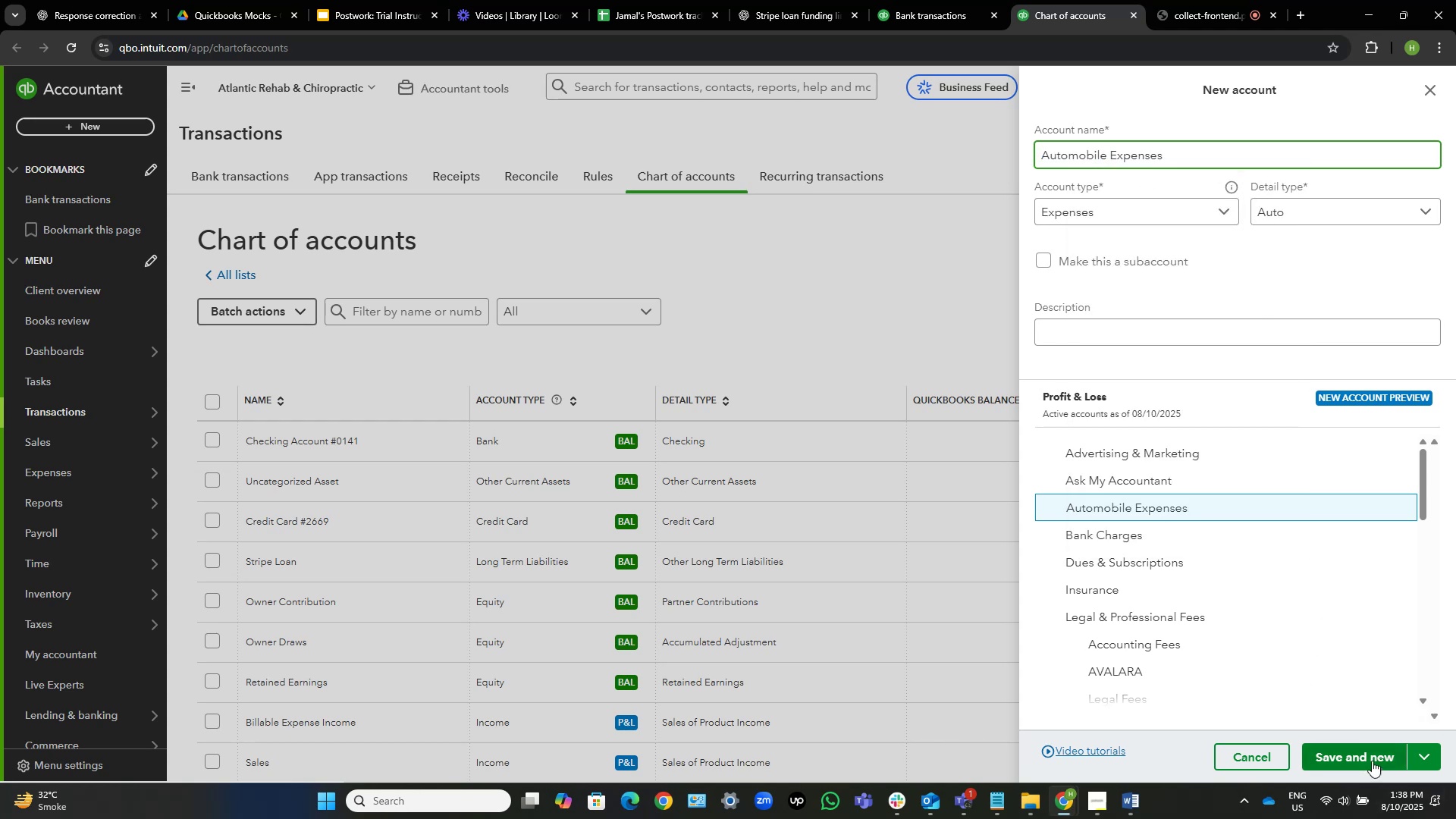 
left_click([1365, 748])
 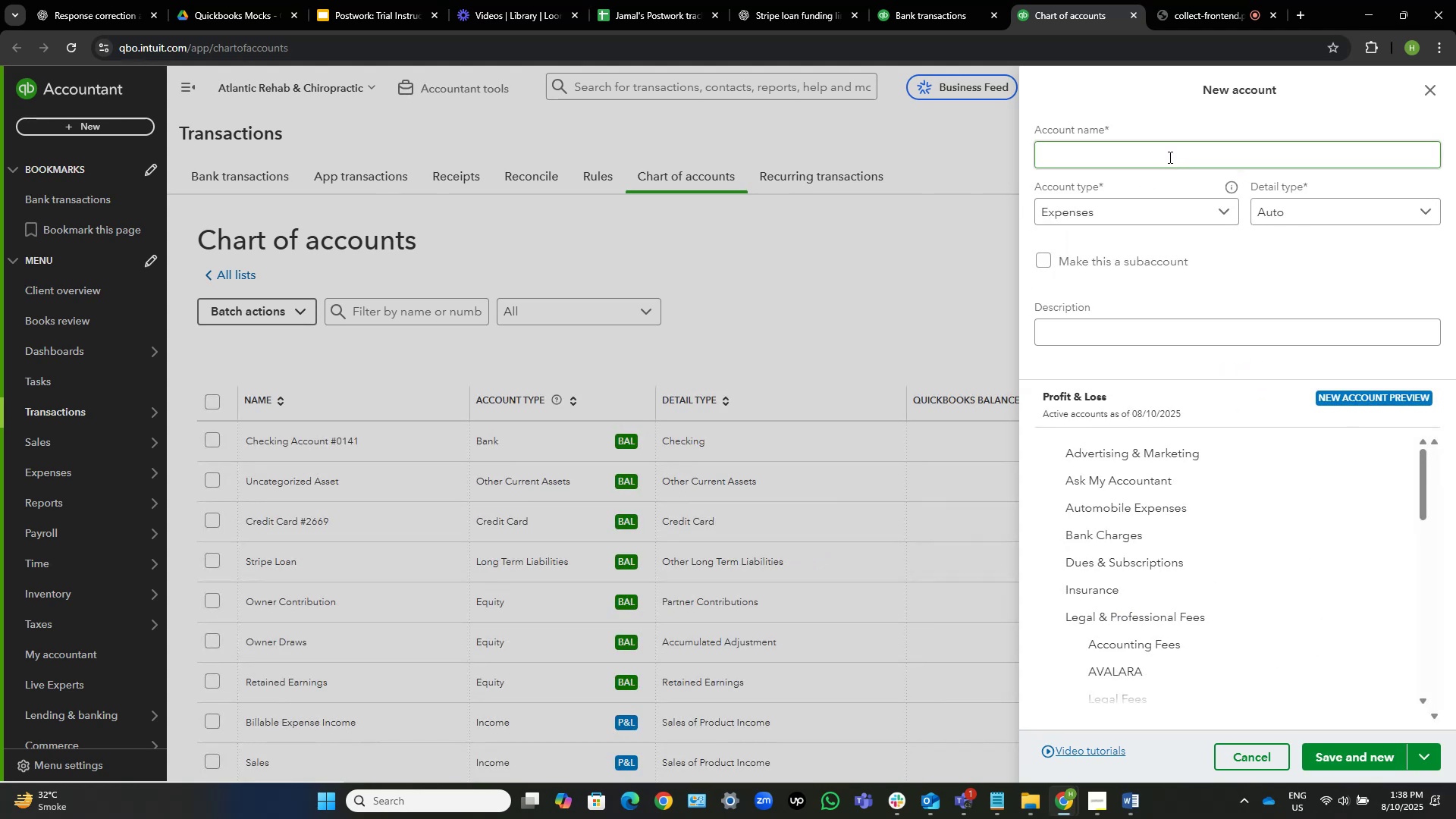 
left_click([1159, 158])
 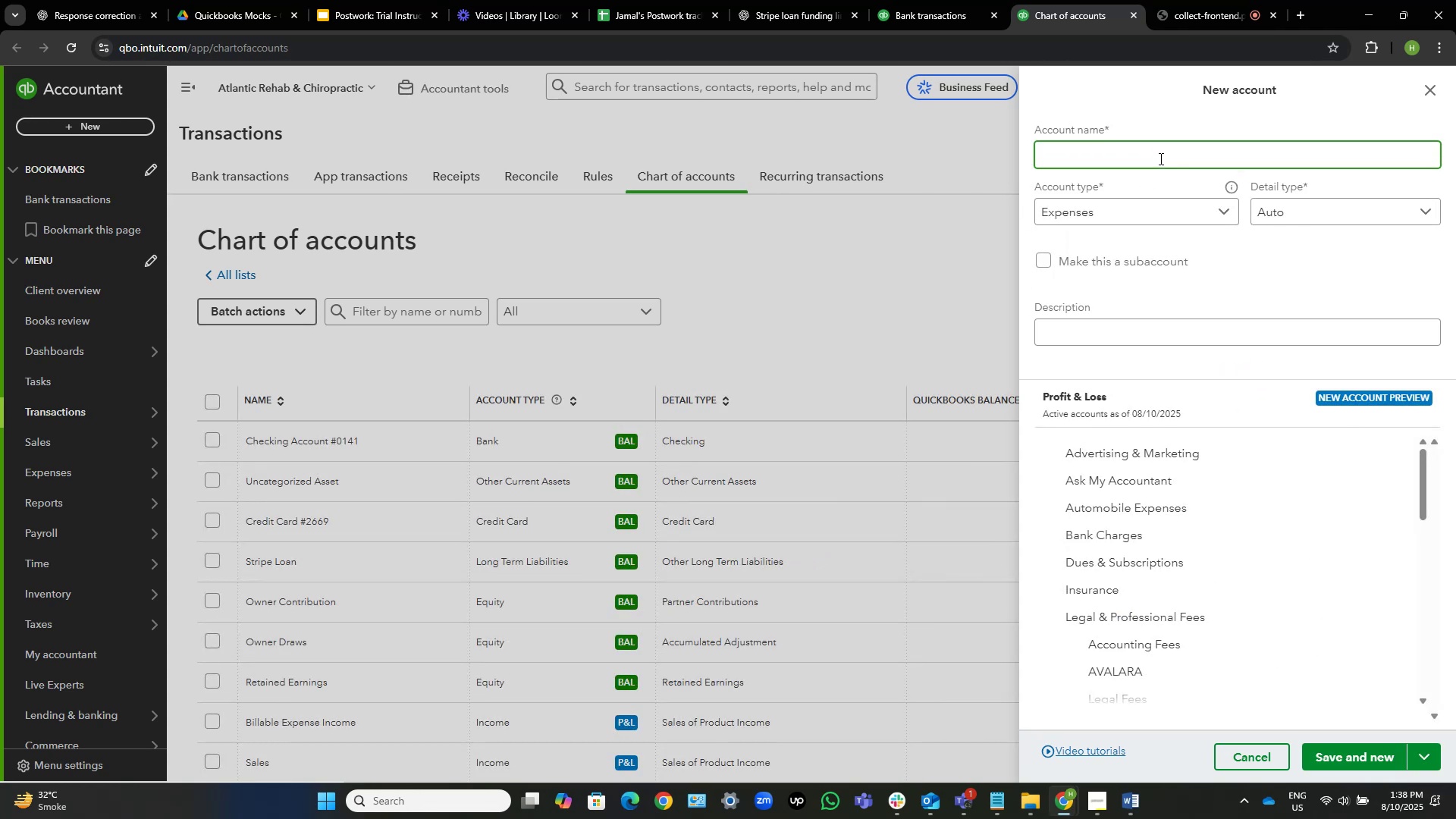 
type(Fuek)
key(Backspace)
type(l)
 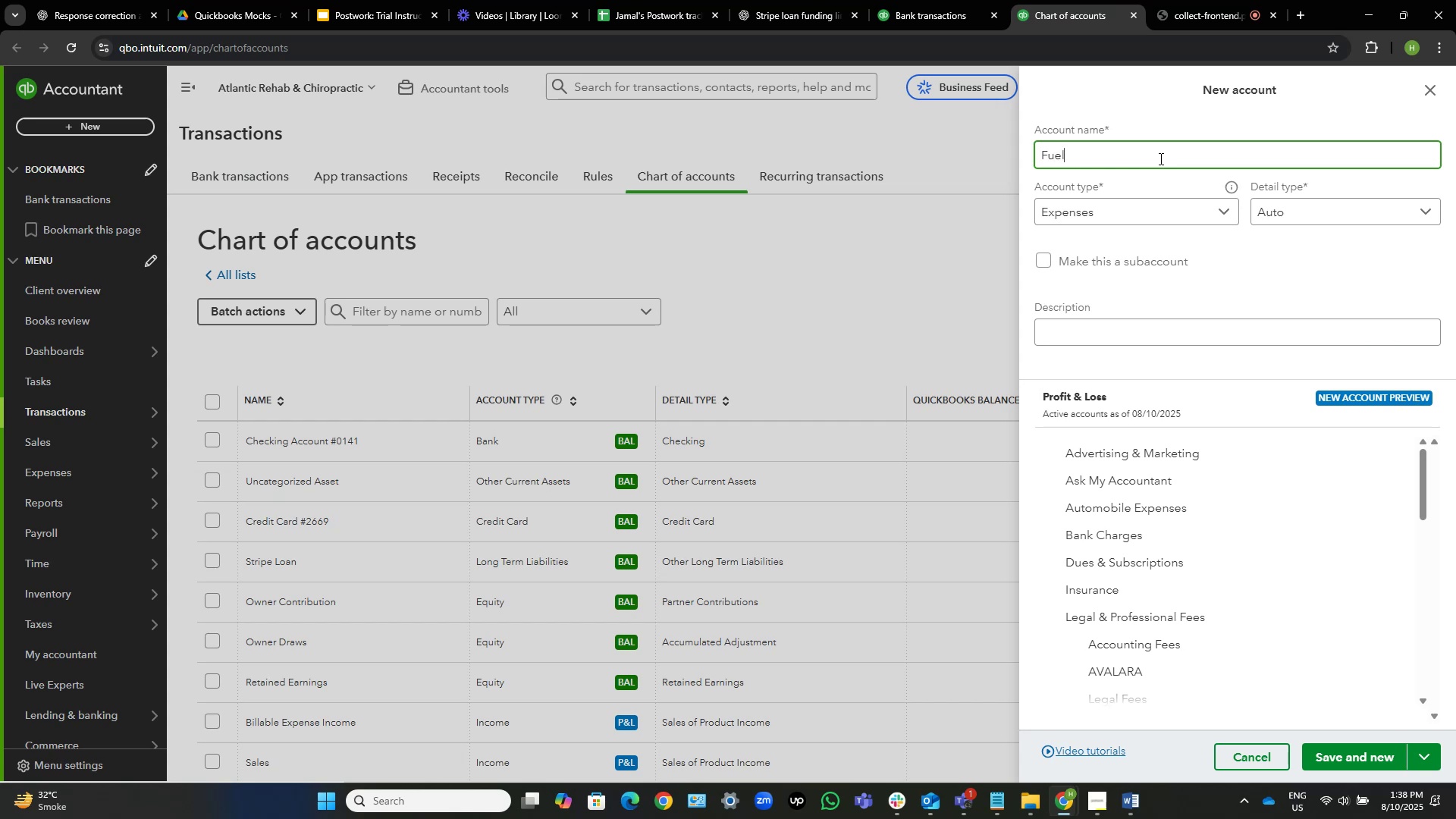 
key(Control+ArrowLeft)
 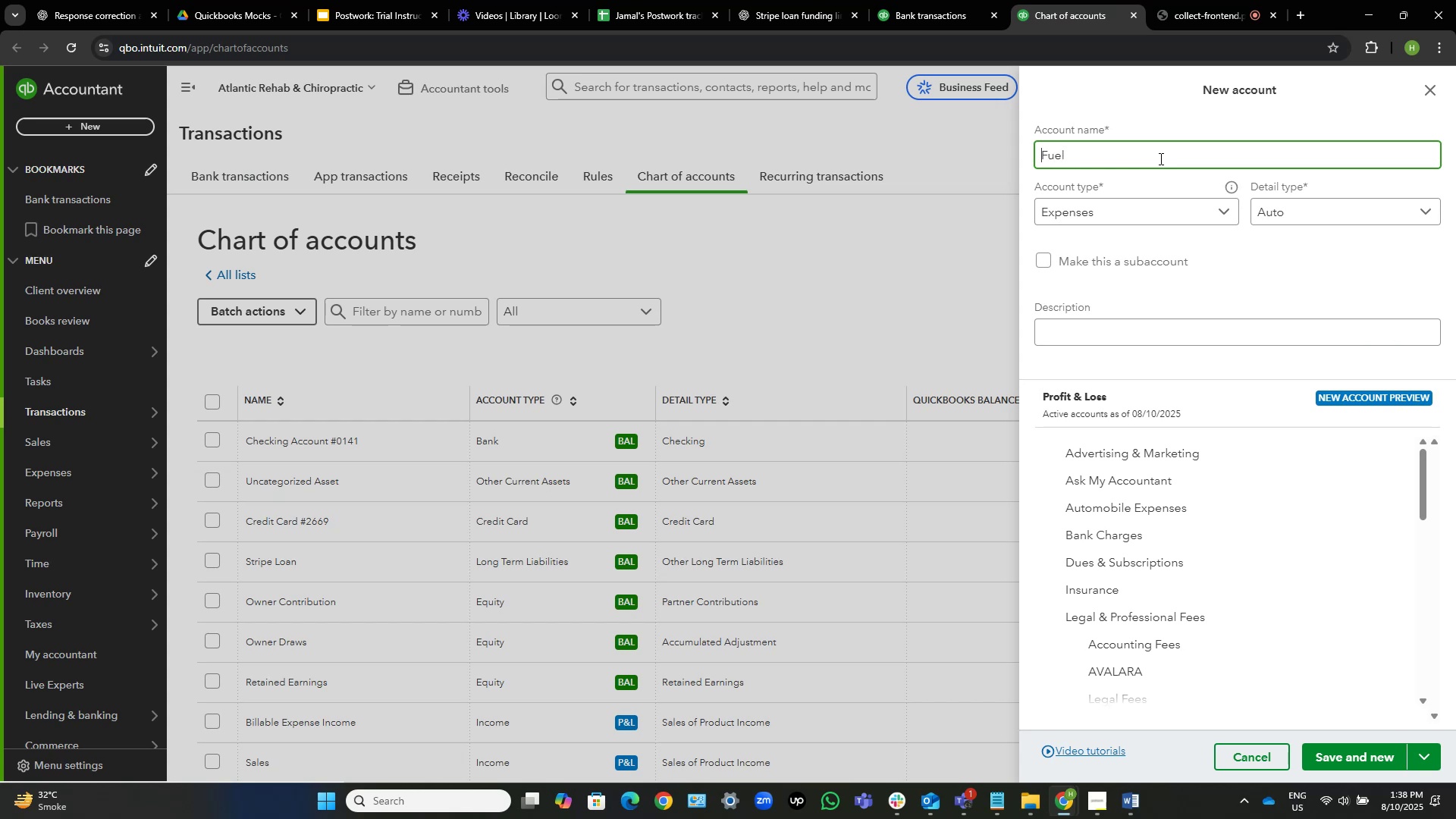 
type(Gas & )
 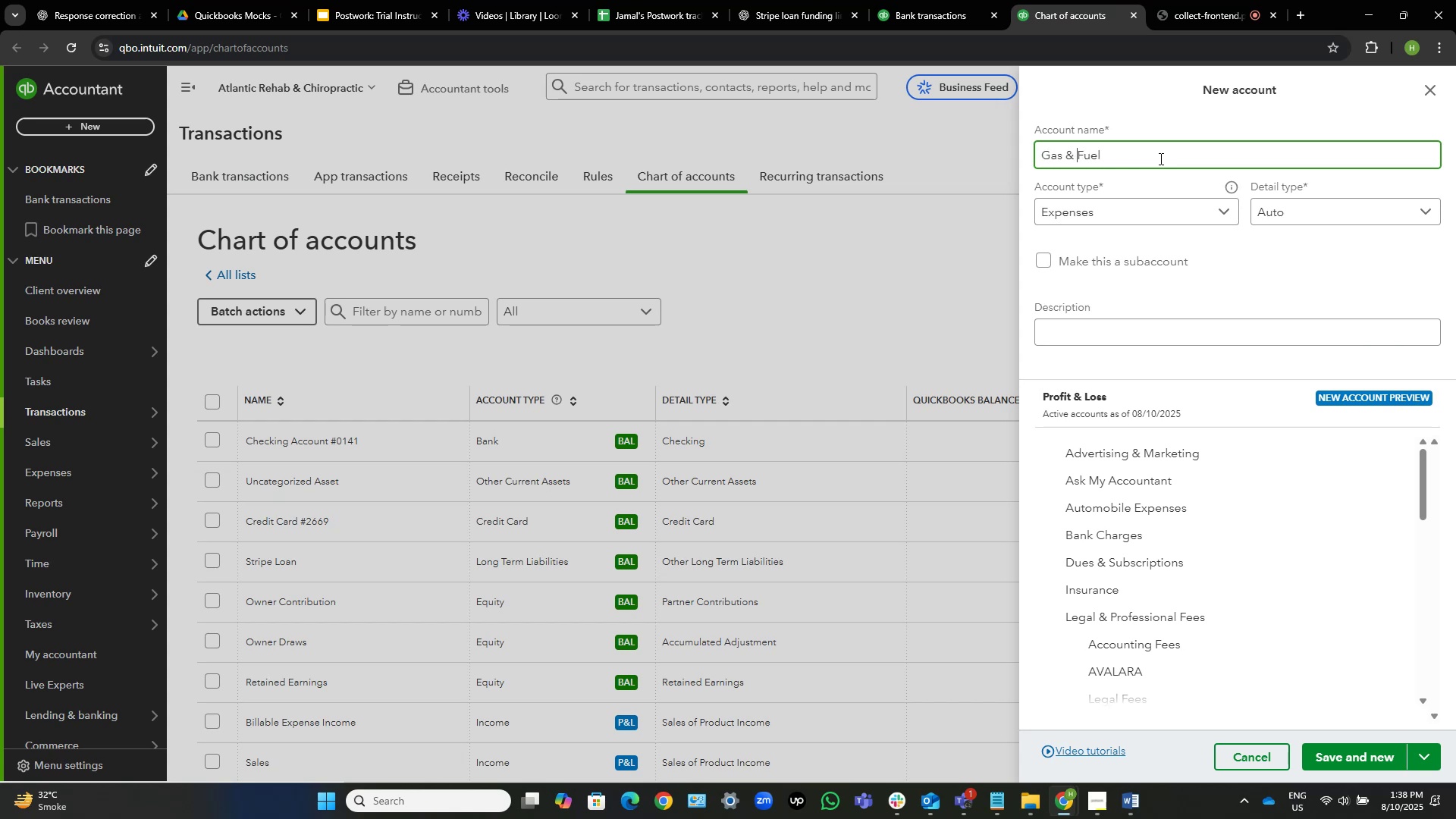 
left_click([1172, 160])
 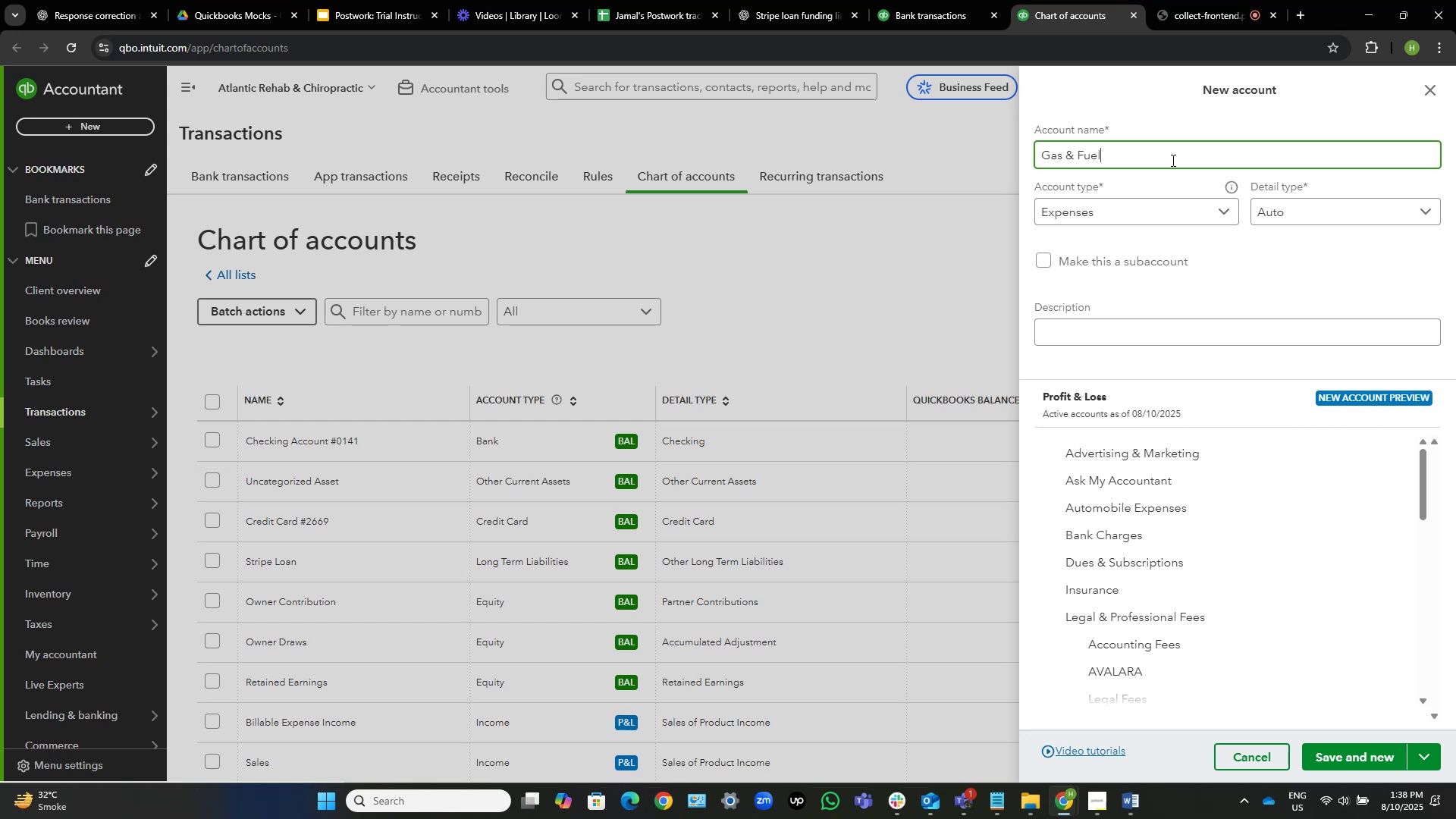 
type( Epenses)
 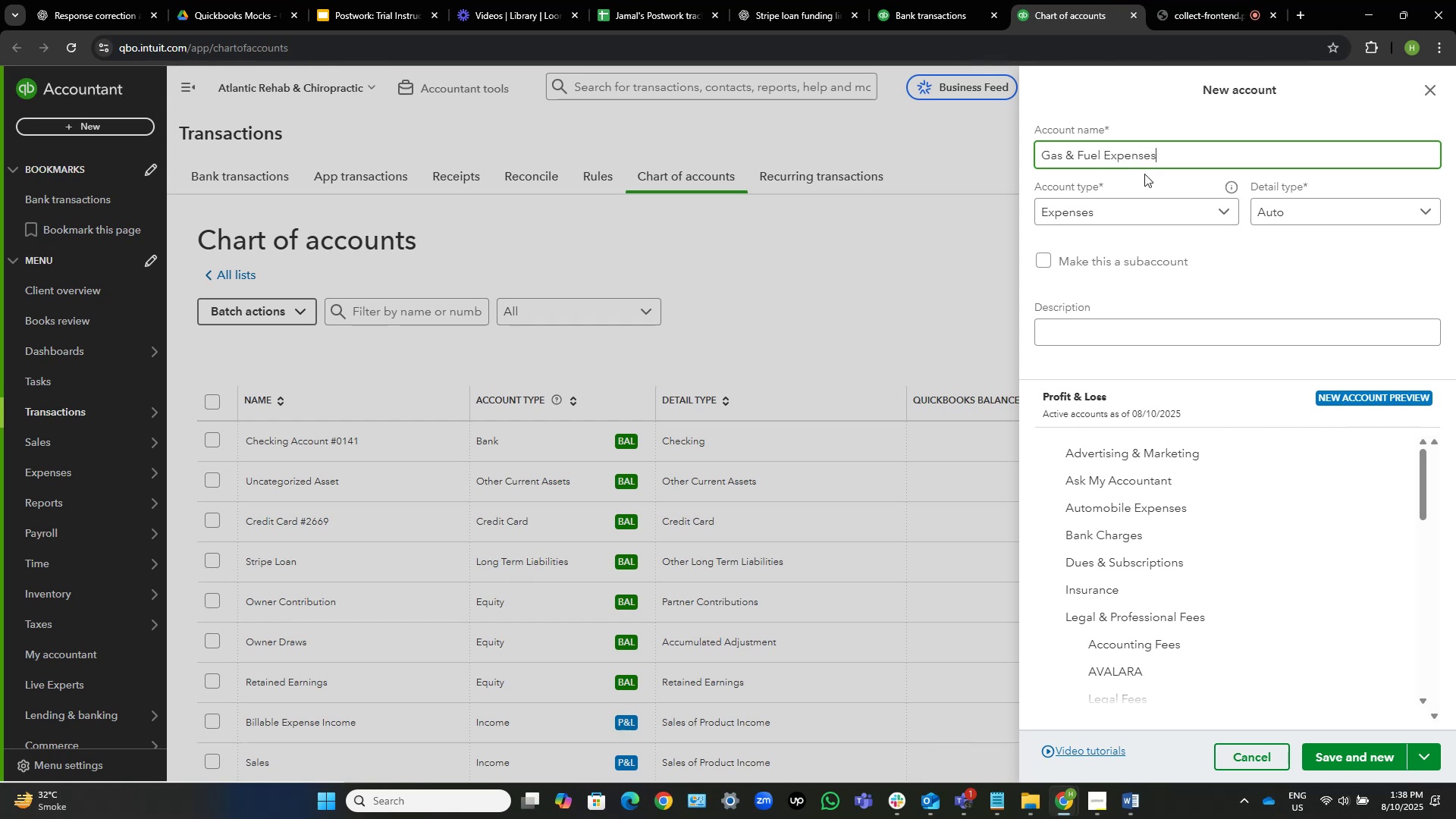 
 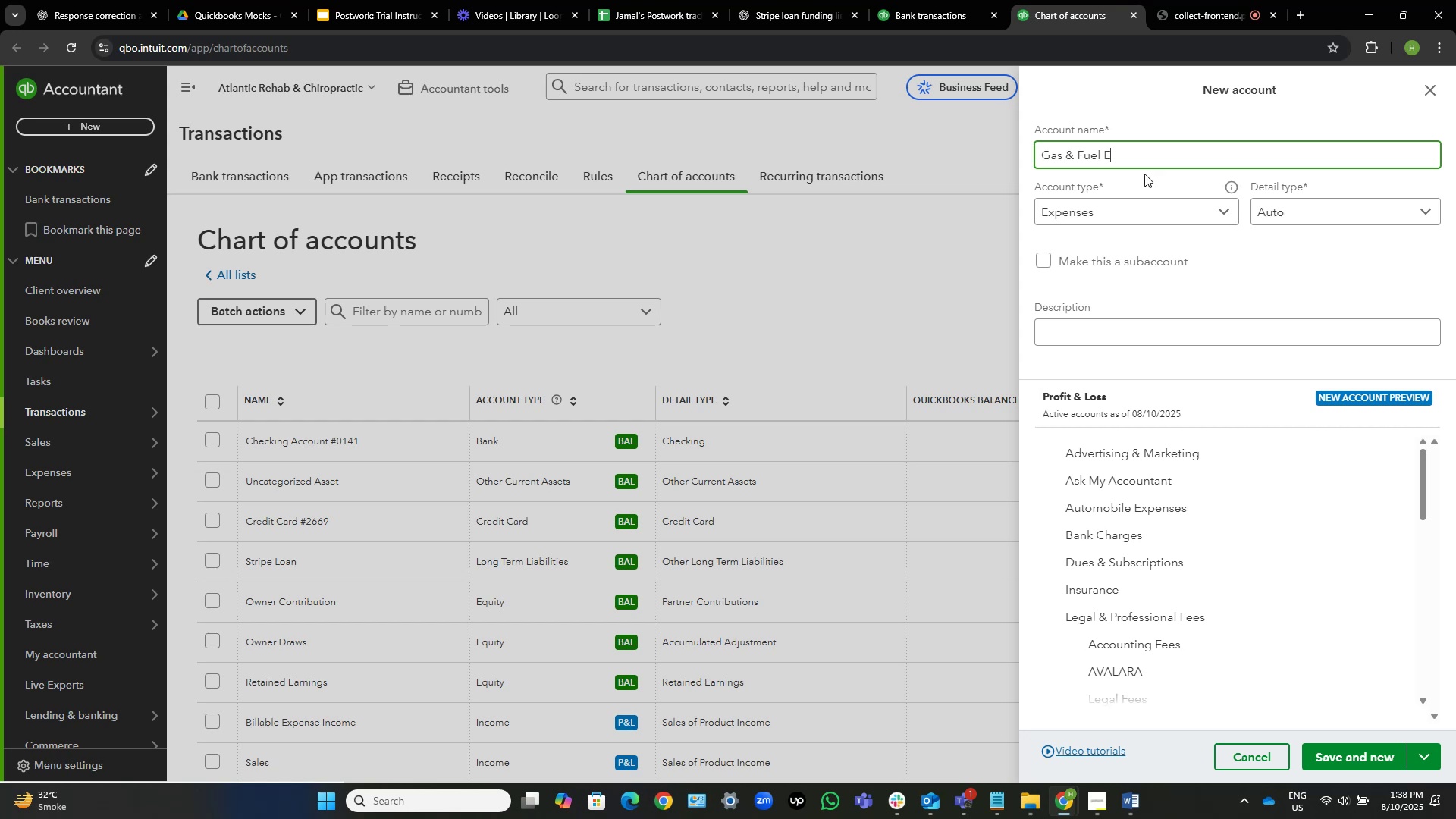 
hold_key(key=X, duration=0.3)
 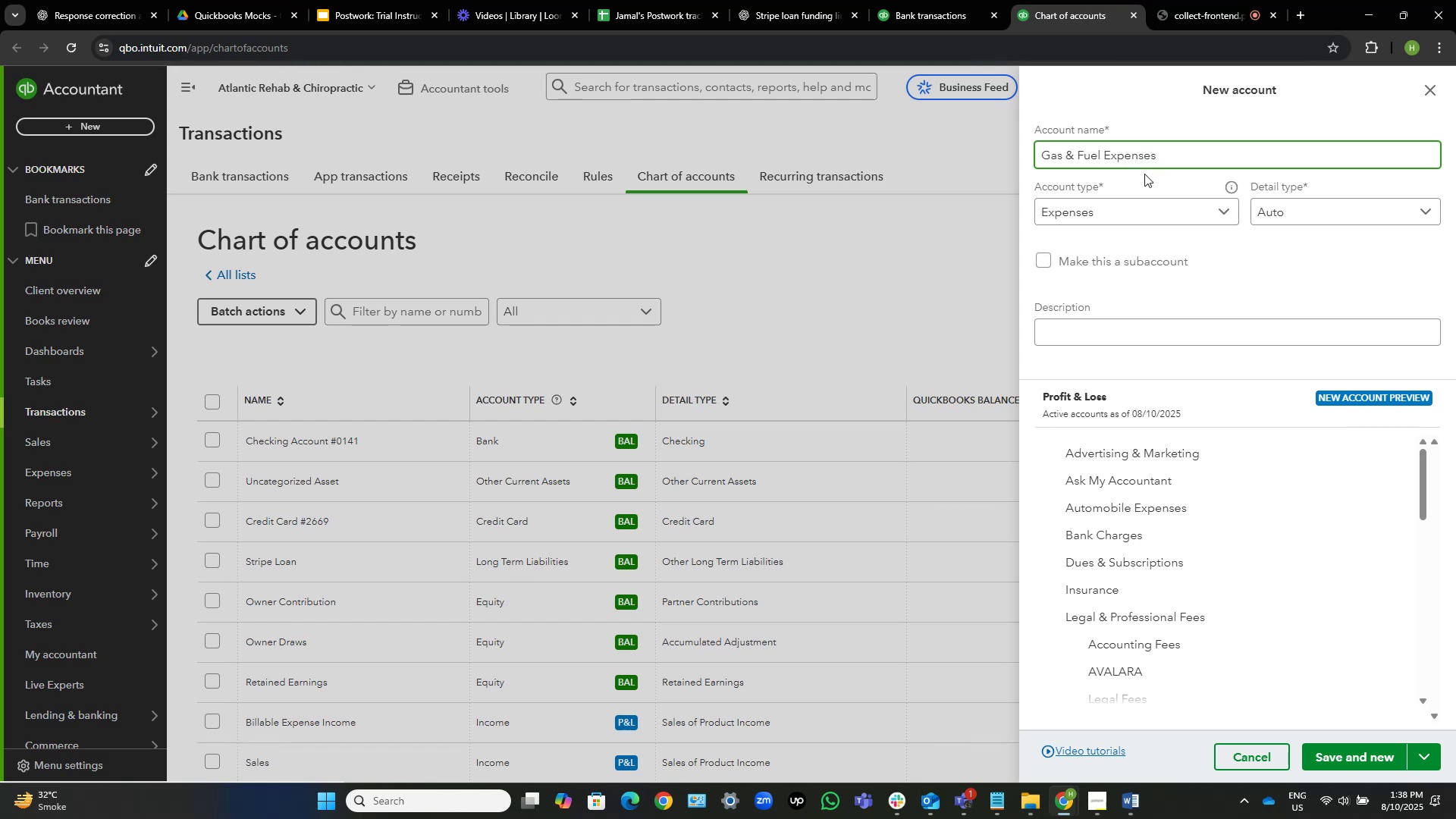 
left_click([1104, 217])
 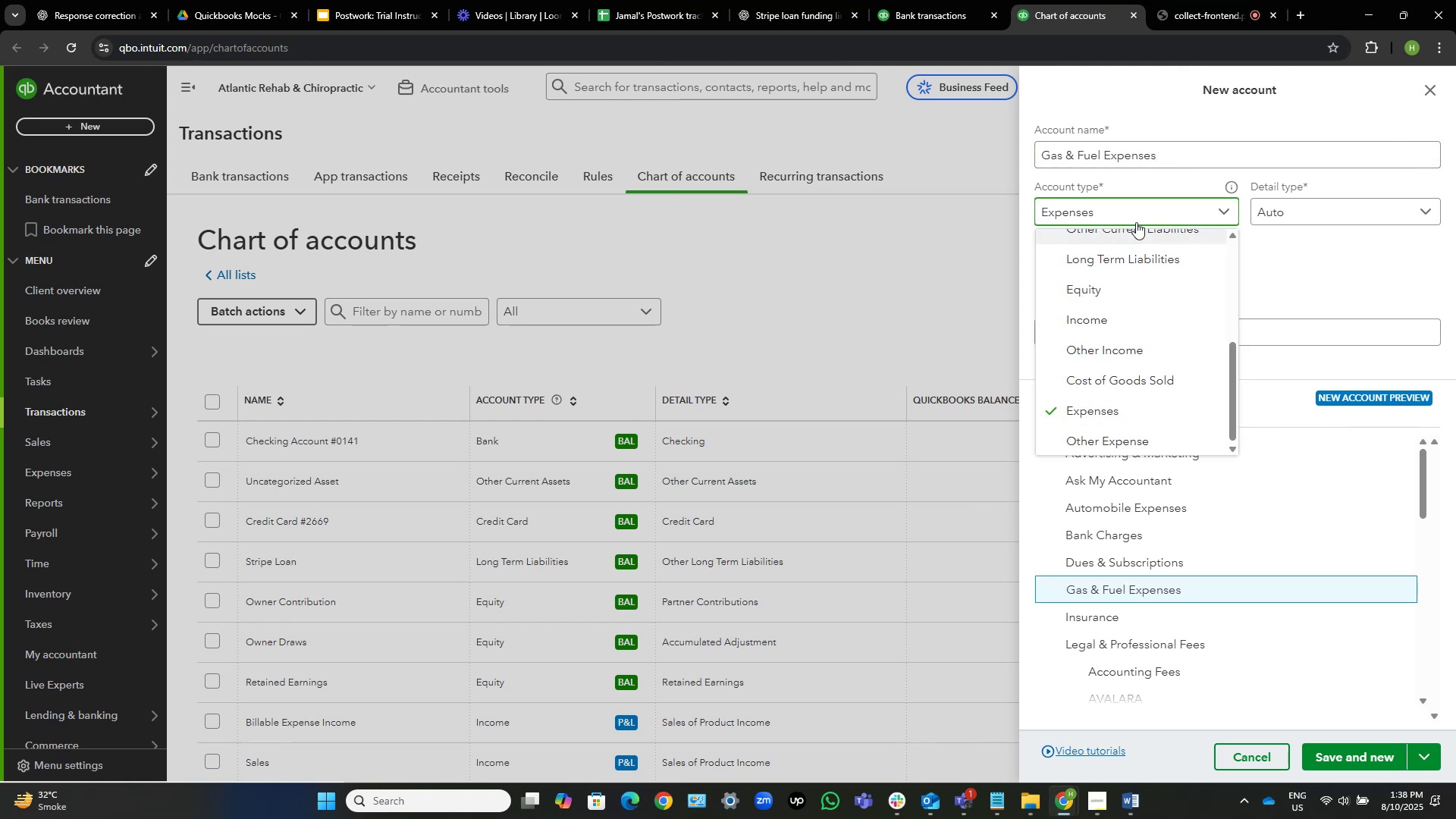 
left_click([1146, 211])
 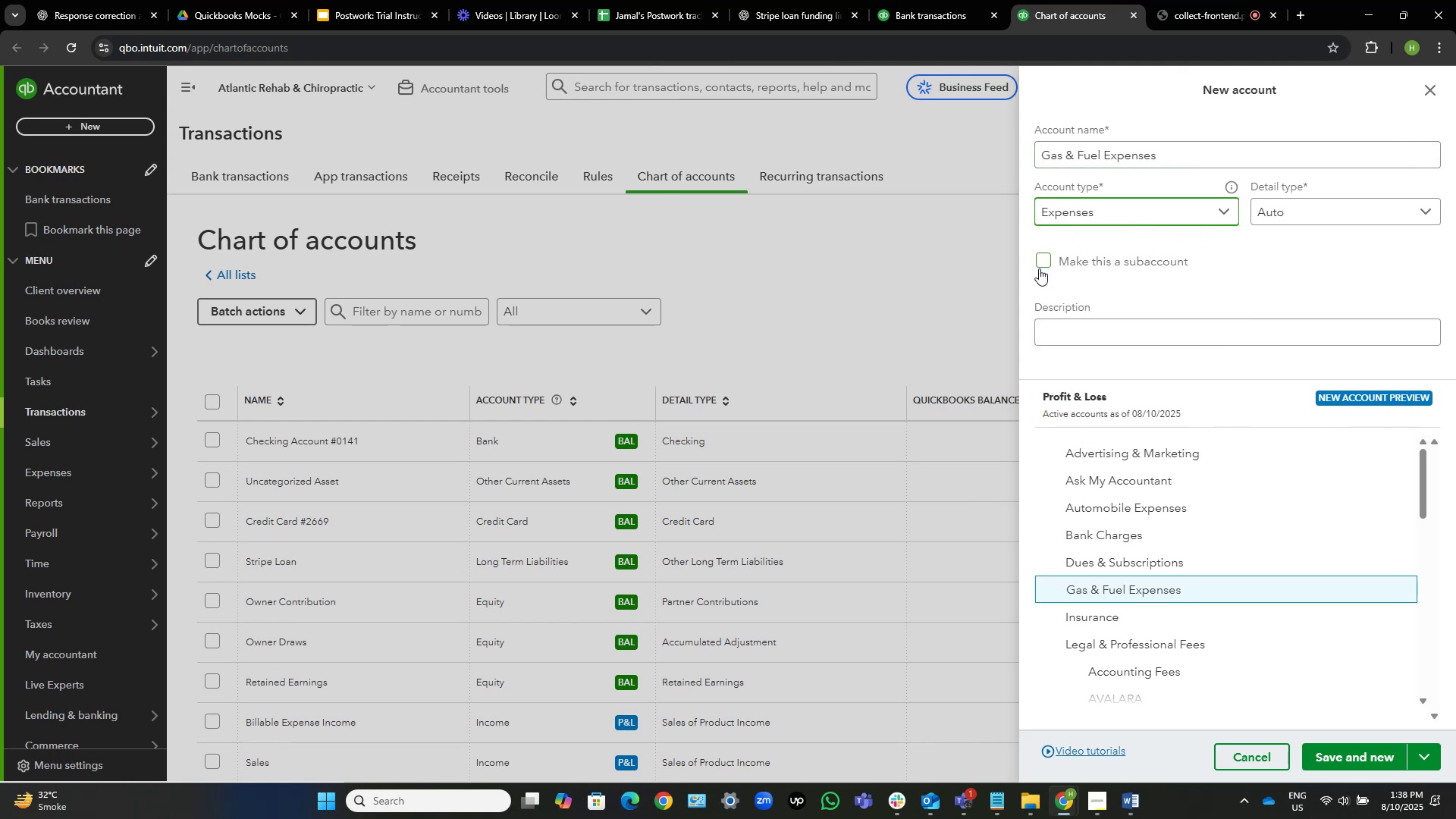 
left_click([1046, 260])
 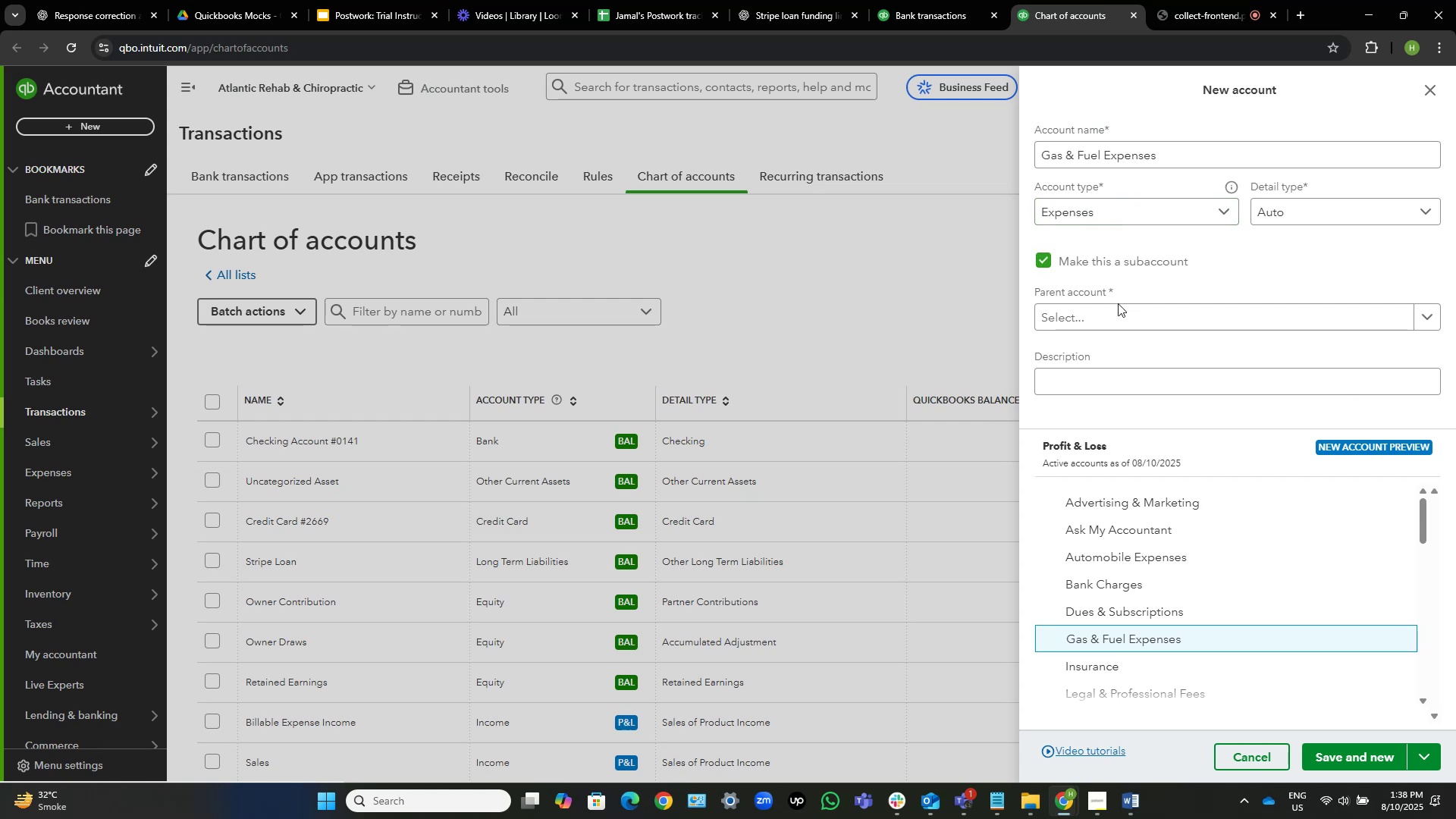 
left_click([1115, 307])
 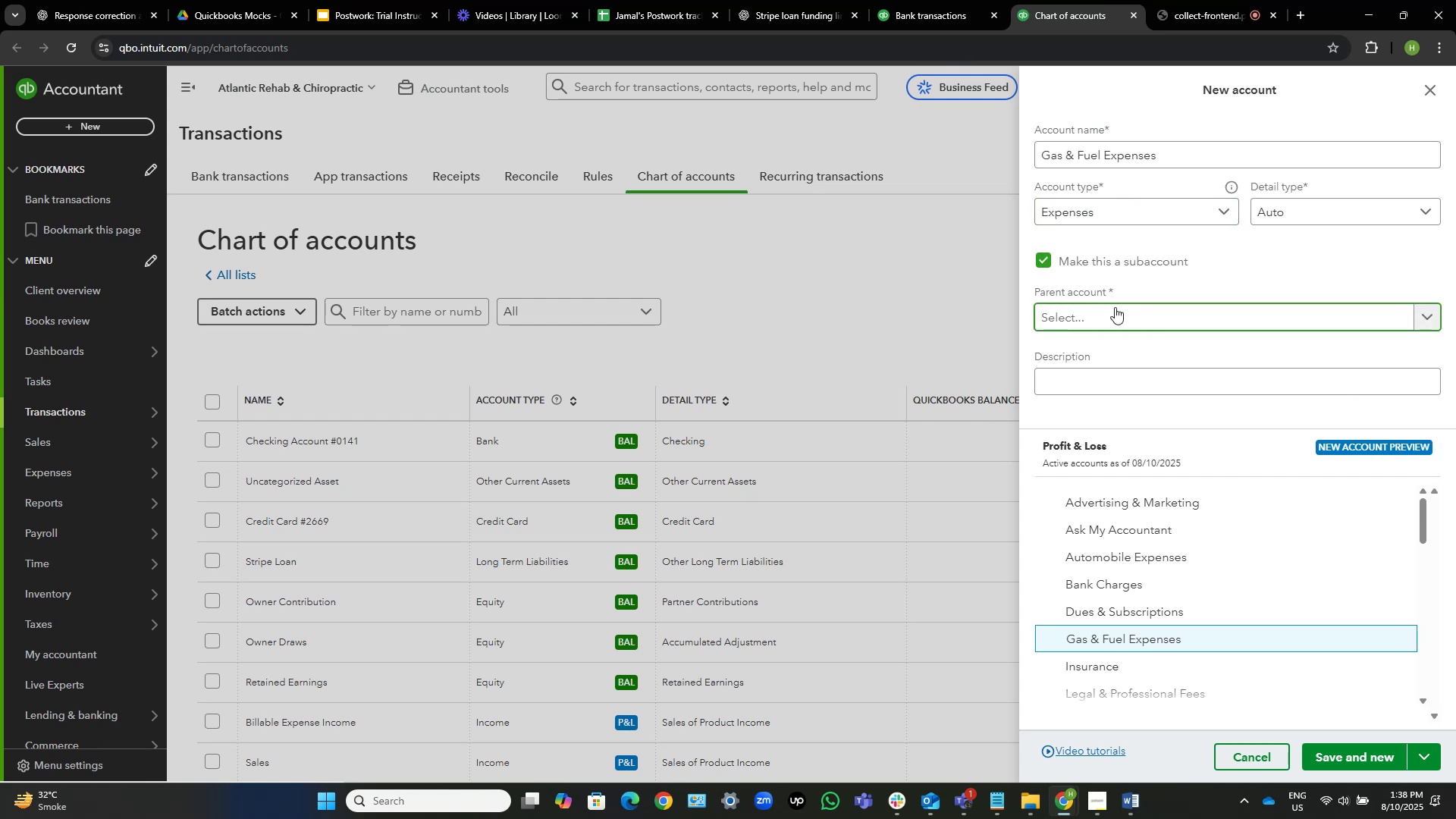 
type(auto)
 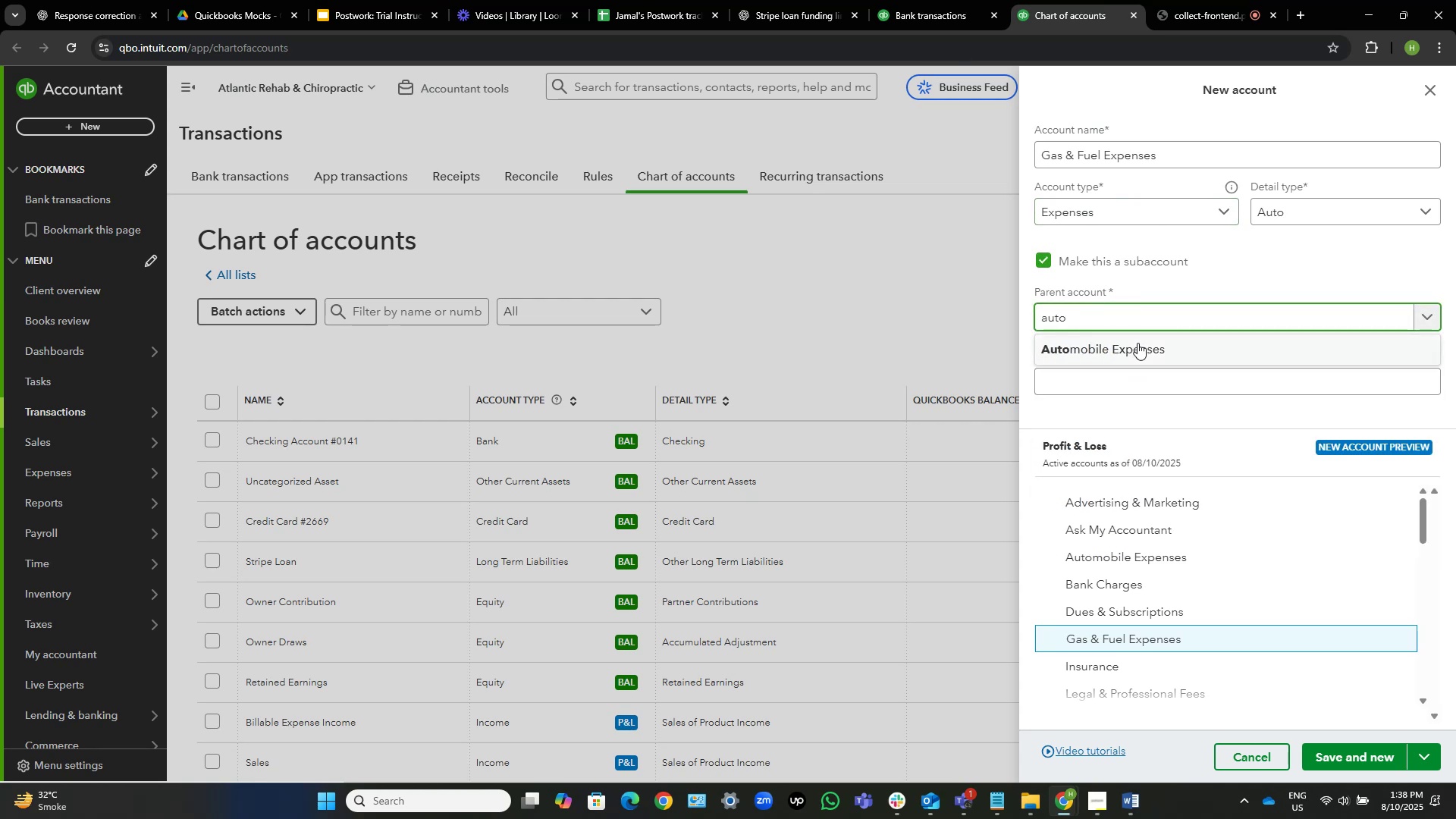 
left_click([1136, 350])
 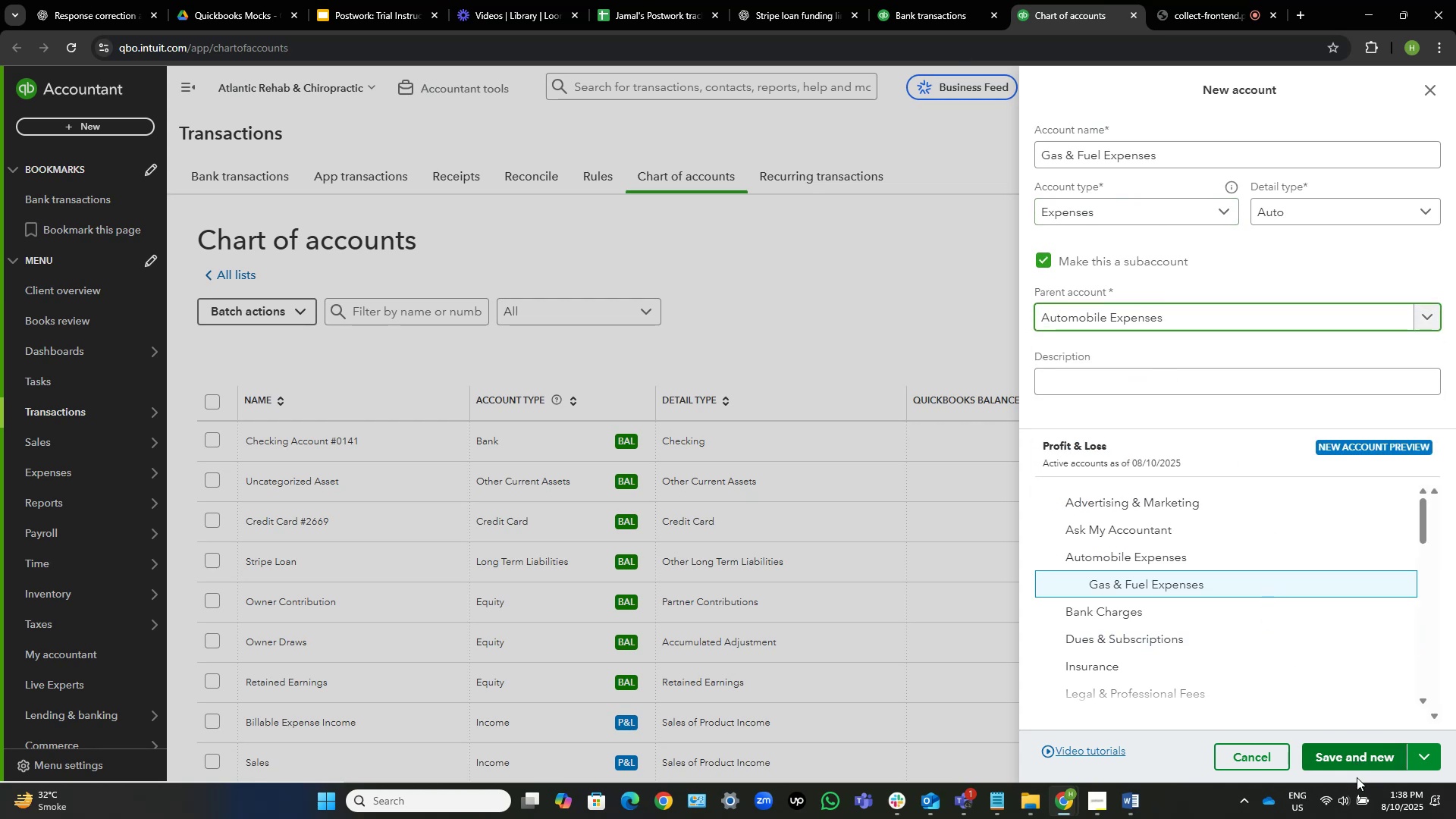 
wait(5.58)
 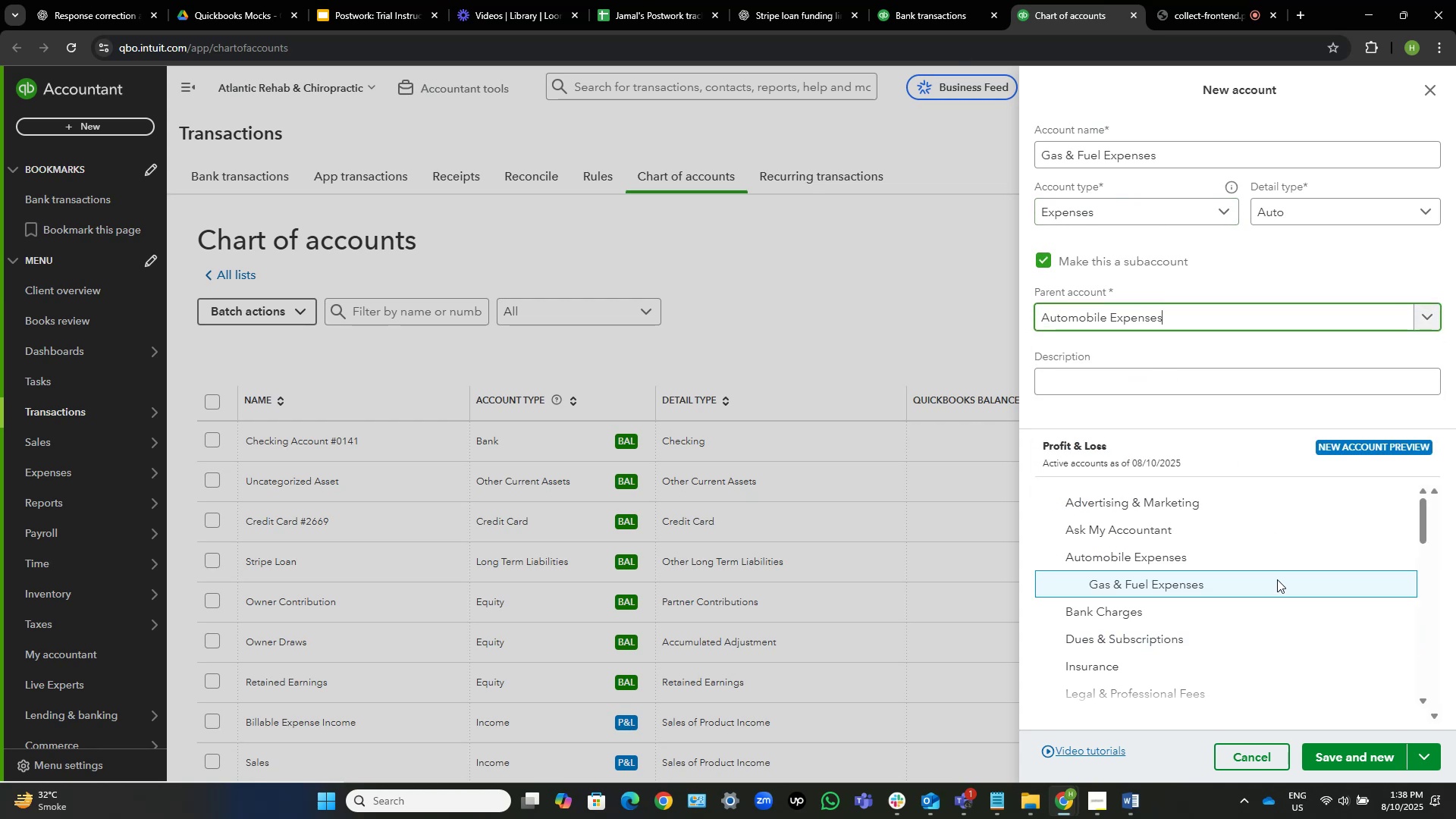 
left_click([1356, 757])
 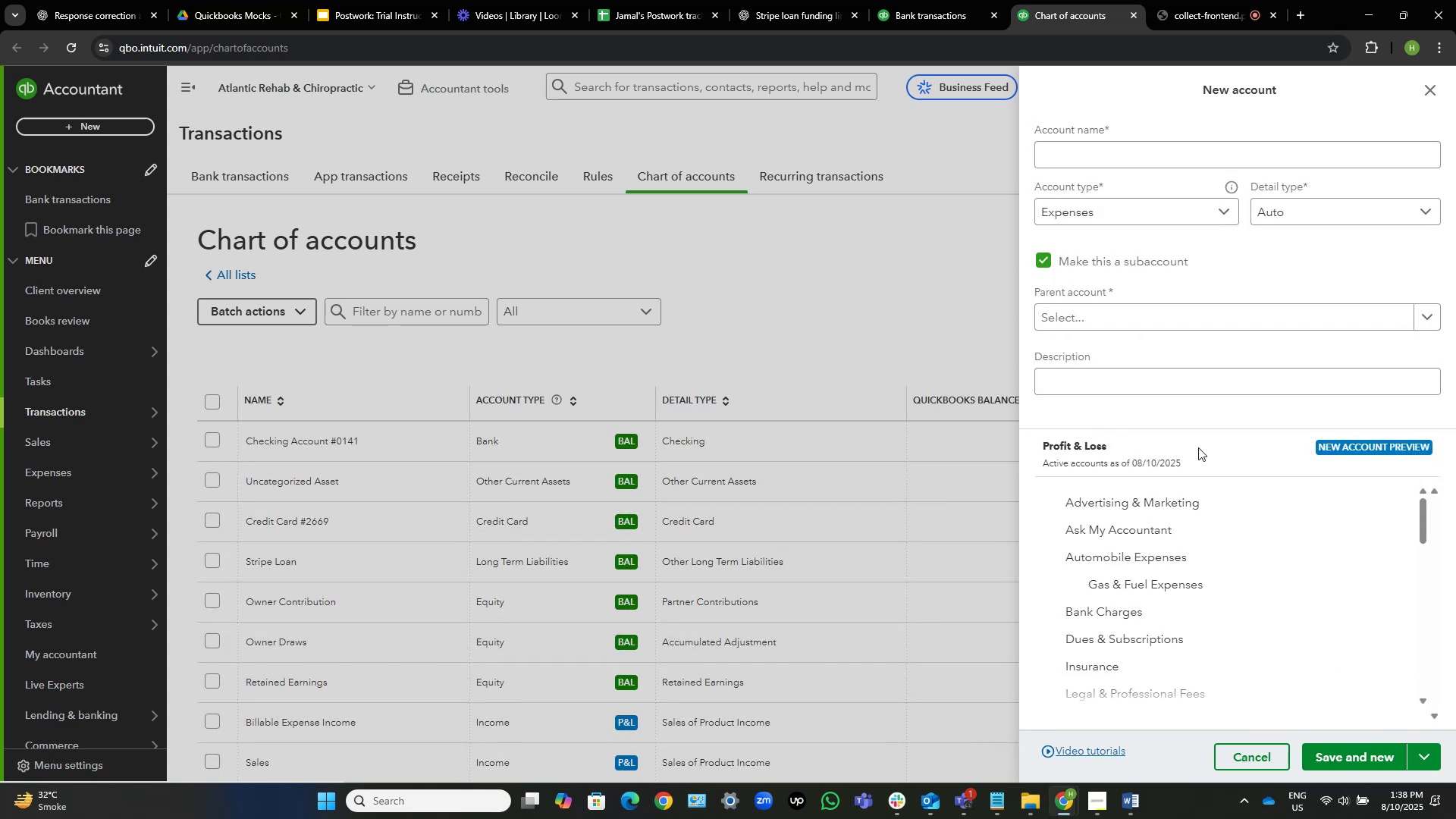 
wait(9.1)
 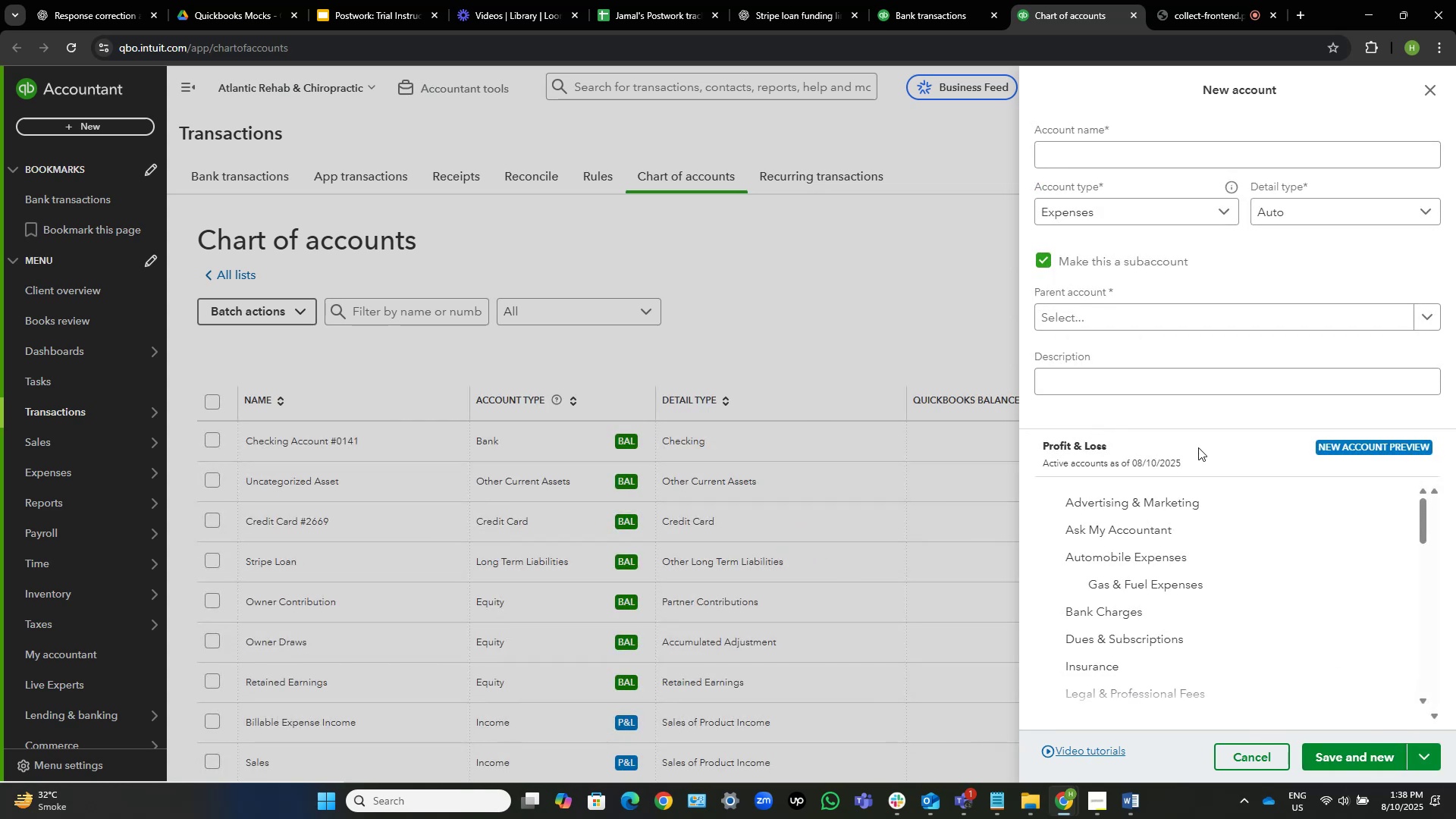 
left_click([1120, 154])
 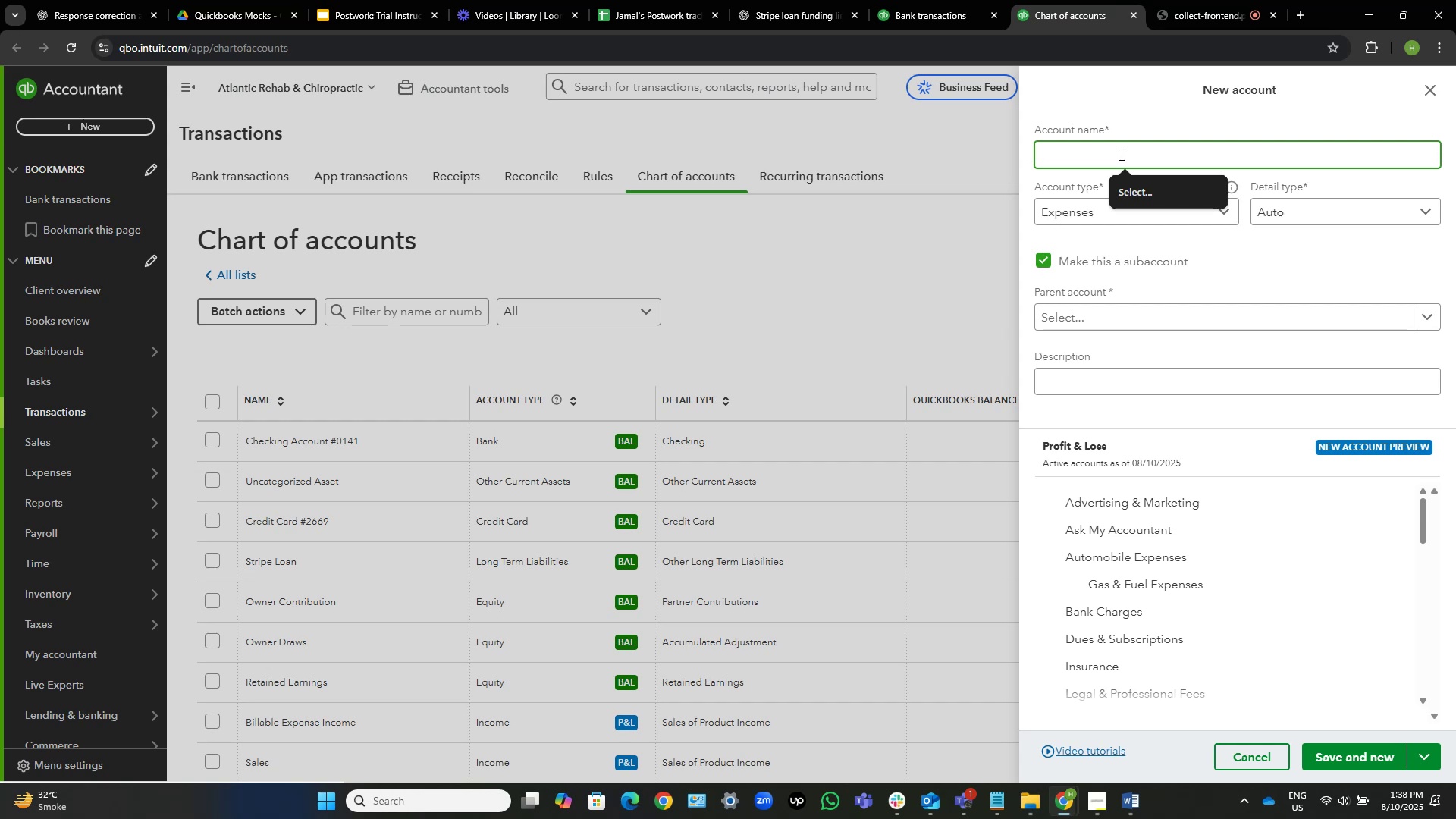 
wait(5.87)
 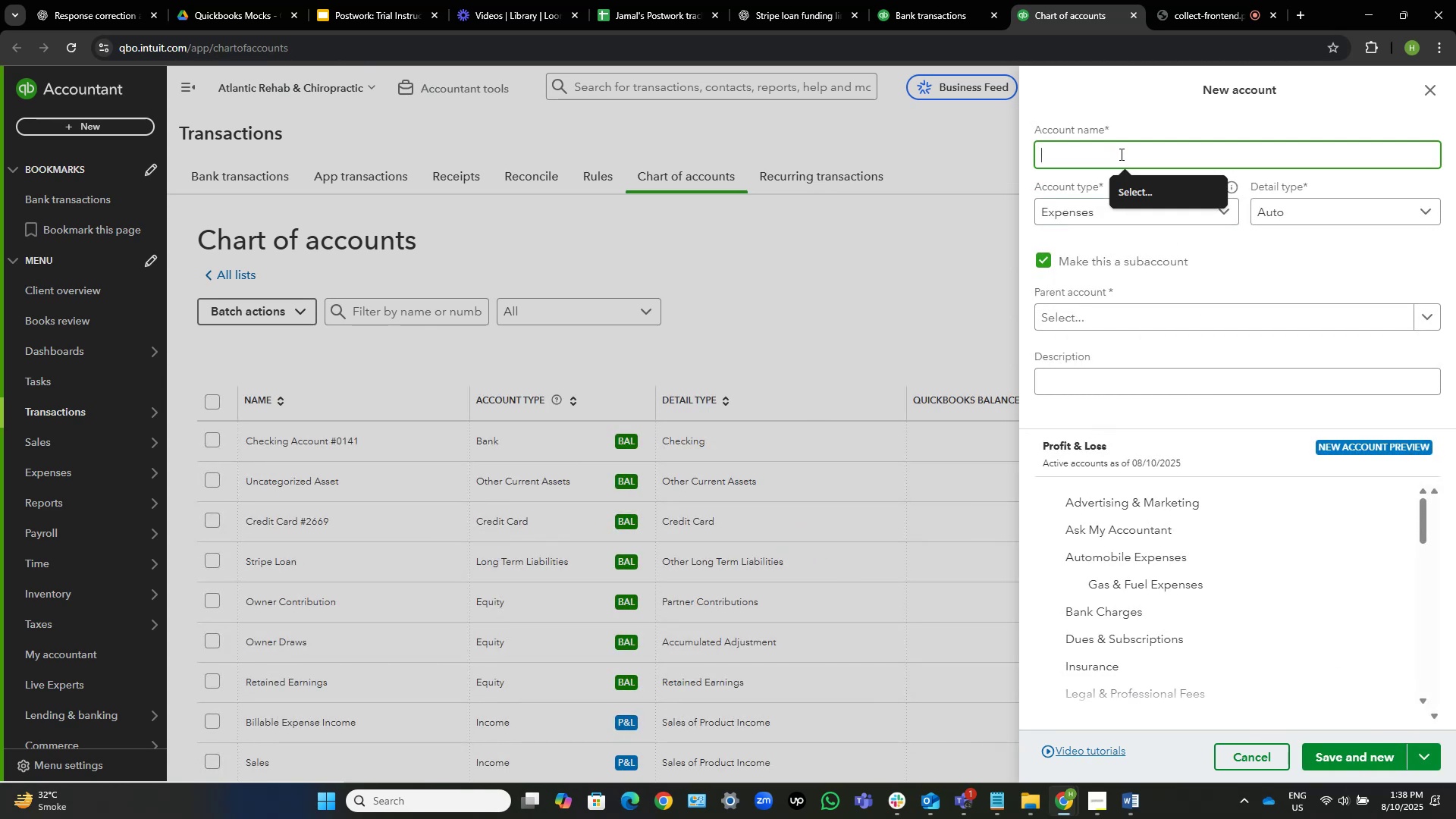 
type(Auto repirs)
 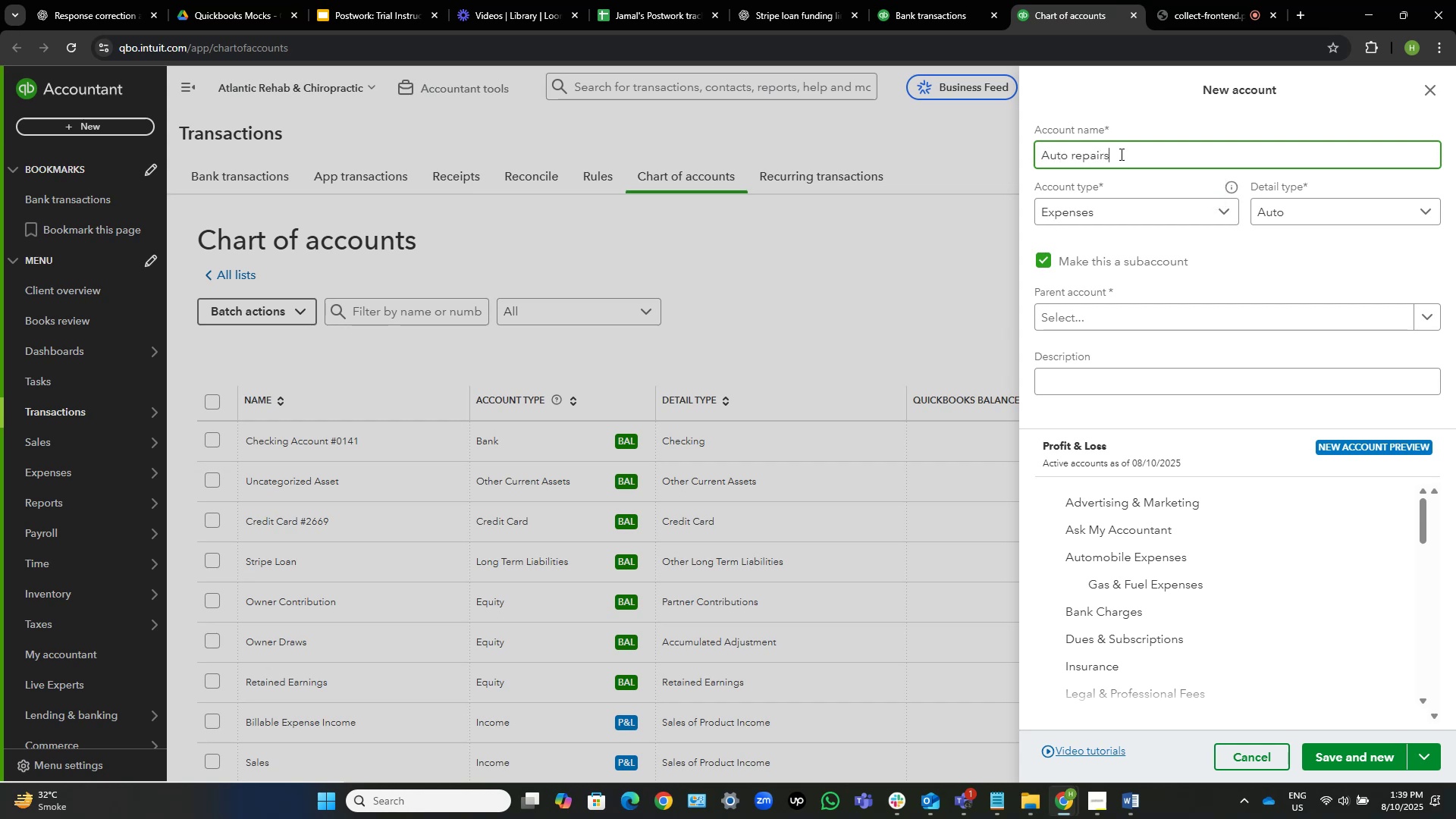 
wait(5.7)
 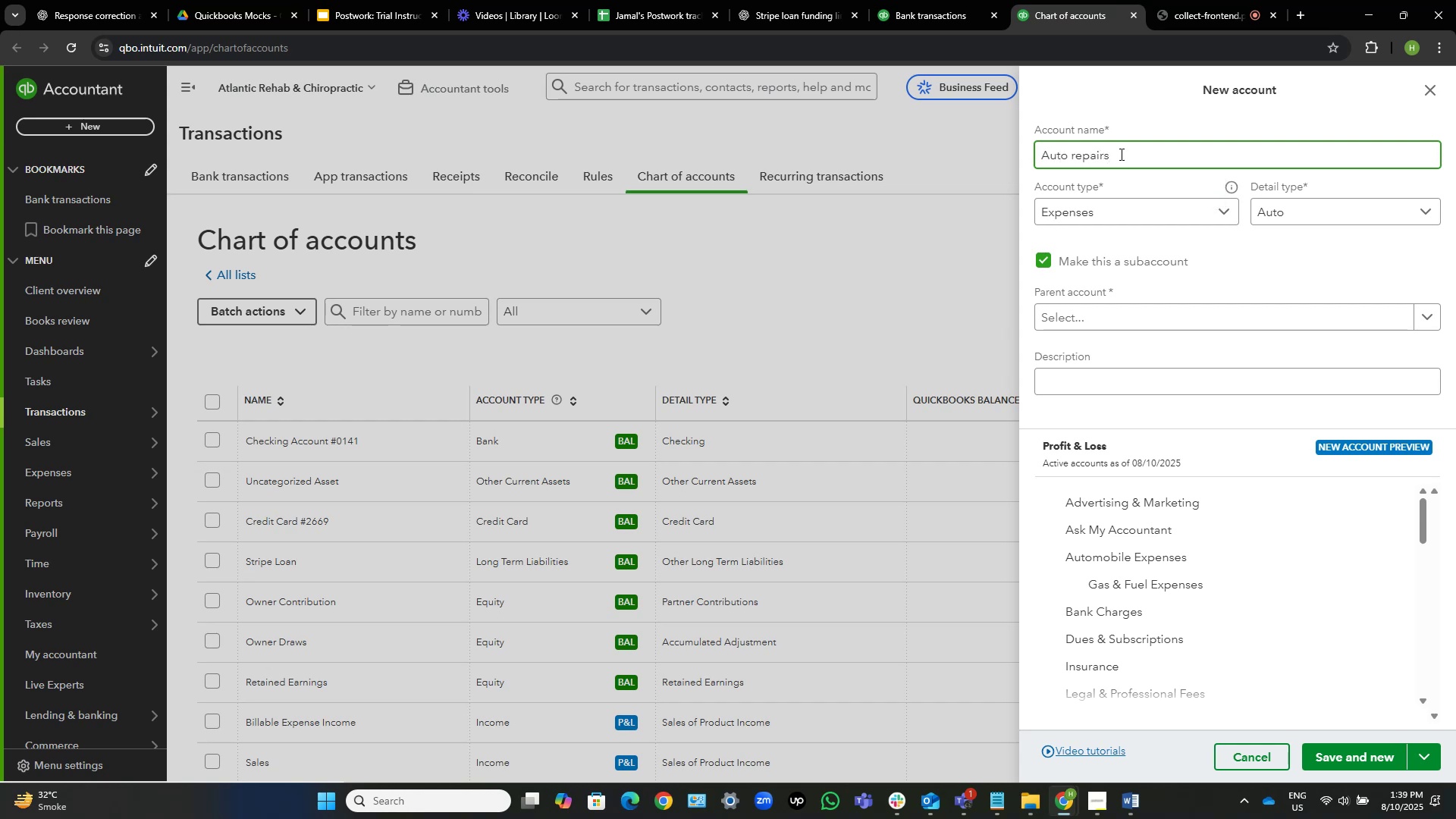 
left_click([1054, 319])
 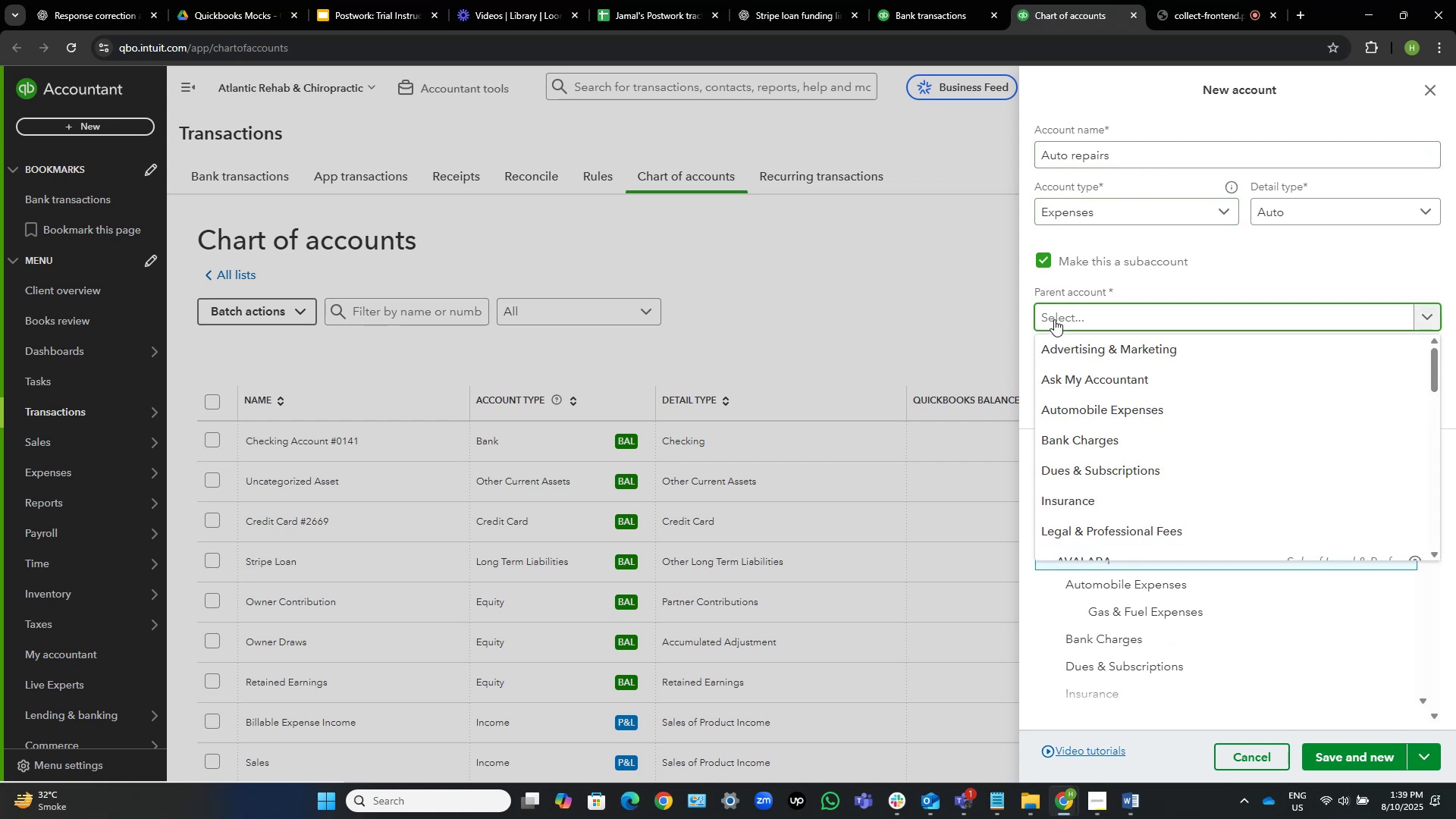 
type(aut)
 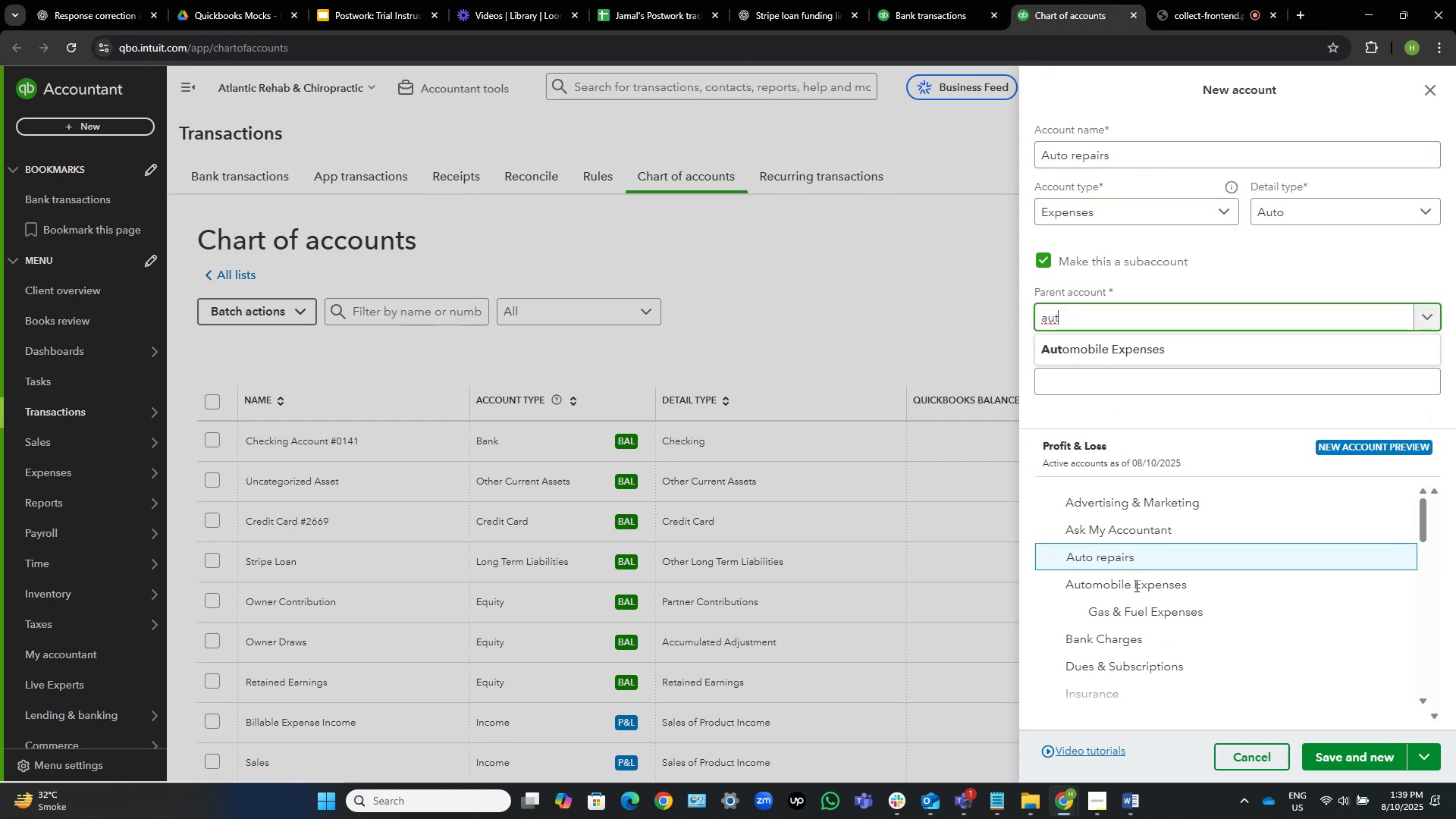 
left_click([1122, 346])
 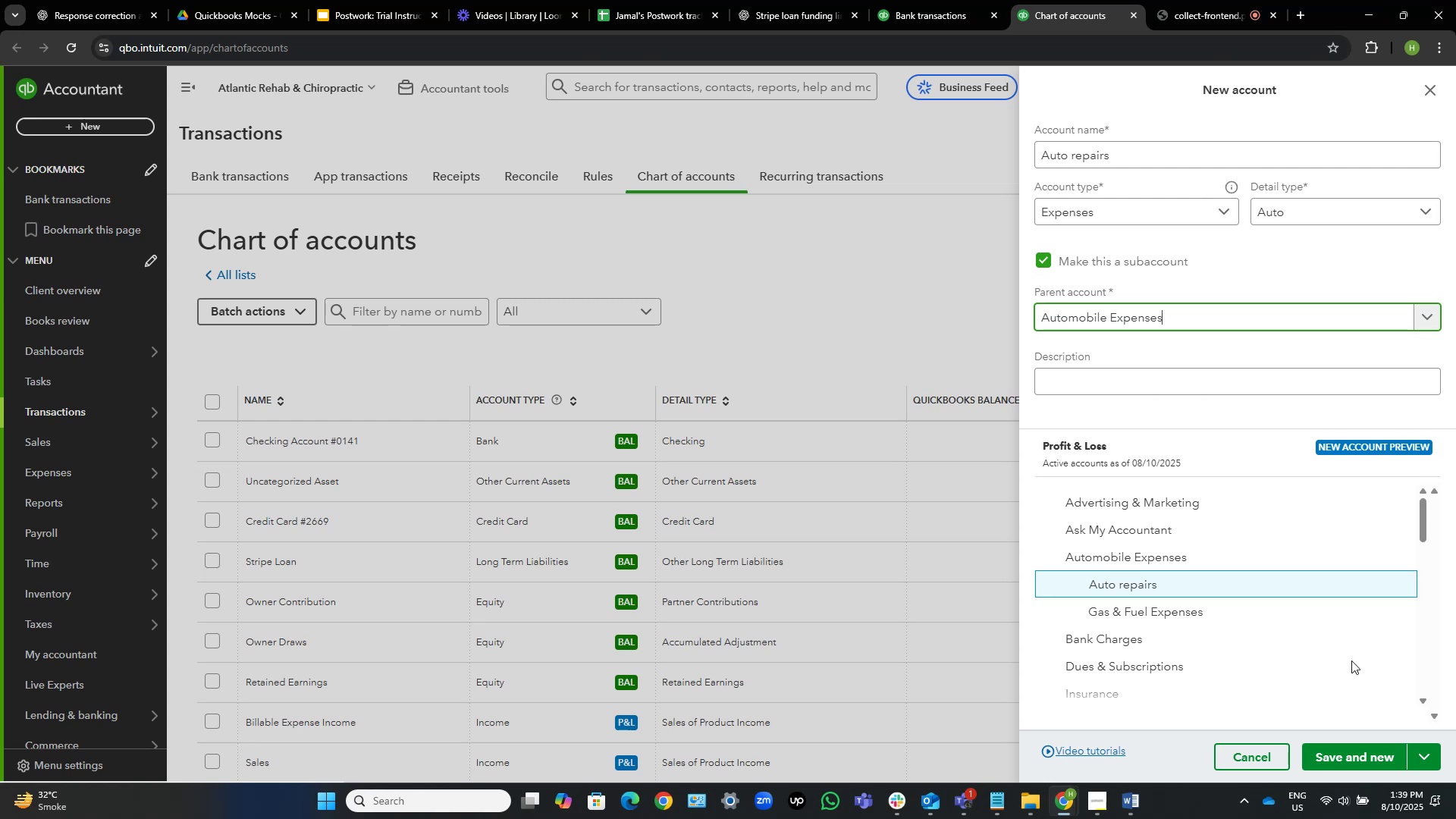 
left_click([1366, 758])
 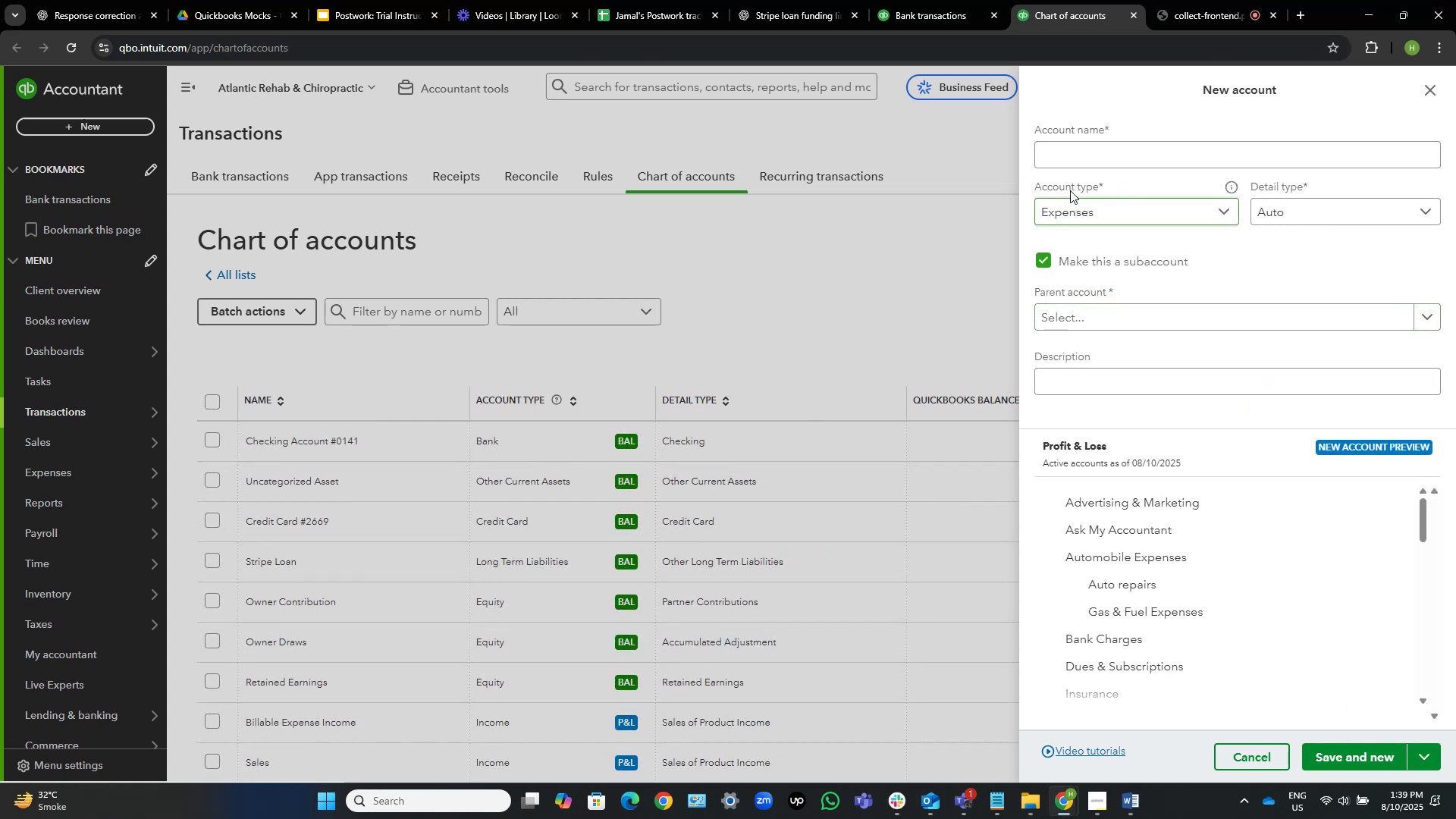 
left_click([1082, 149])
 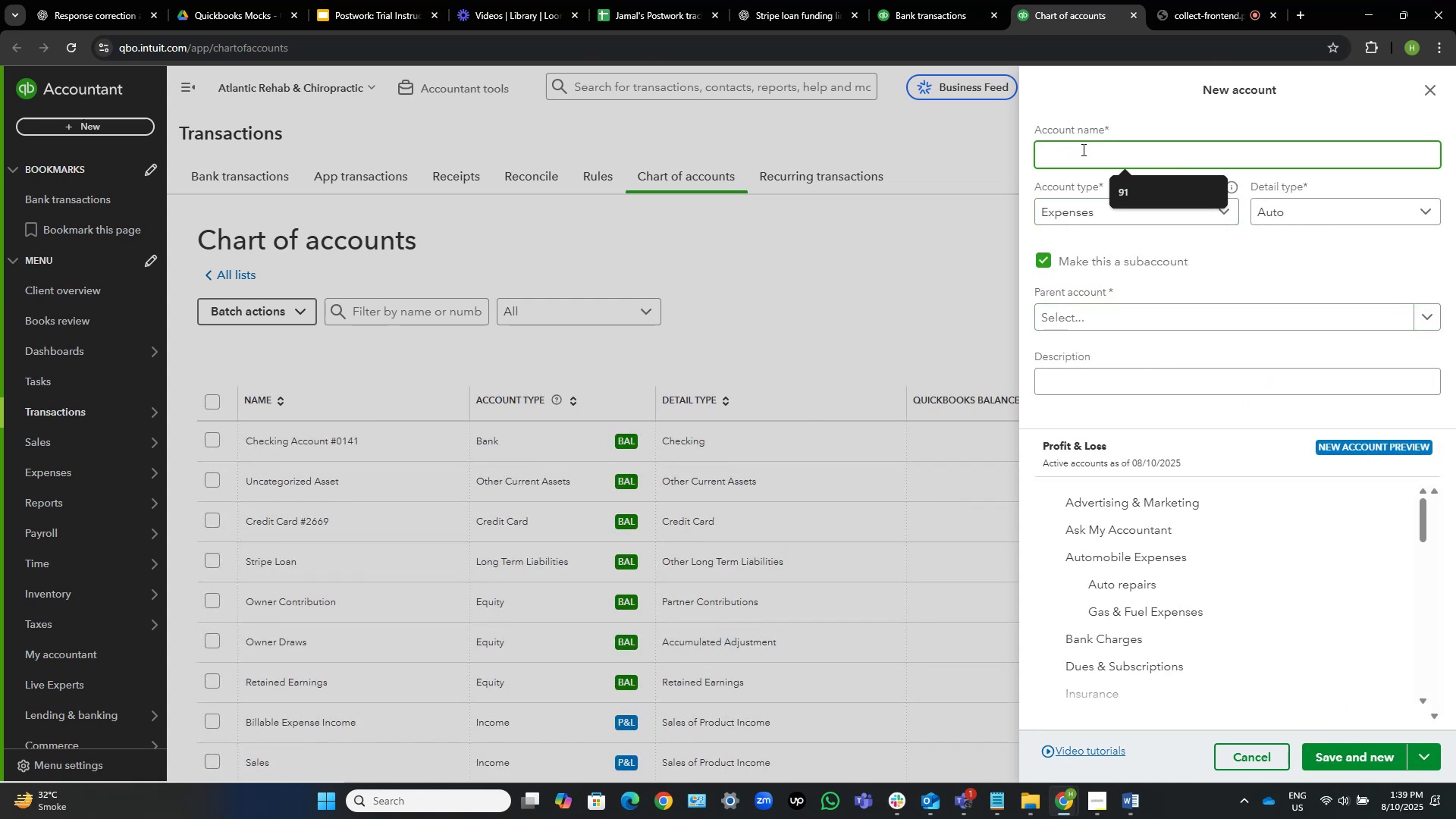 
type(Car Wash)
 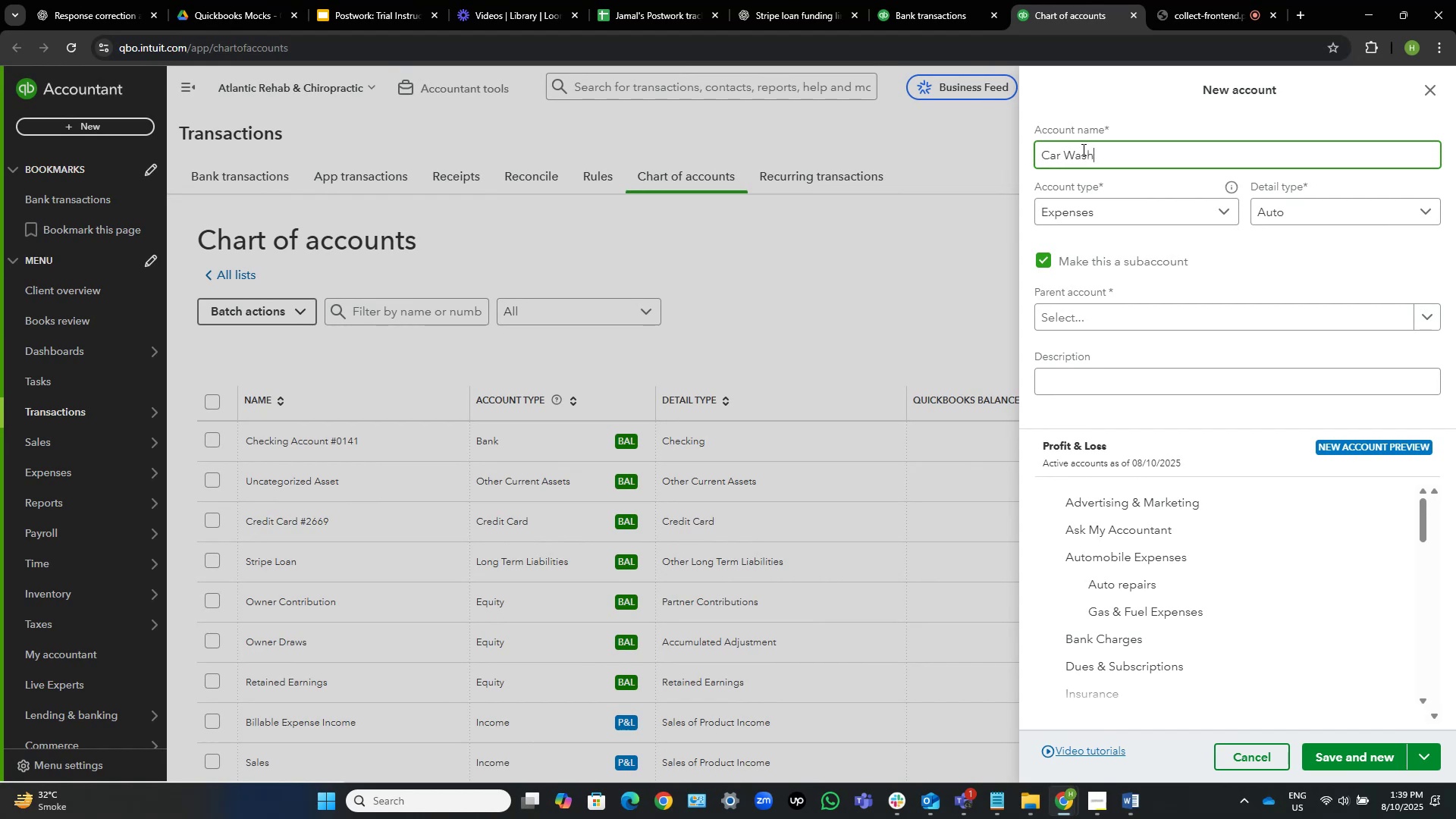 
wait(6.46)
 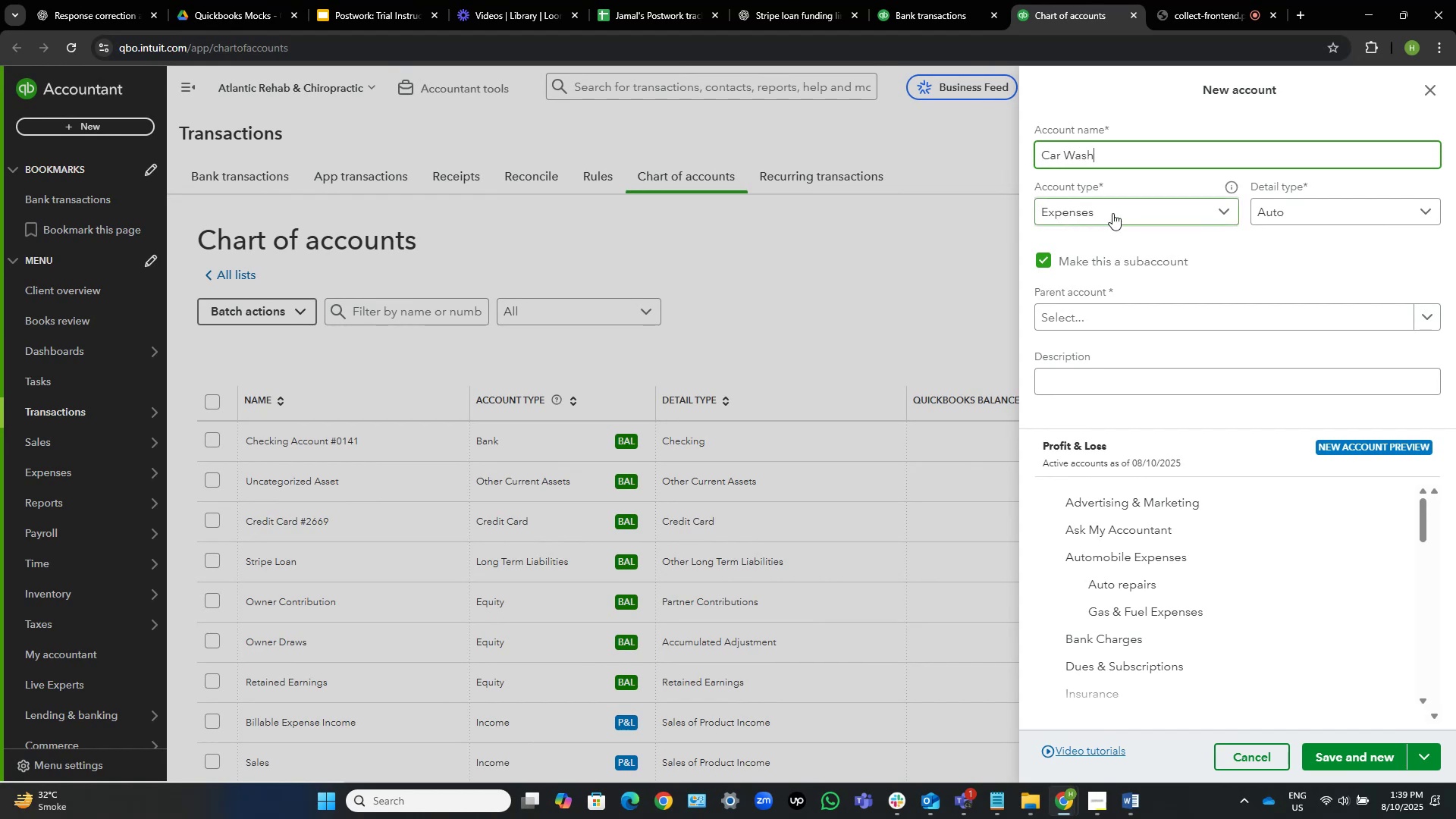 
left_click([1170, 313])
 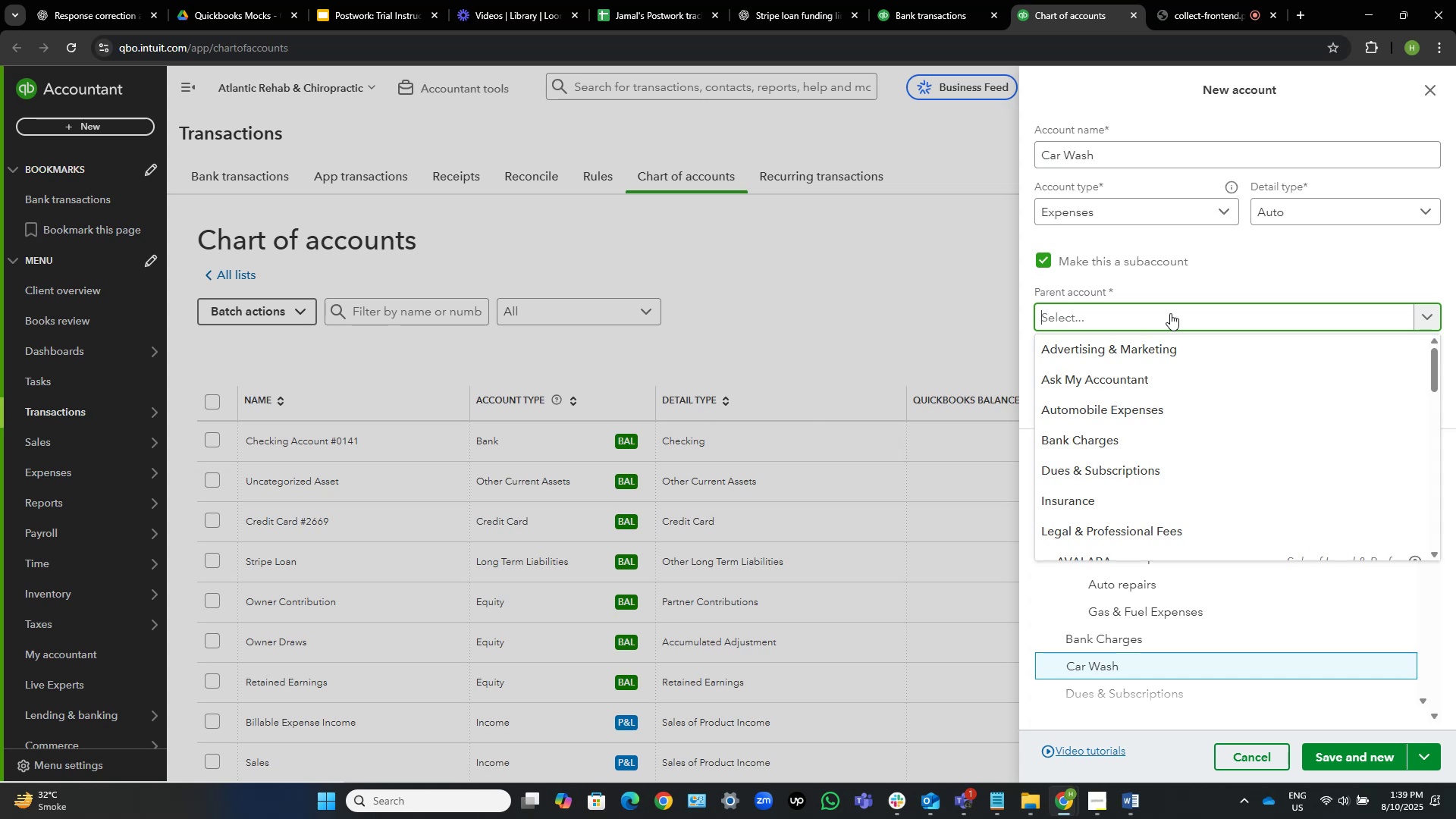 
key(A)
 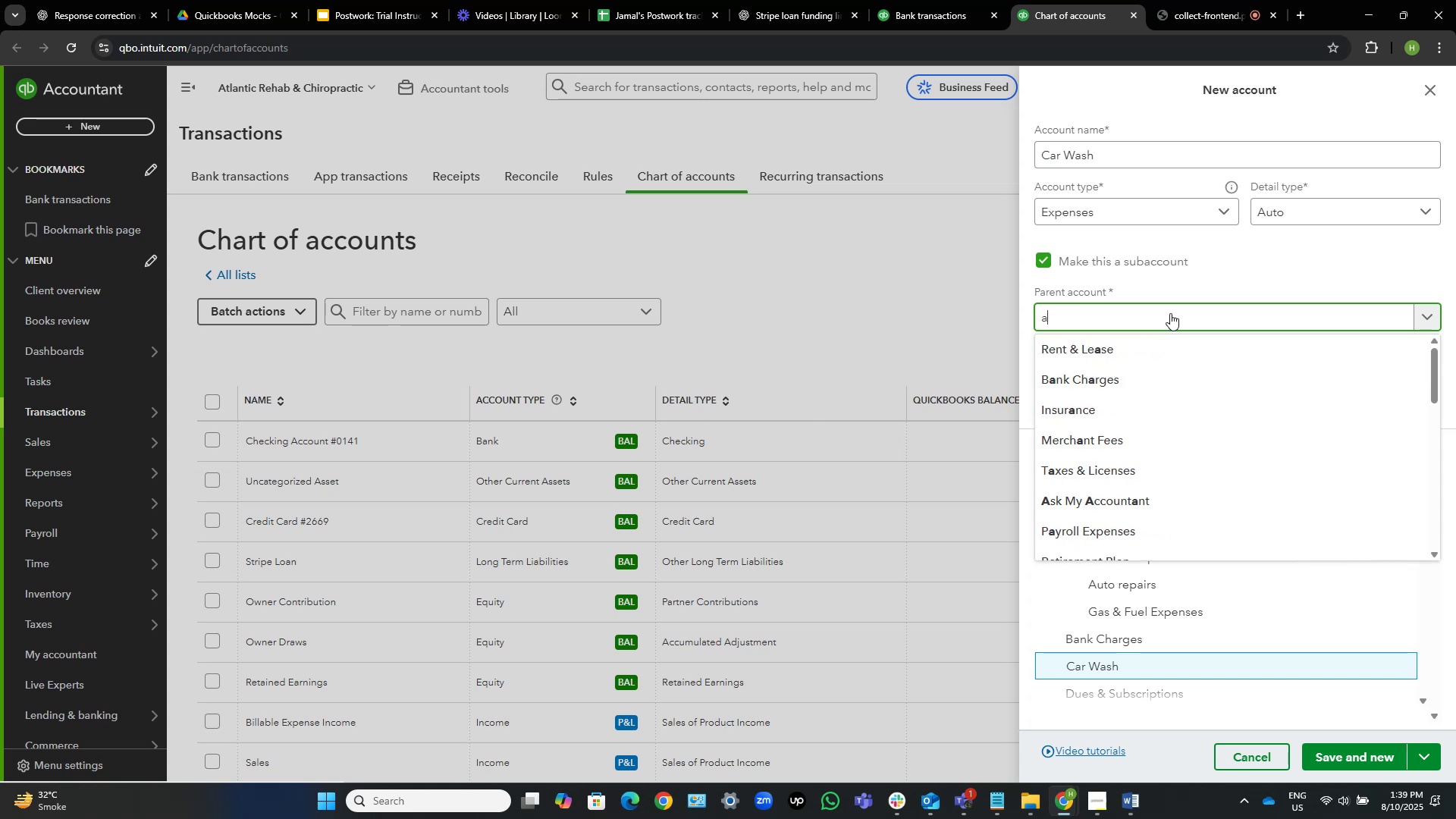 
hold_key(key=U, duration=0.3)
 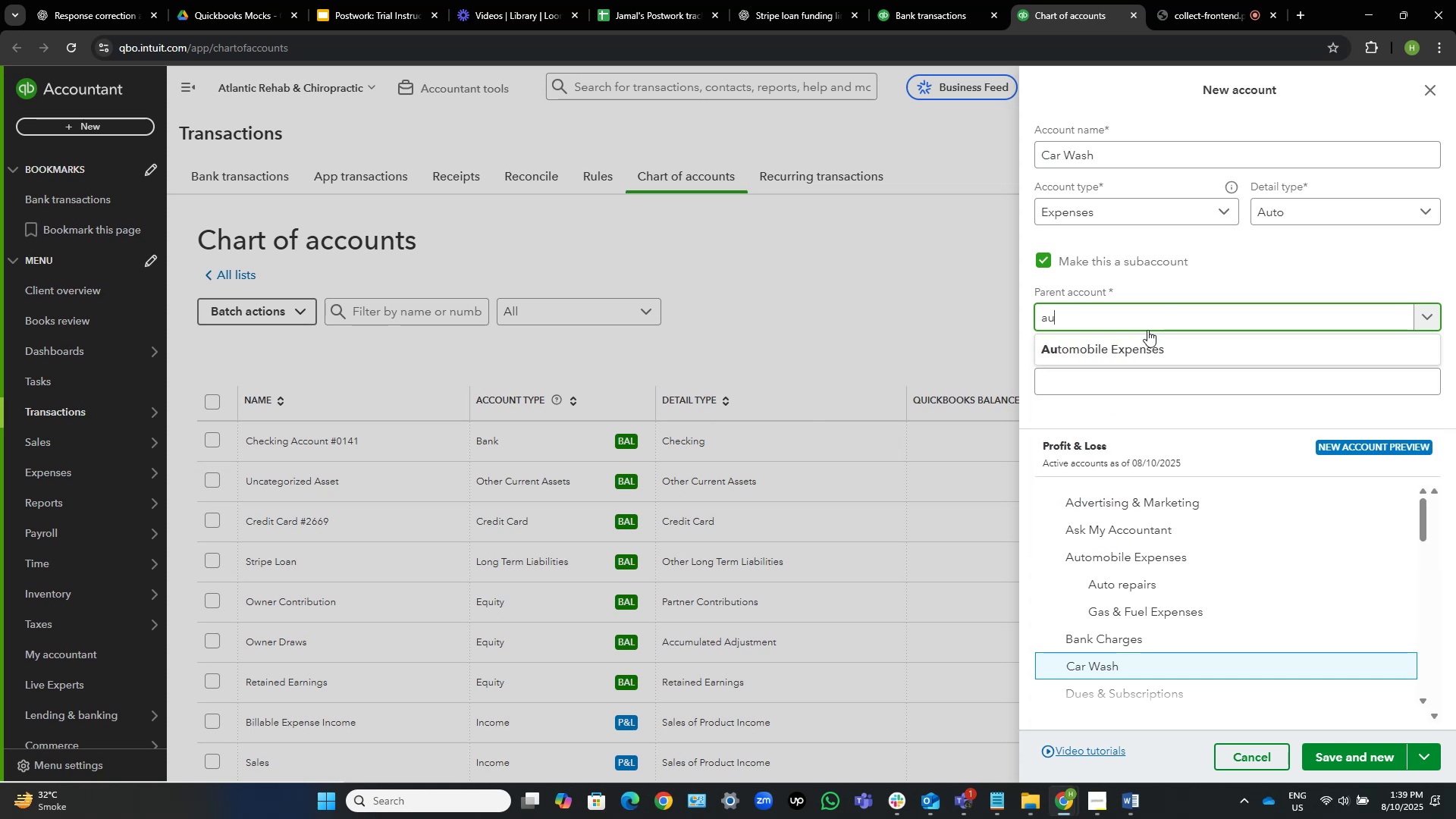 
left_click([1132, 350])
 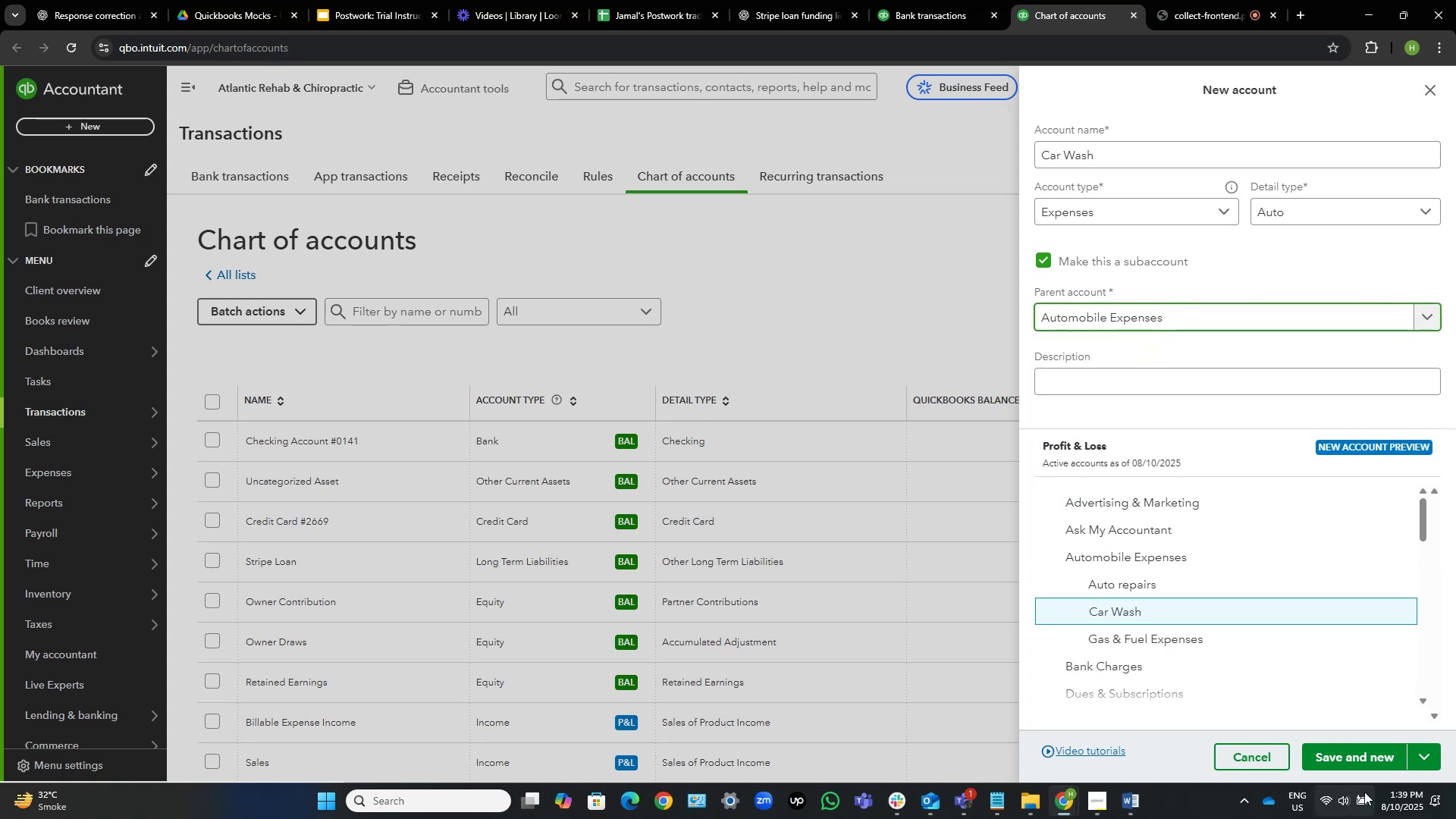 
wait(11.1)
 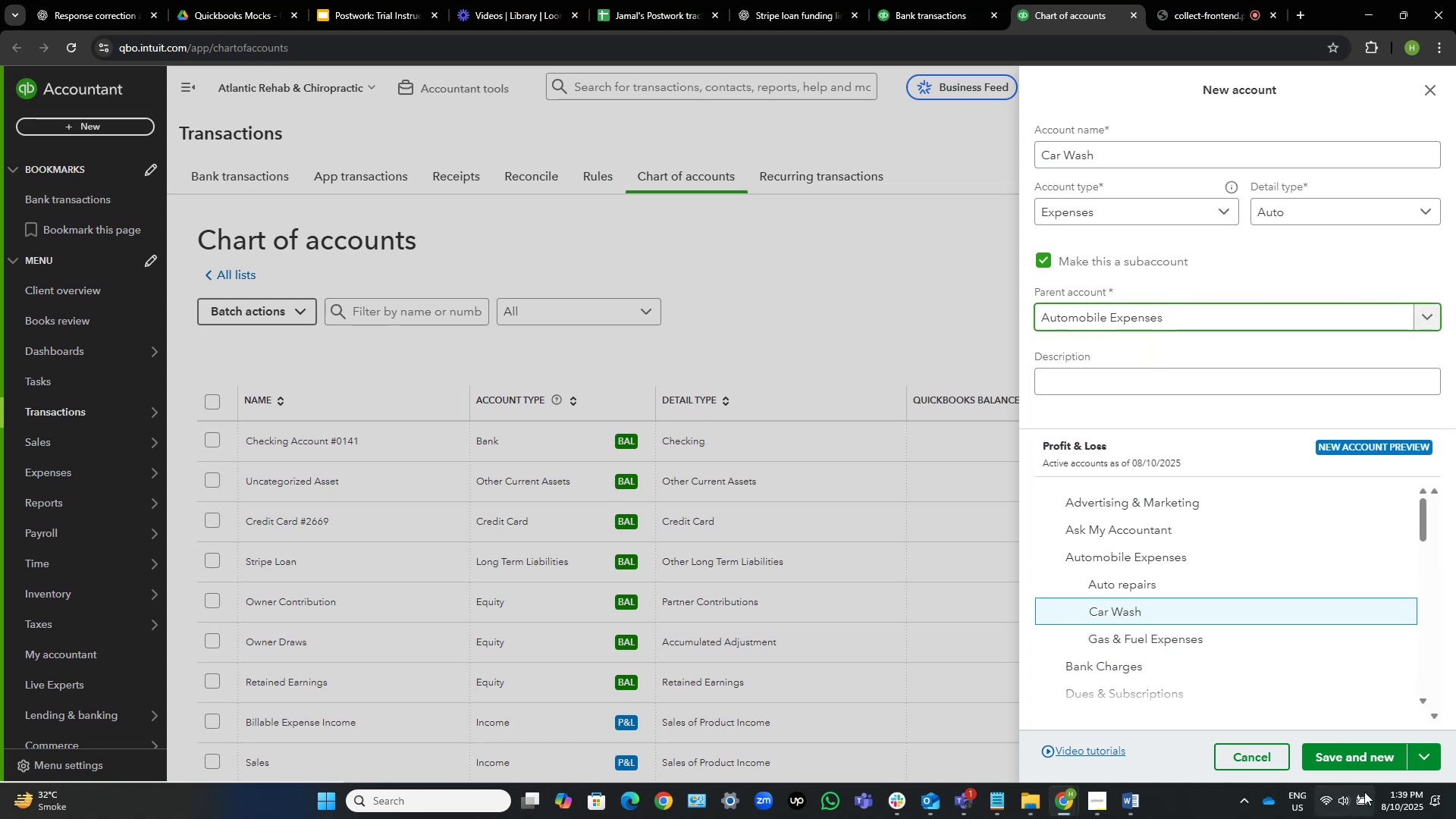 
left_click([1340, 759])
 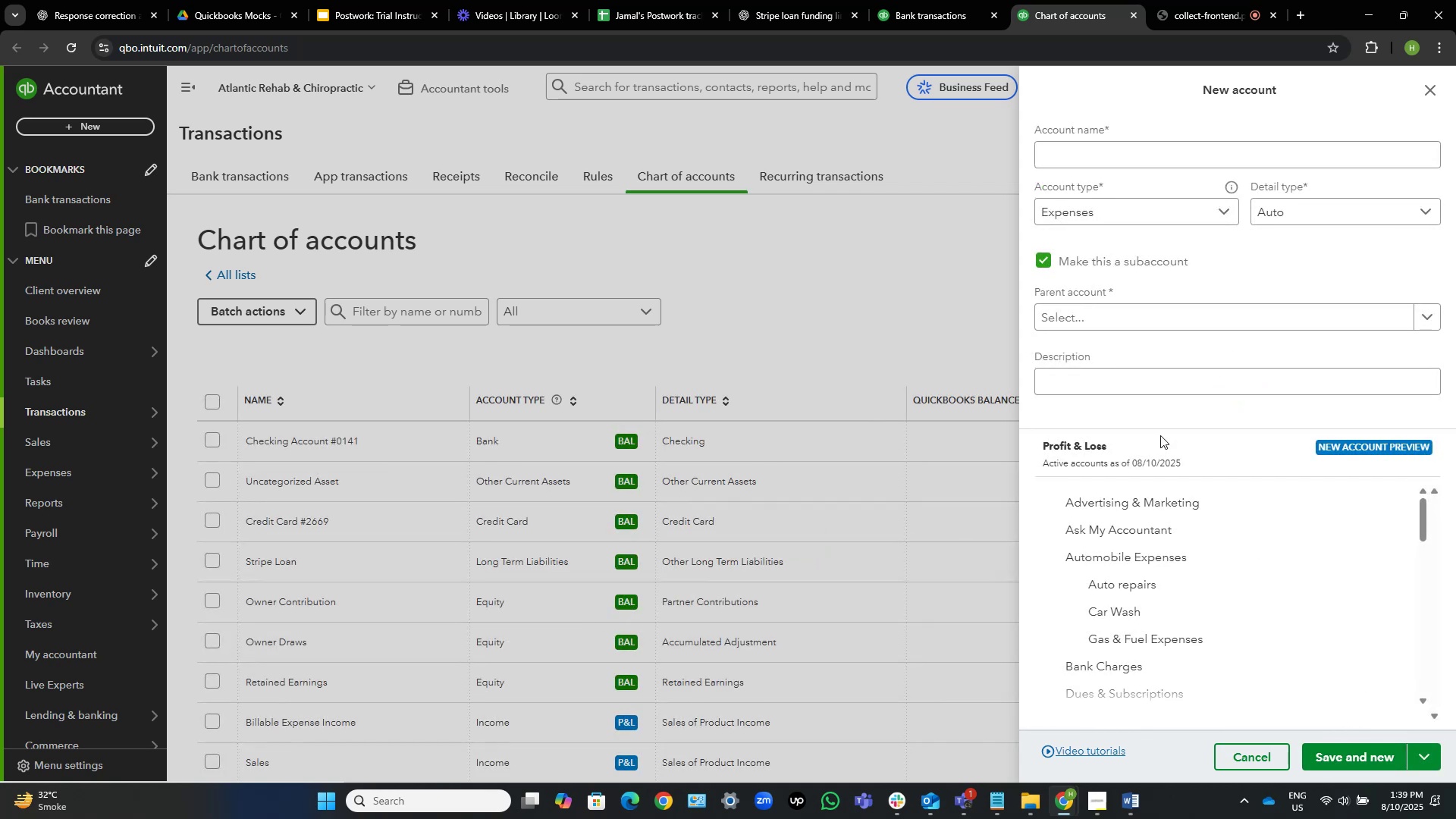 
left_click([1092, 162])
 